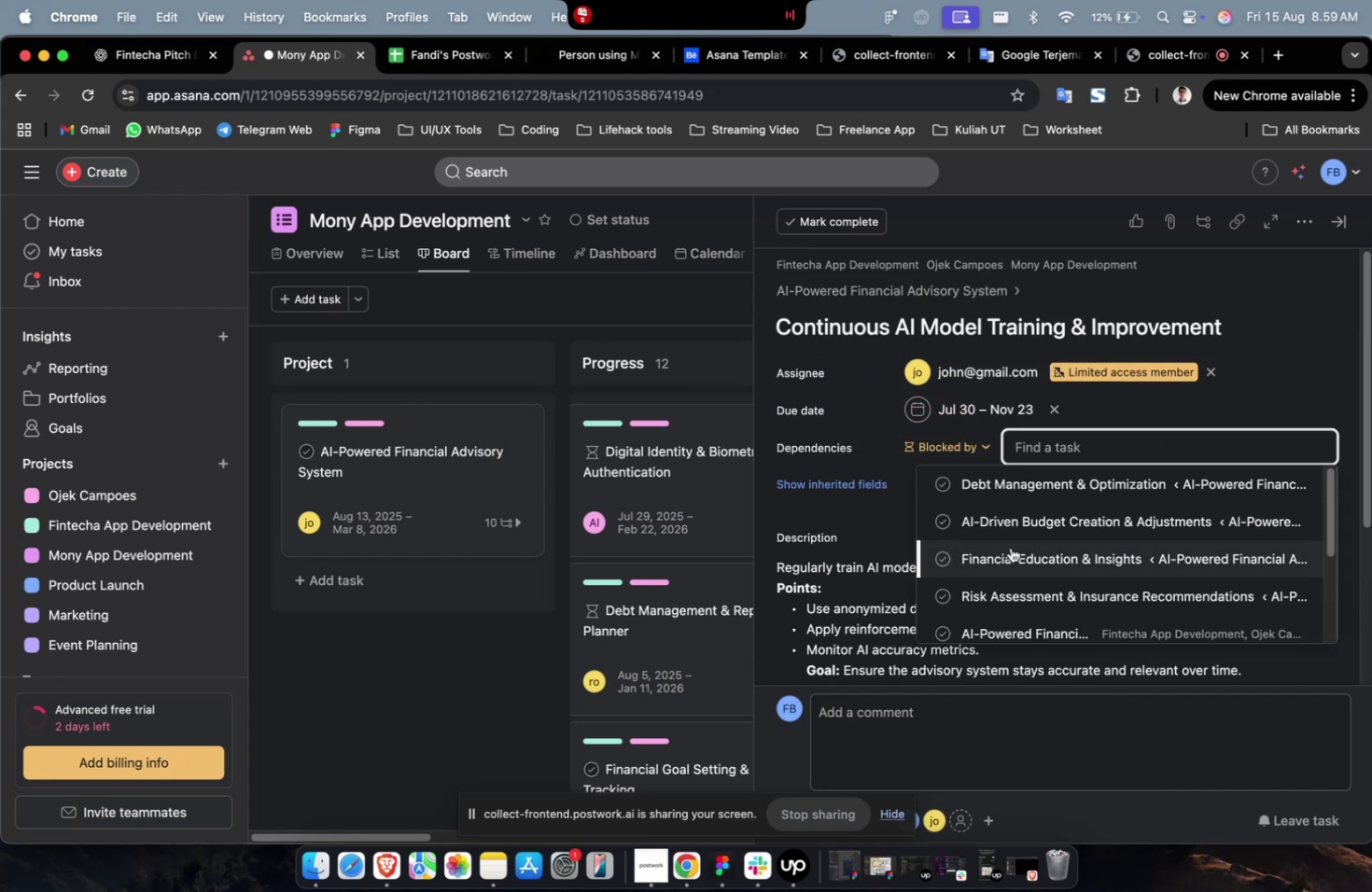 
triple_click([1010, 547])
 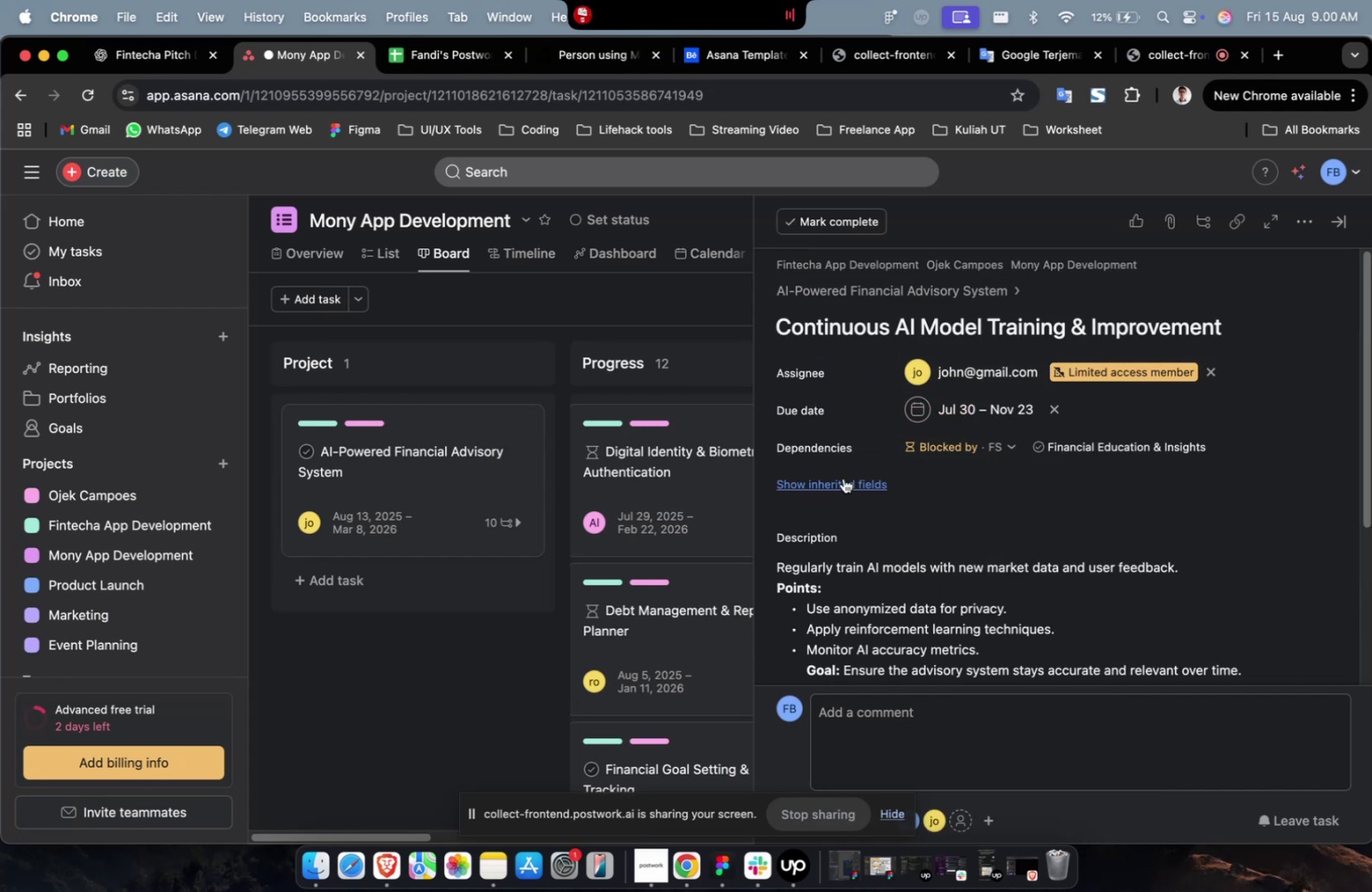 
triple_click([843, 478])
 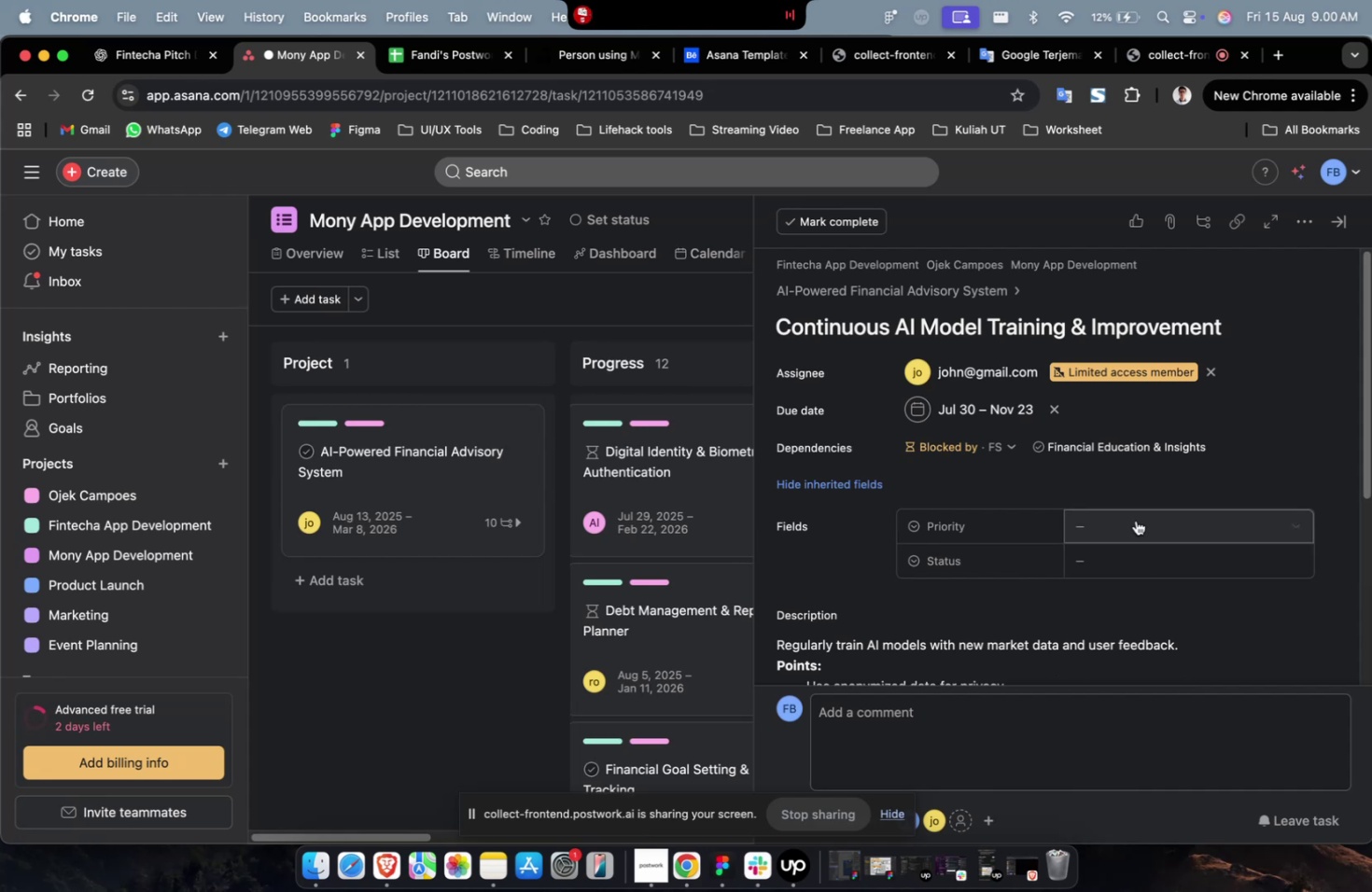 
triple_click([1135, 515])
 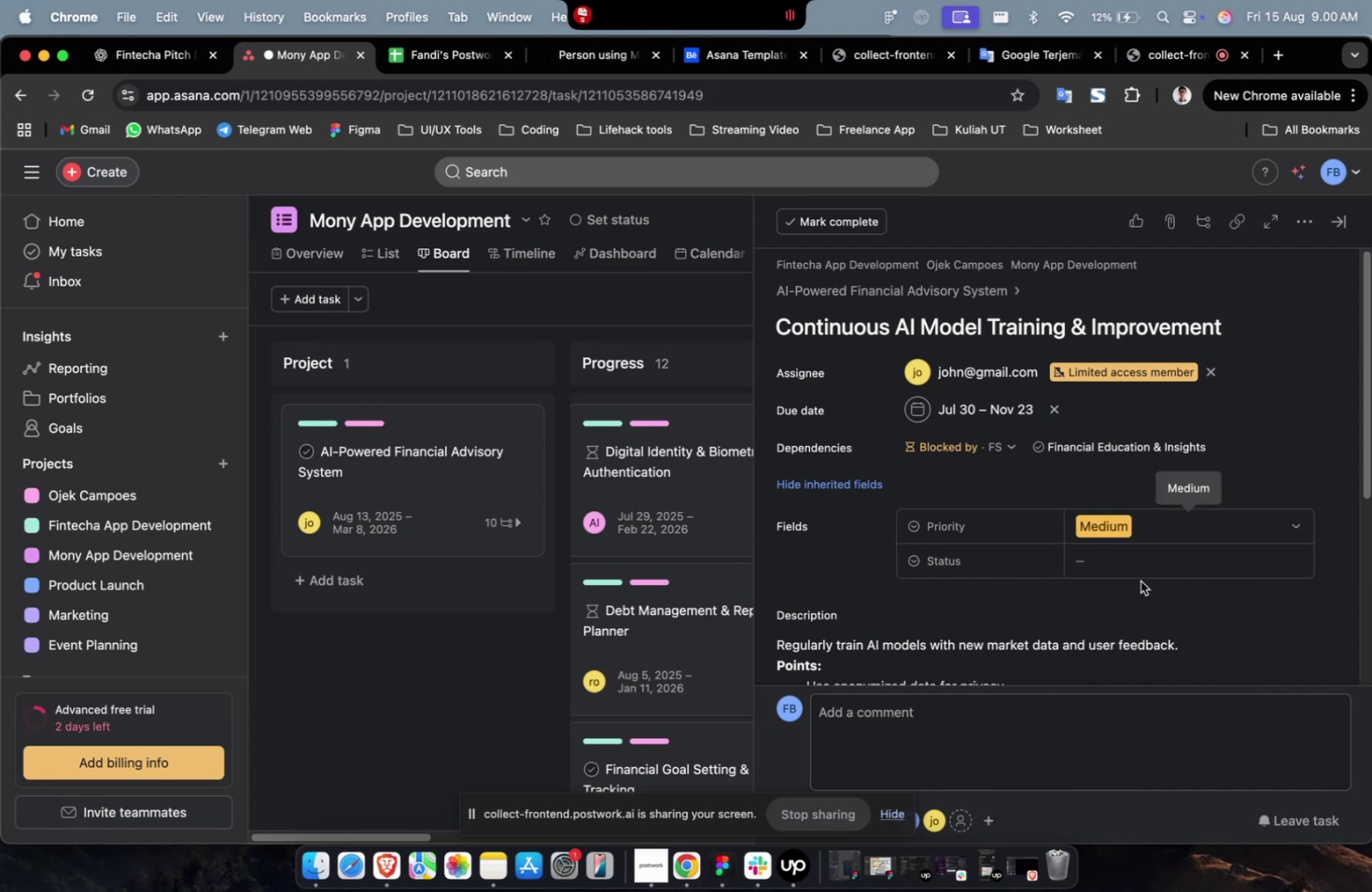 
double_click([1140, 579])
 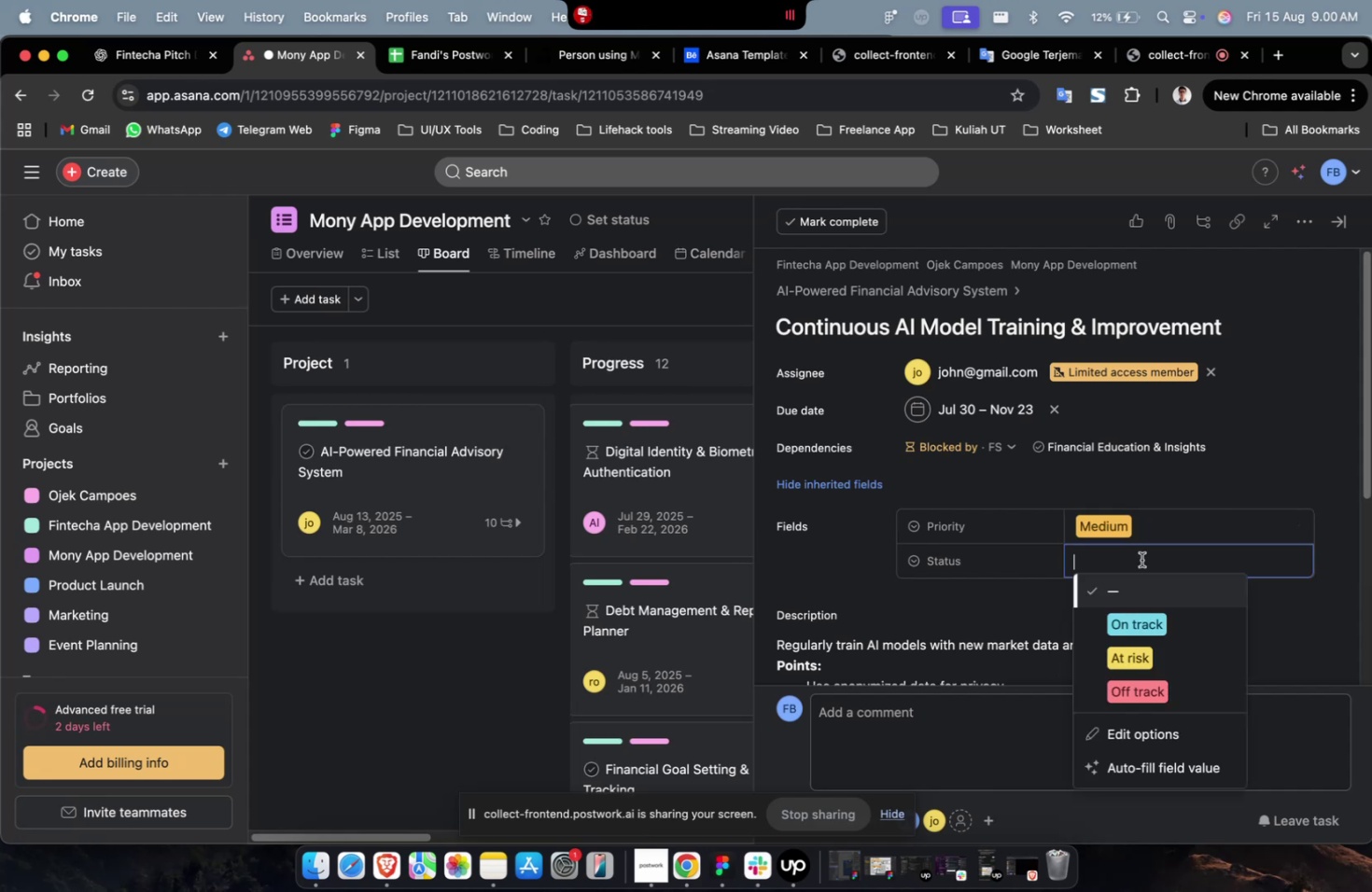 
triple_click([1141, 559])
 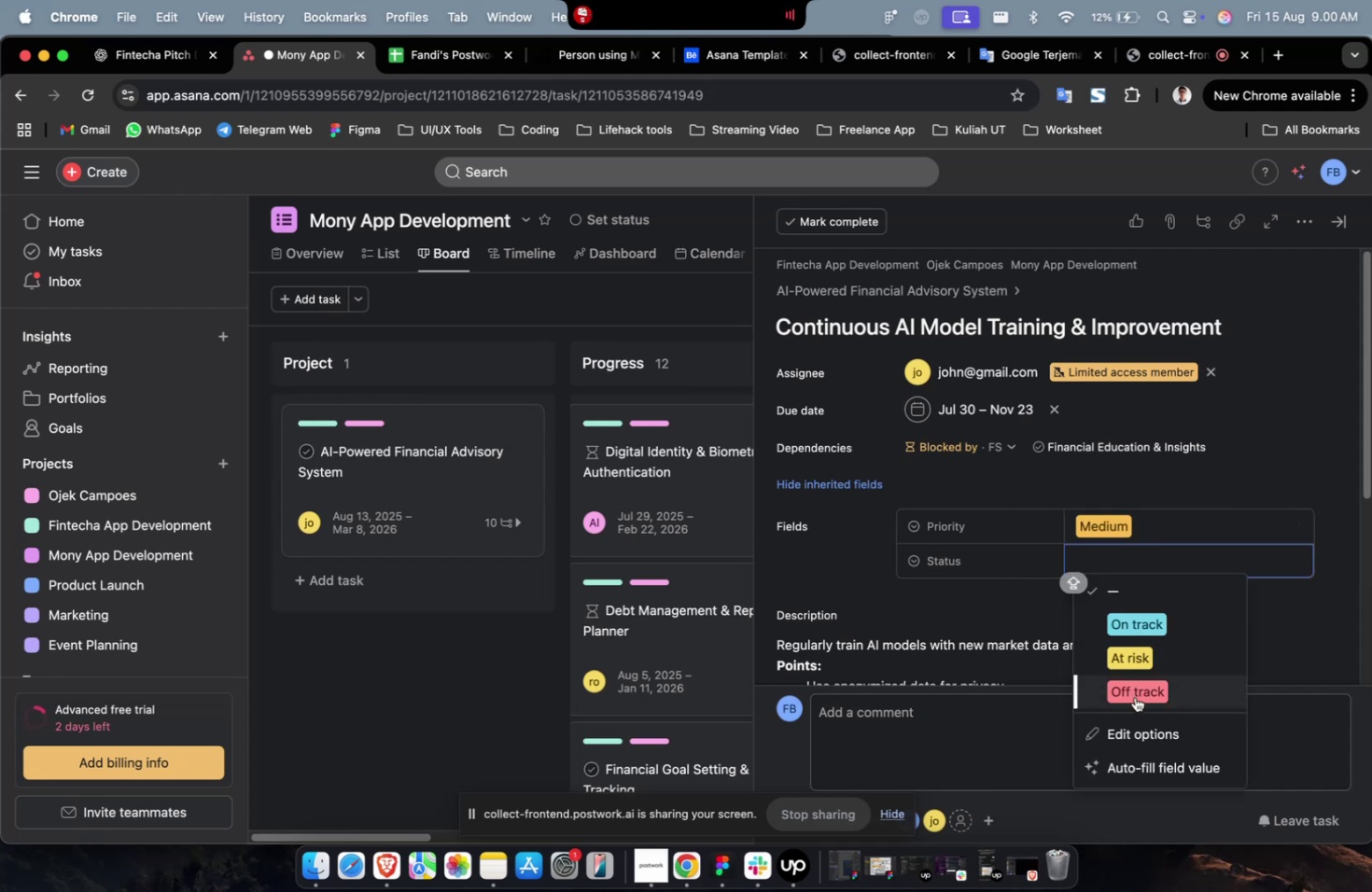 
triple_click([1134, 696])
 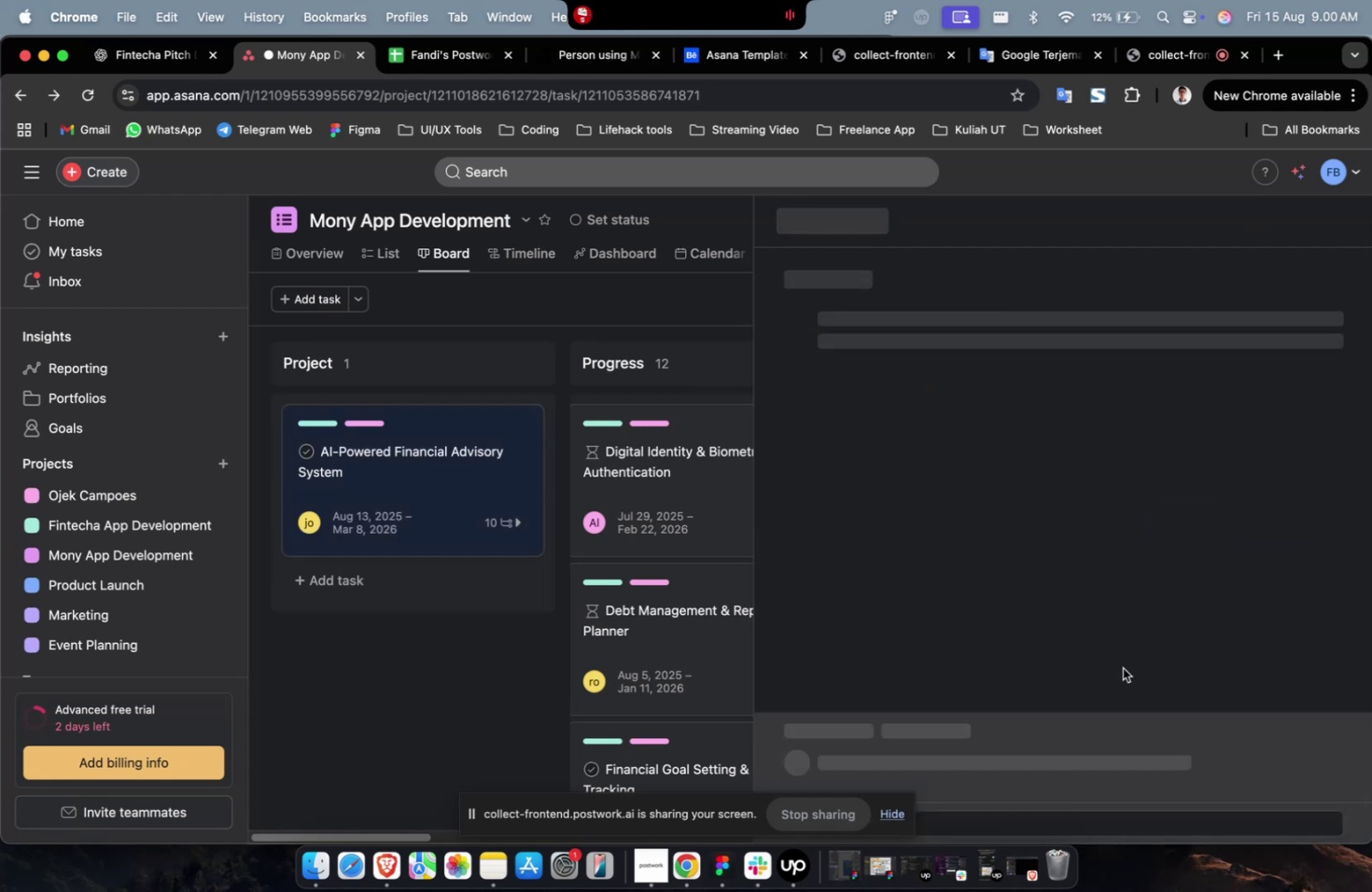 
scroll: coordinate [1064, 637], scroll_direction: down, amount: 33.0
 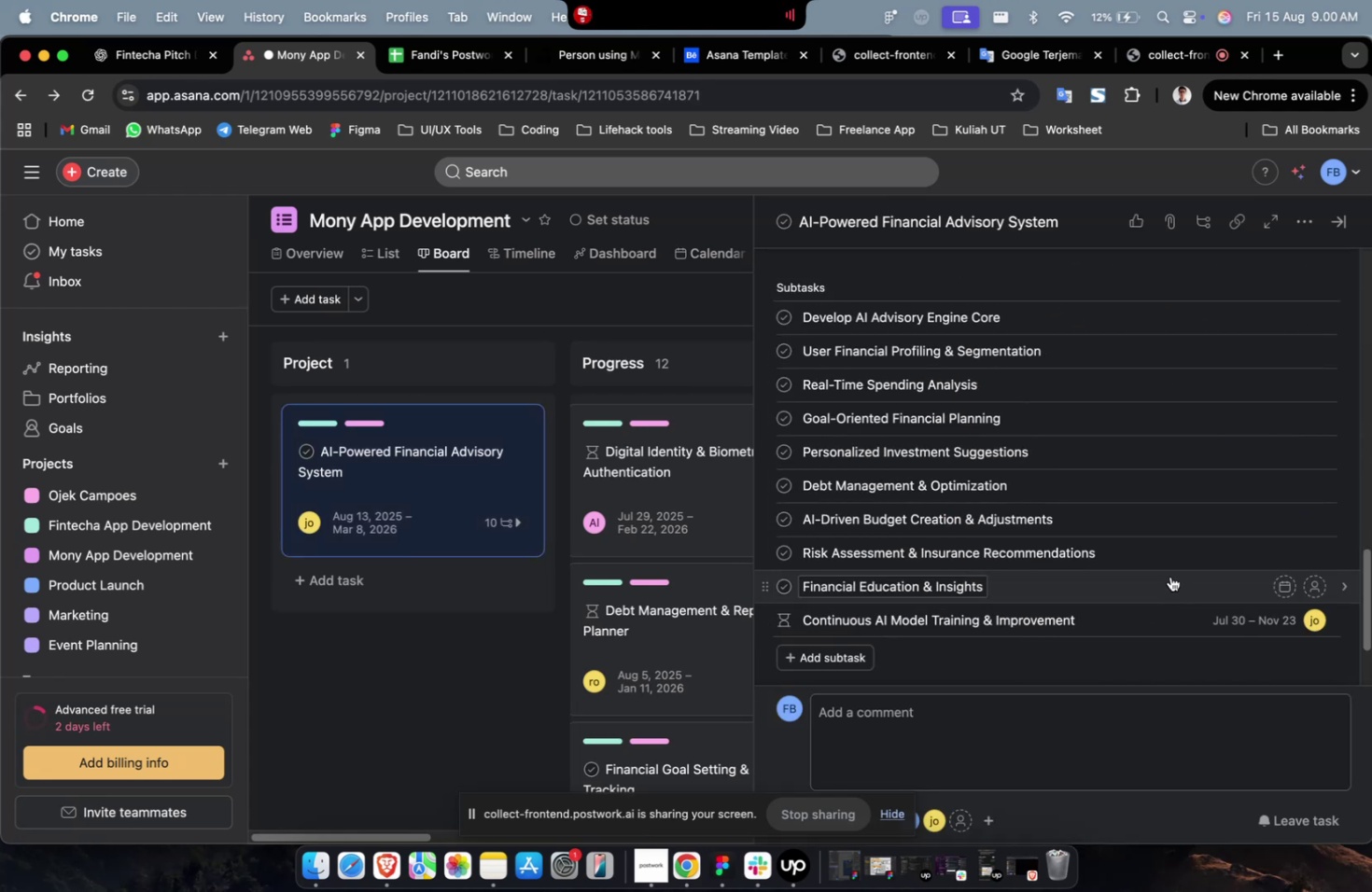 
left_click([1169, 576])
 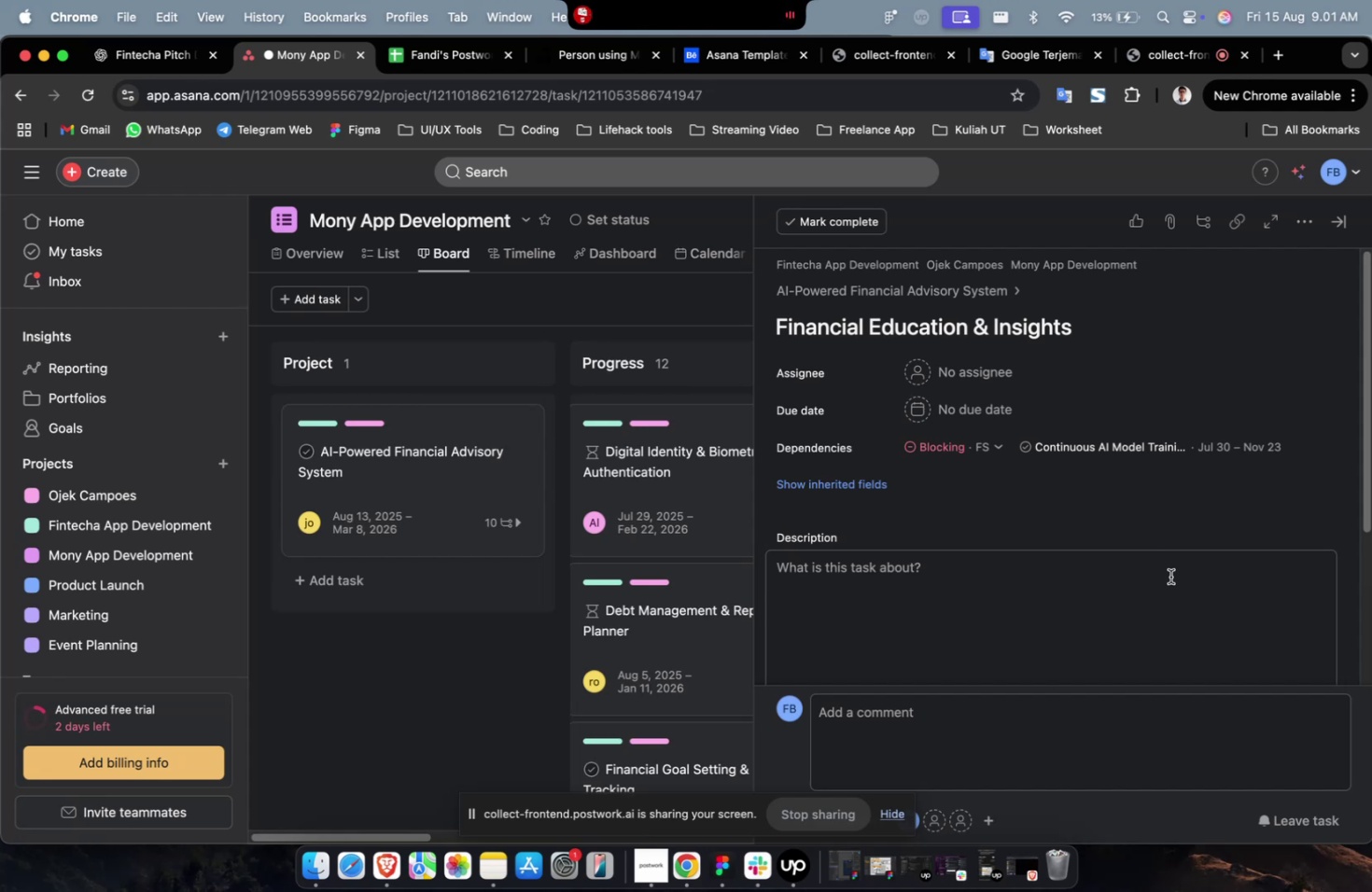 
wait(83.61)
 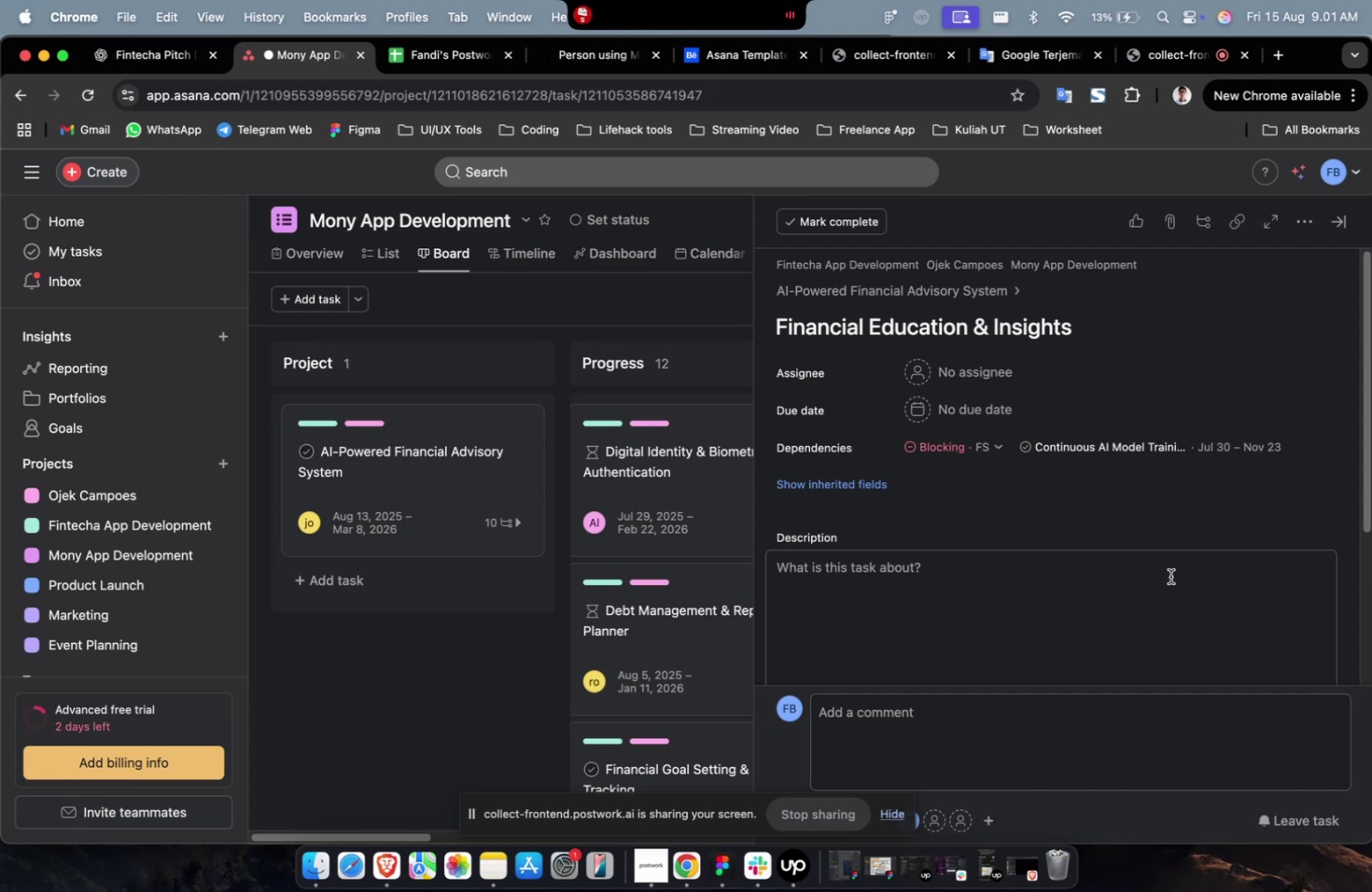 
scroll: coordinate [1168, 574], scroll_direction: up, amount: 2.0
 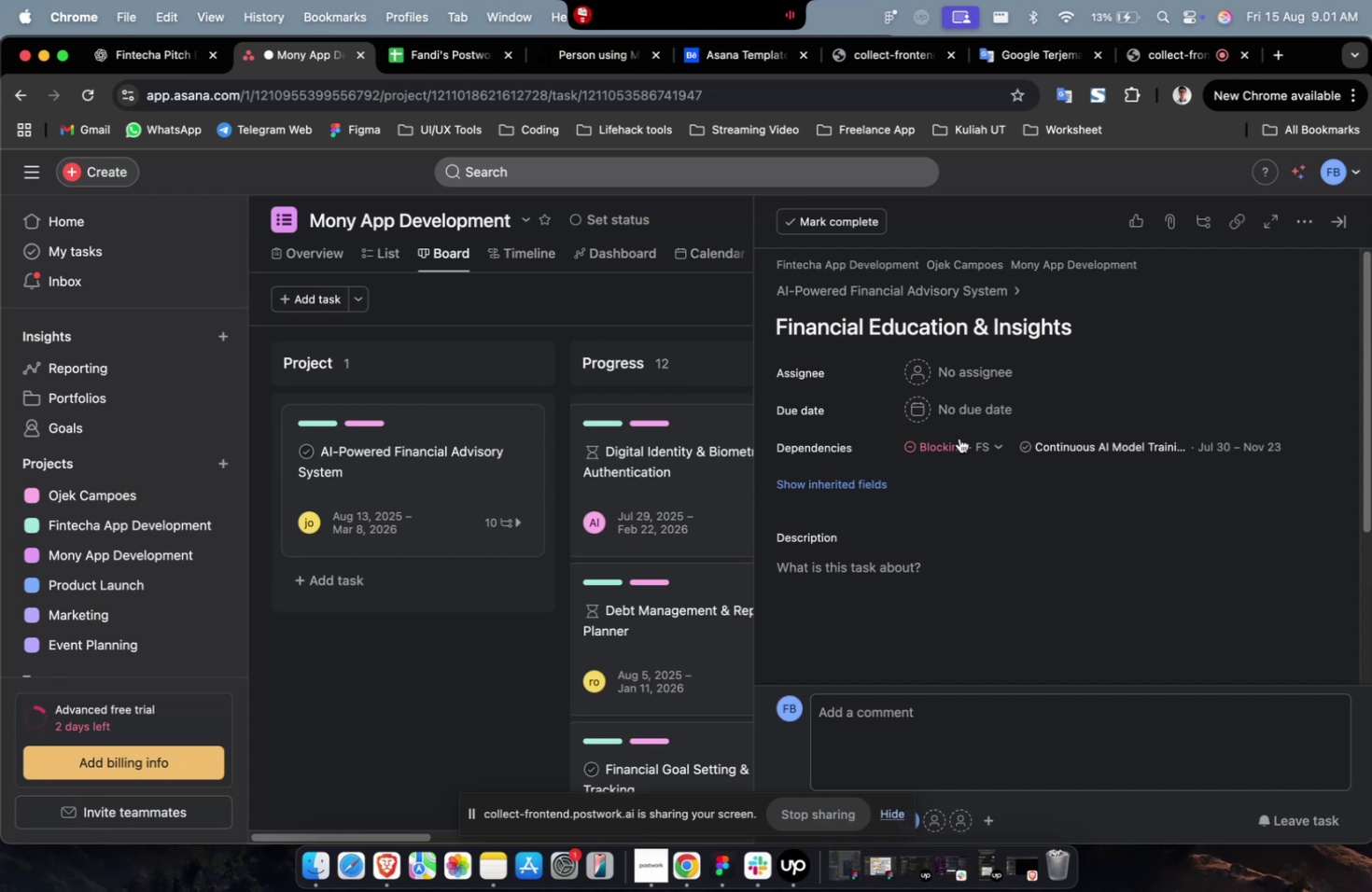 
left_click([978, 387])
 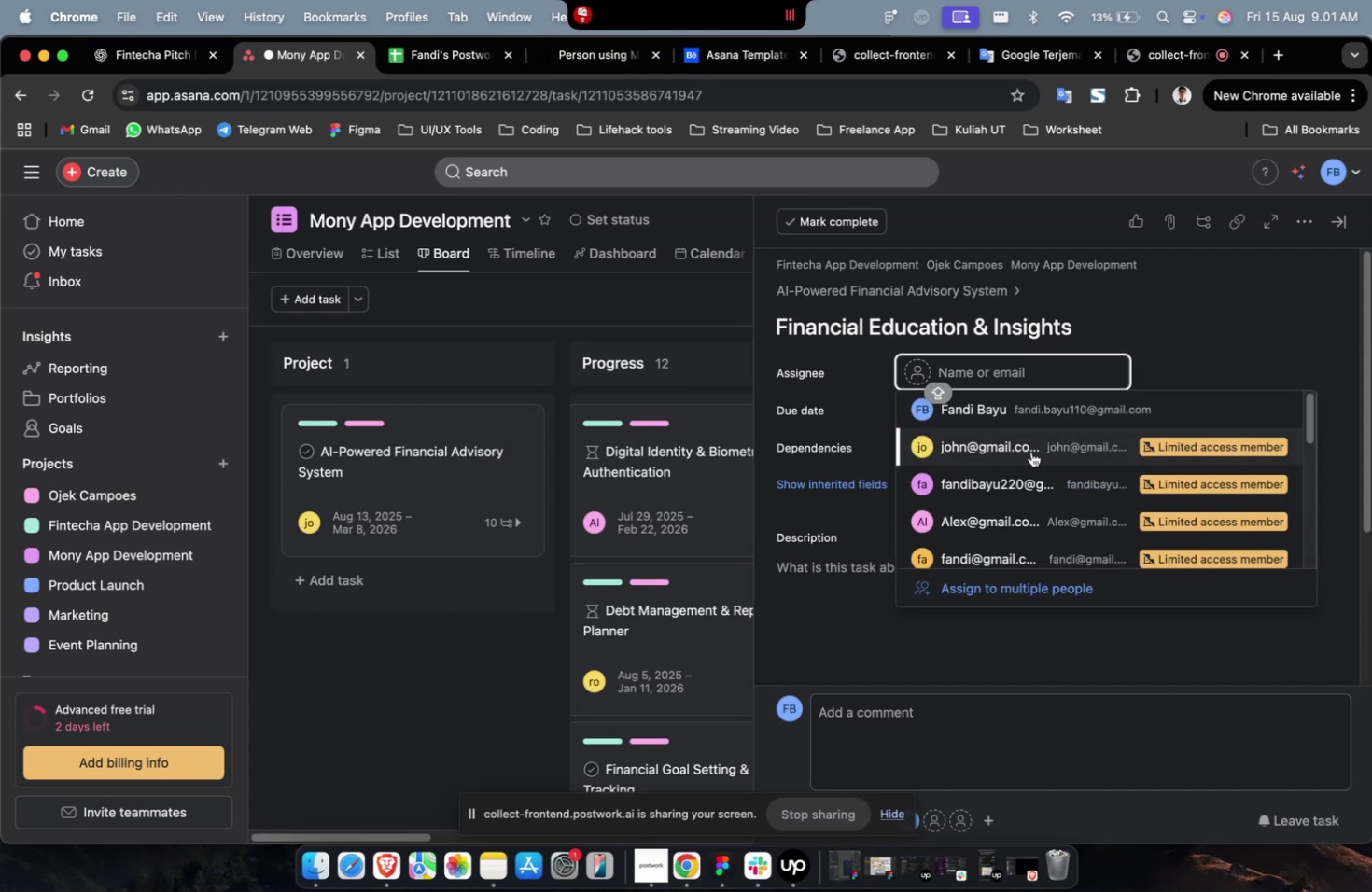 
left_click([1030, 452])
 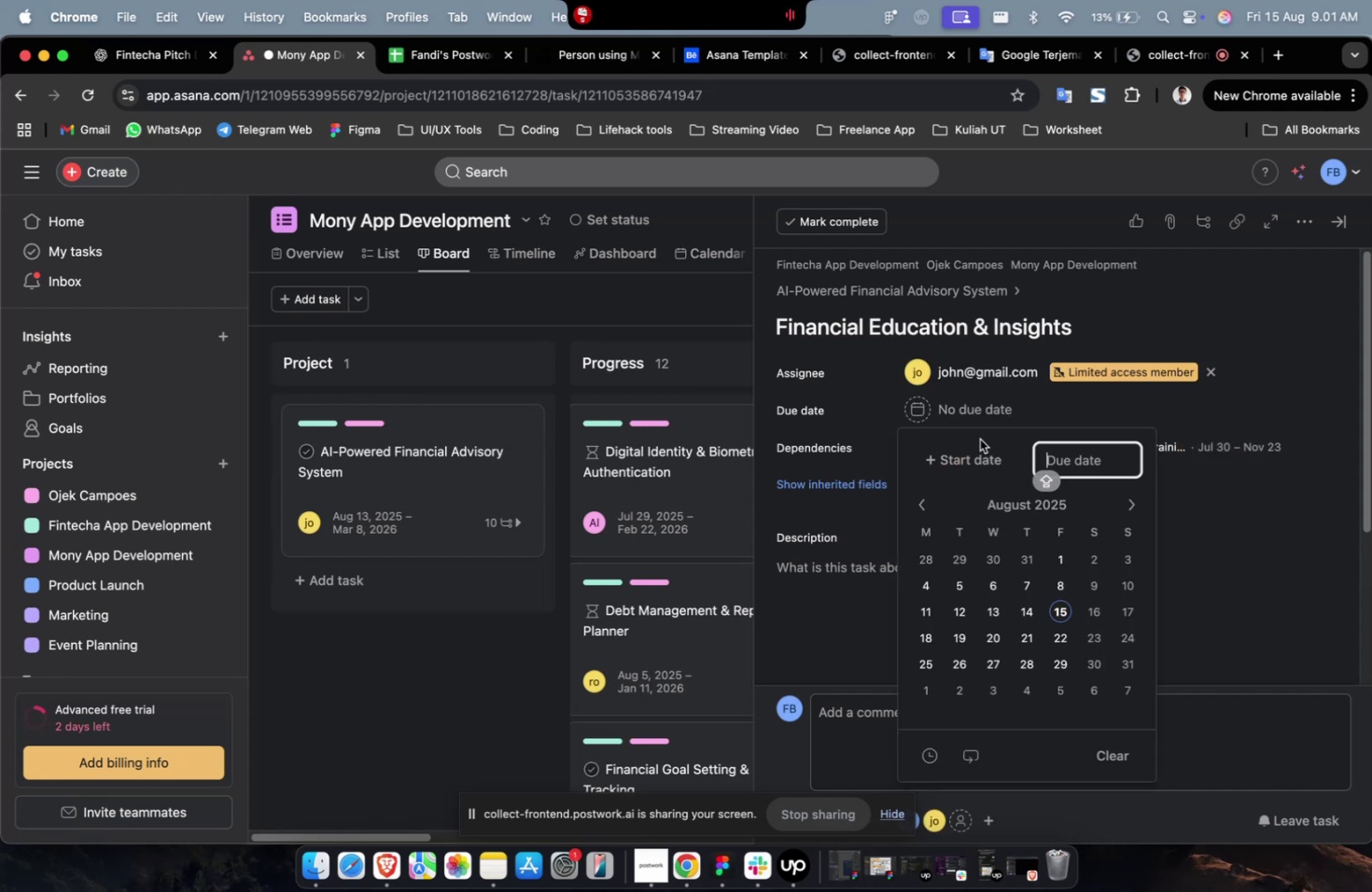 
double_click([976, 462])
 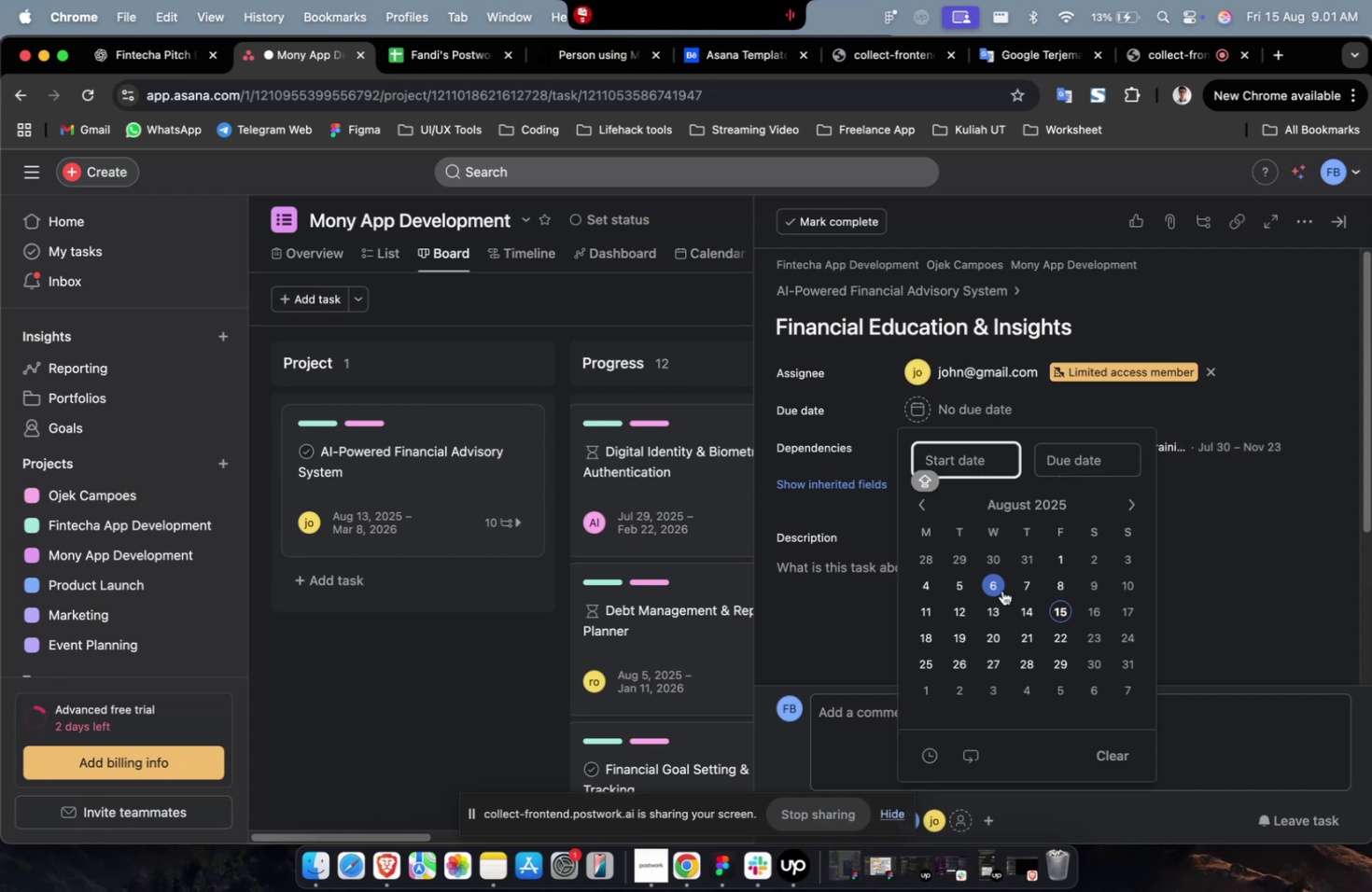 
triple_click([1001, 590])
 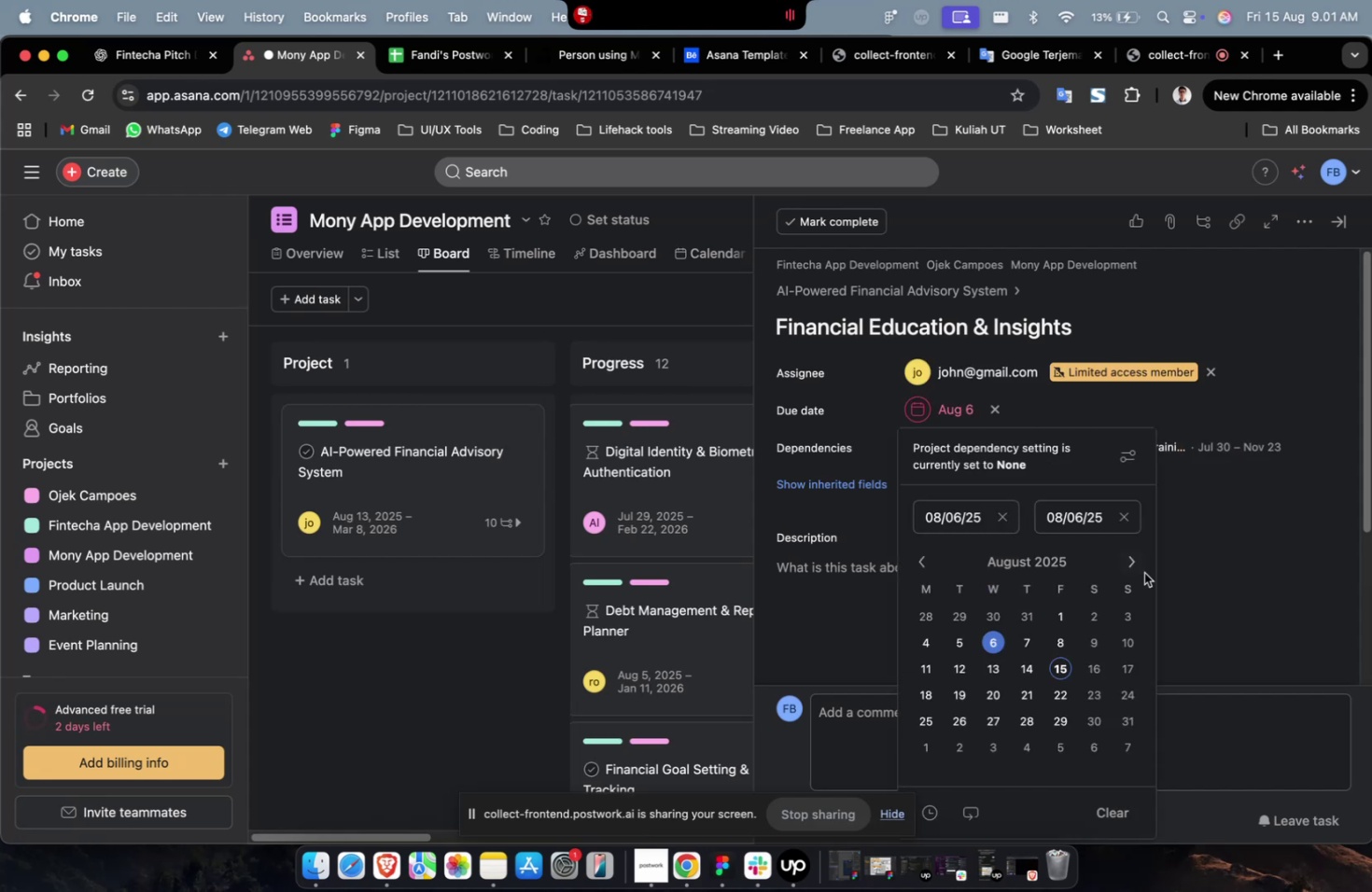 
triple_click([1143, 572])
 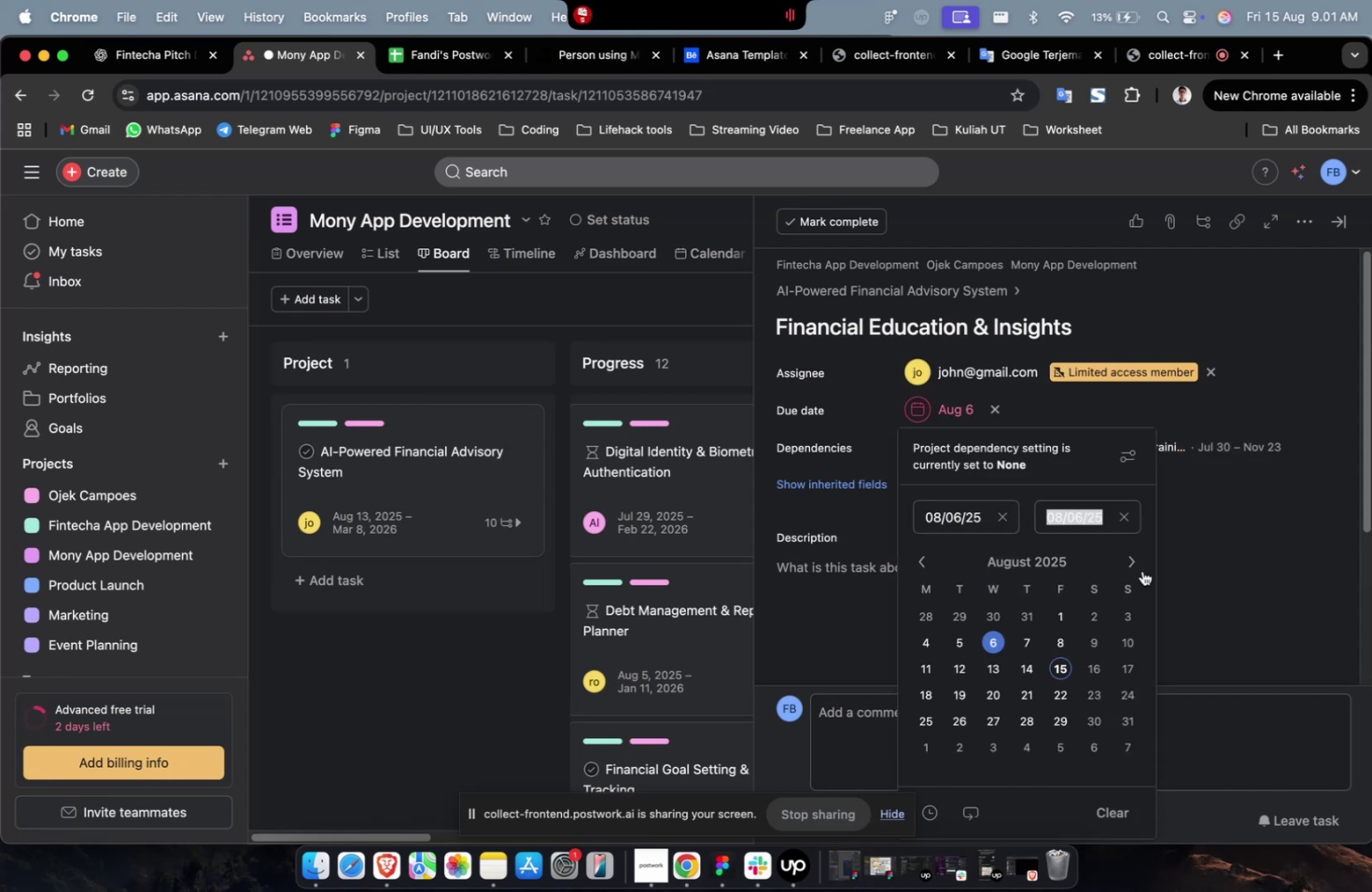 
triple_click([1142, 571])
 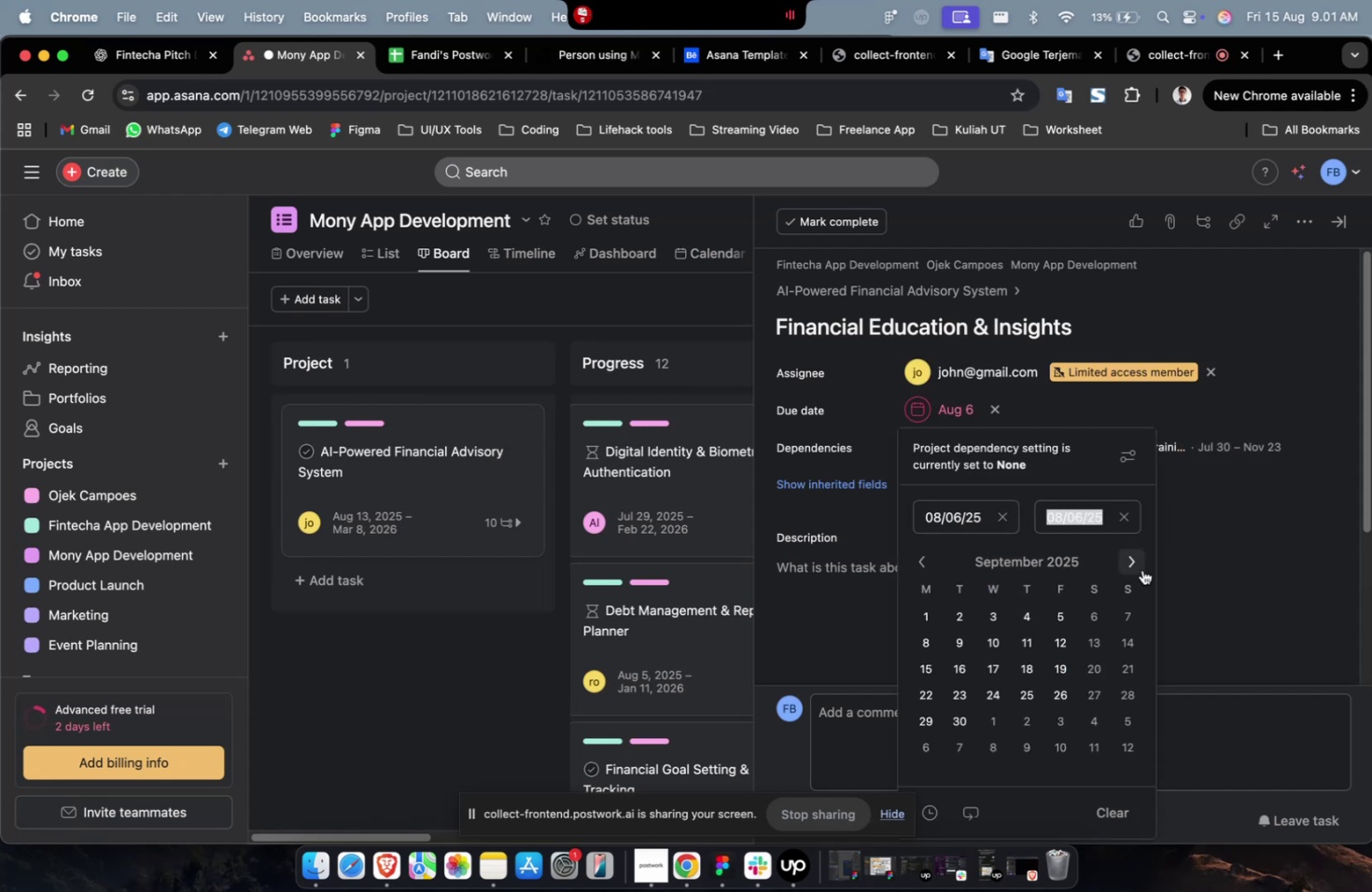 
triple_click([1141, 569])
 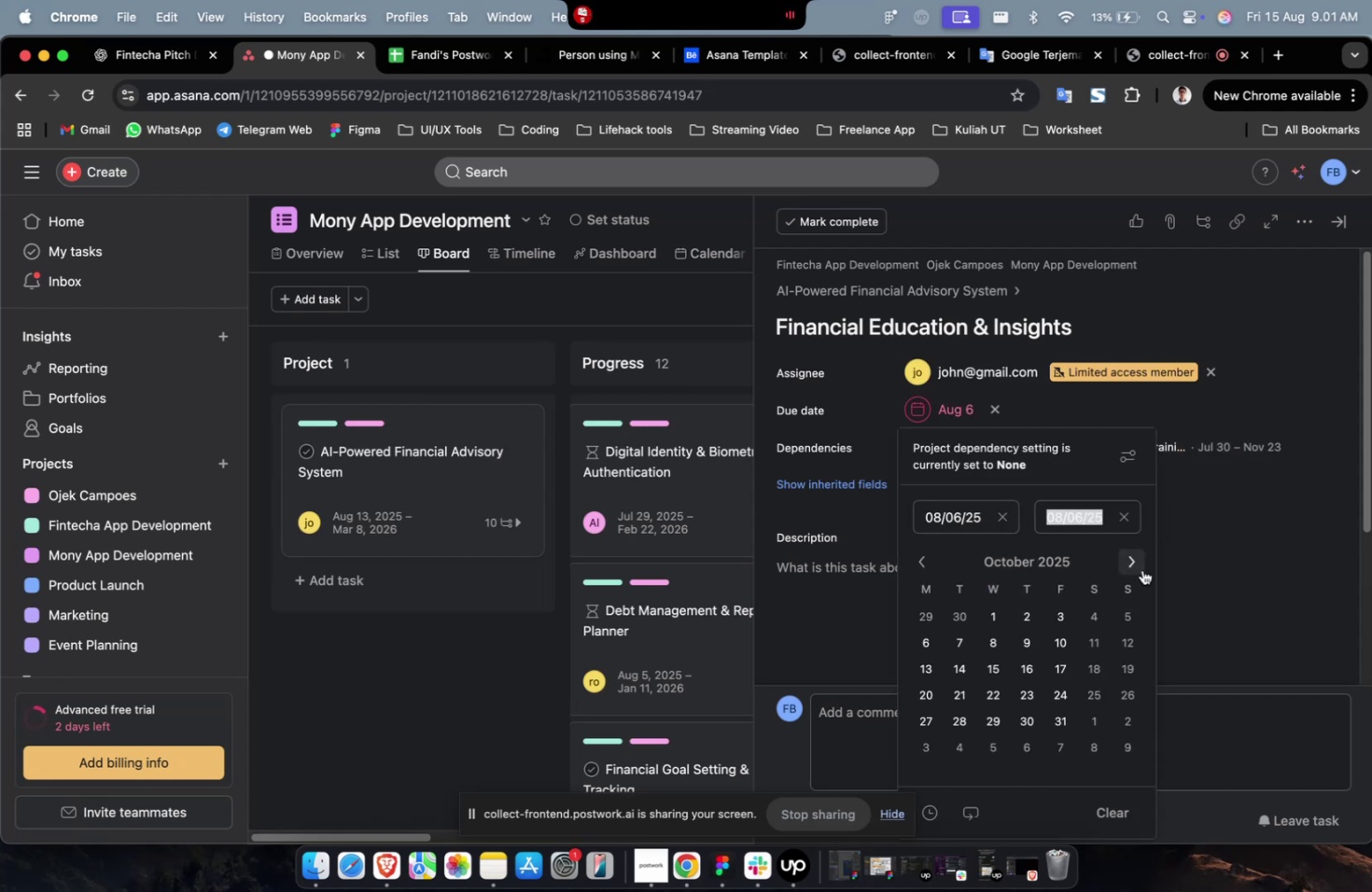 
triple_click([1141, 569])
 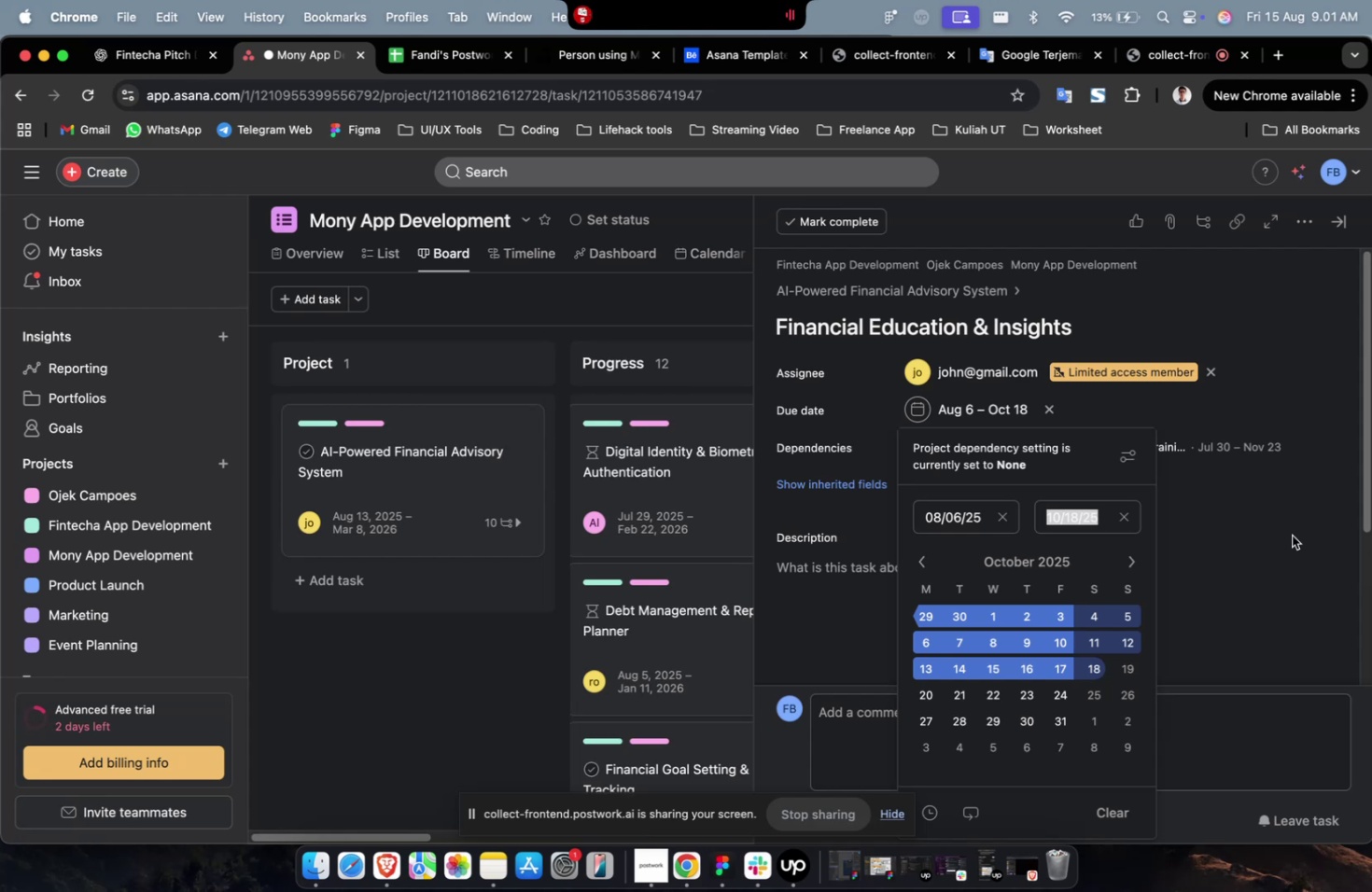 
wait(17.8)
 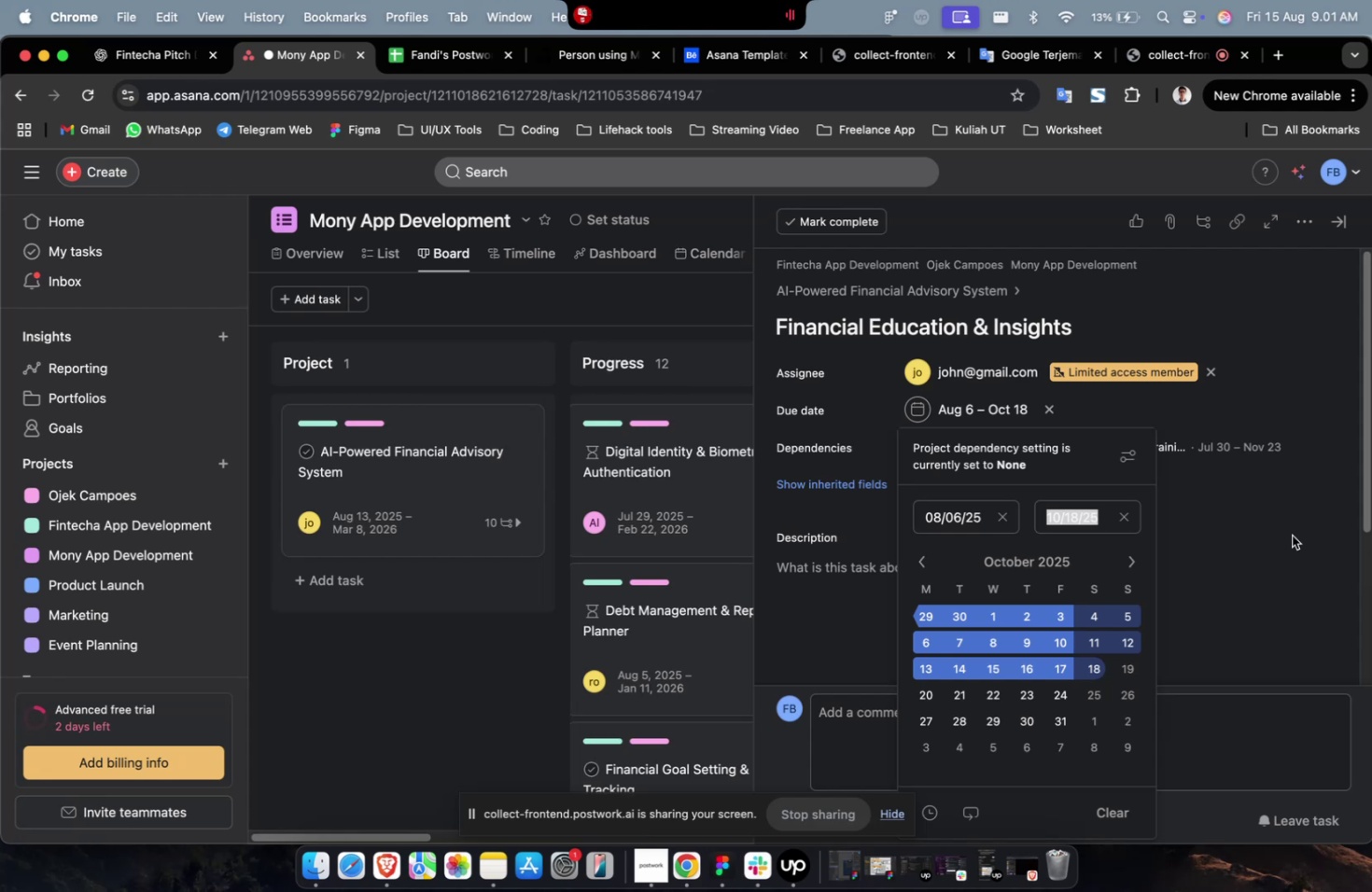 
double_click([823, 492])
 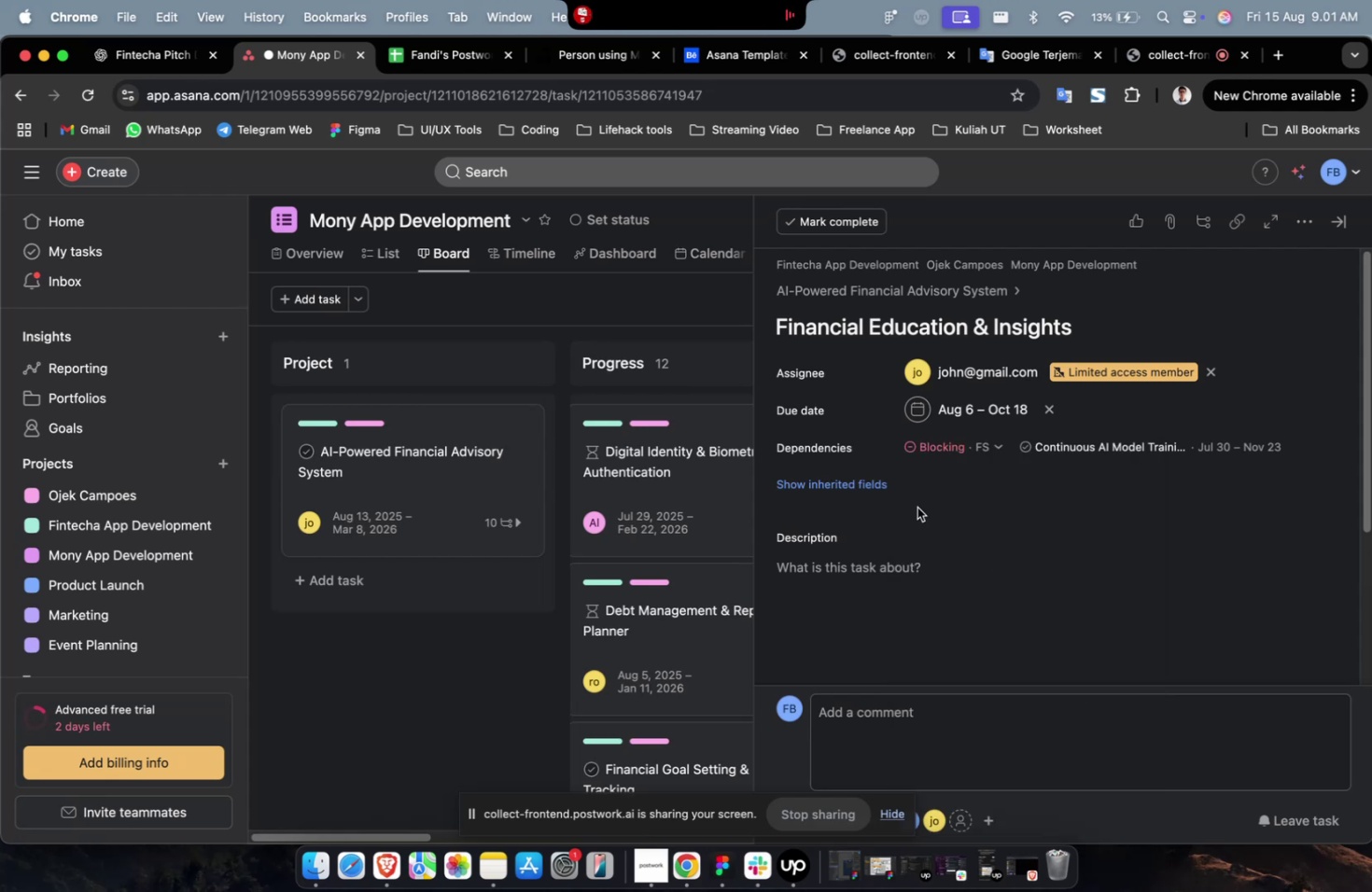 
left_click([872, 481])
 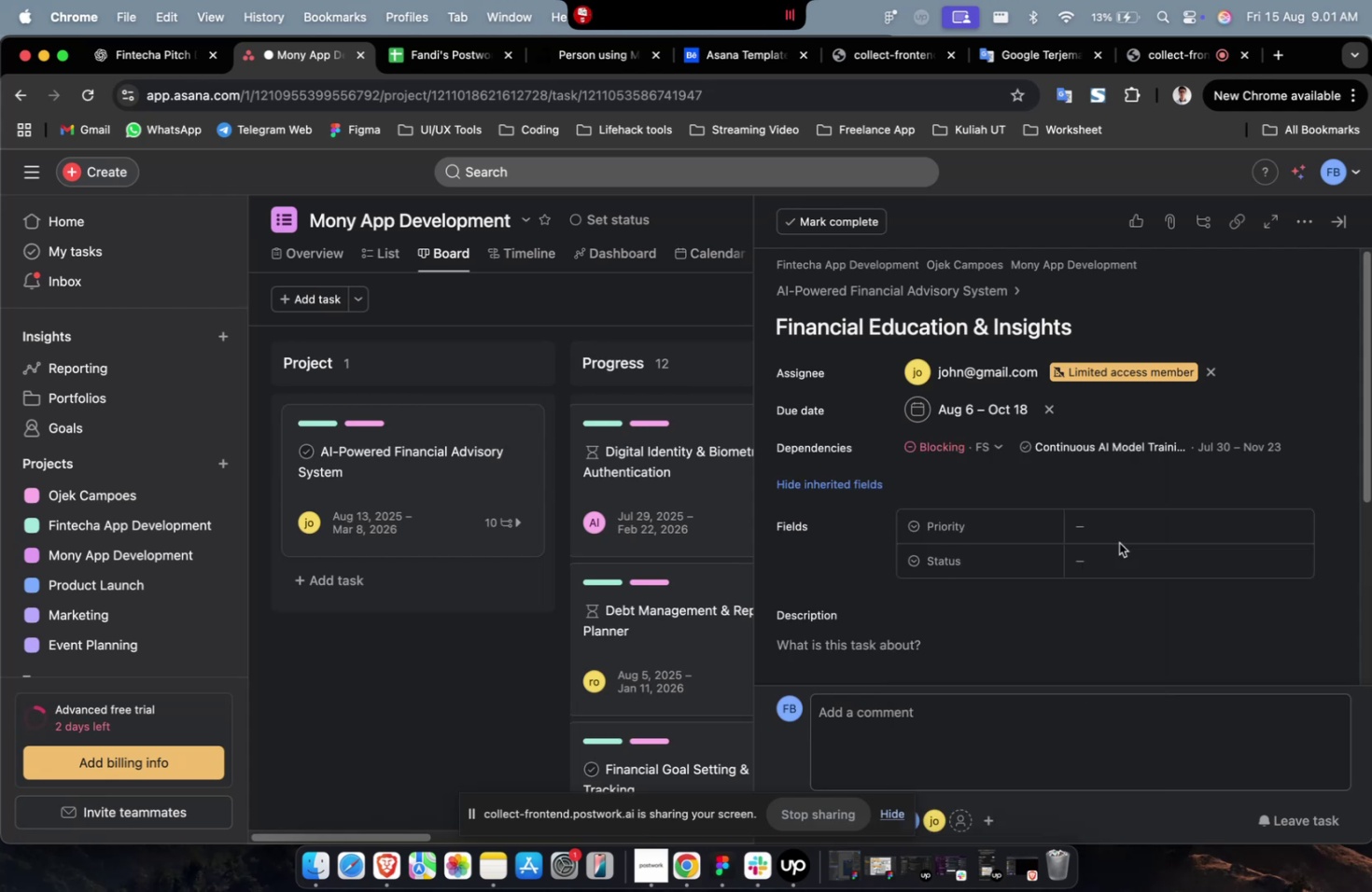 
double_click([1118, 542])
 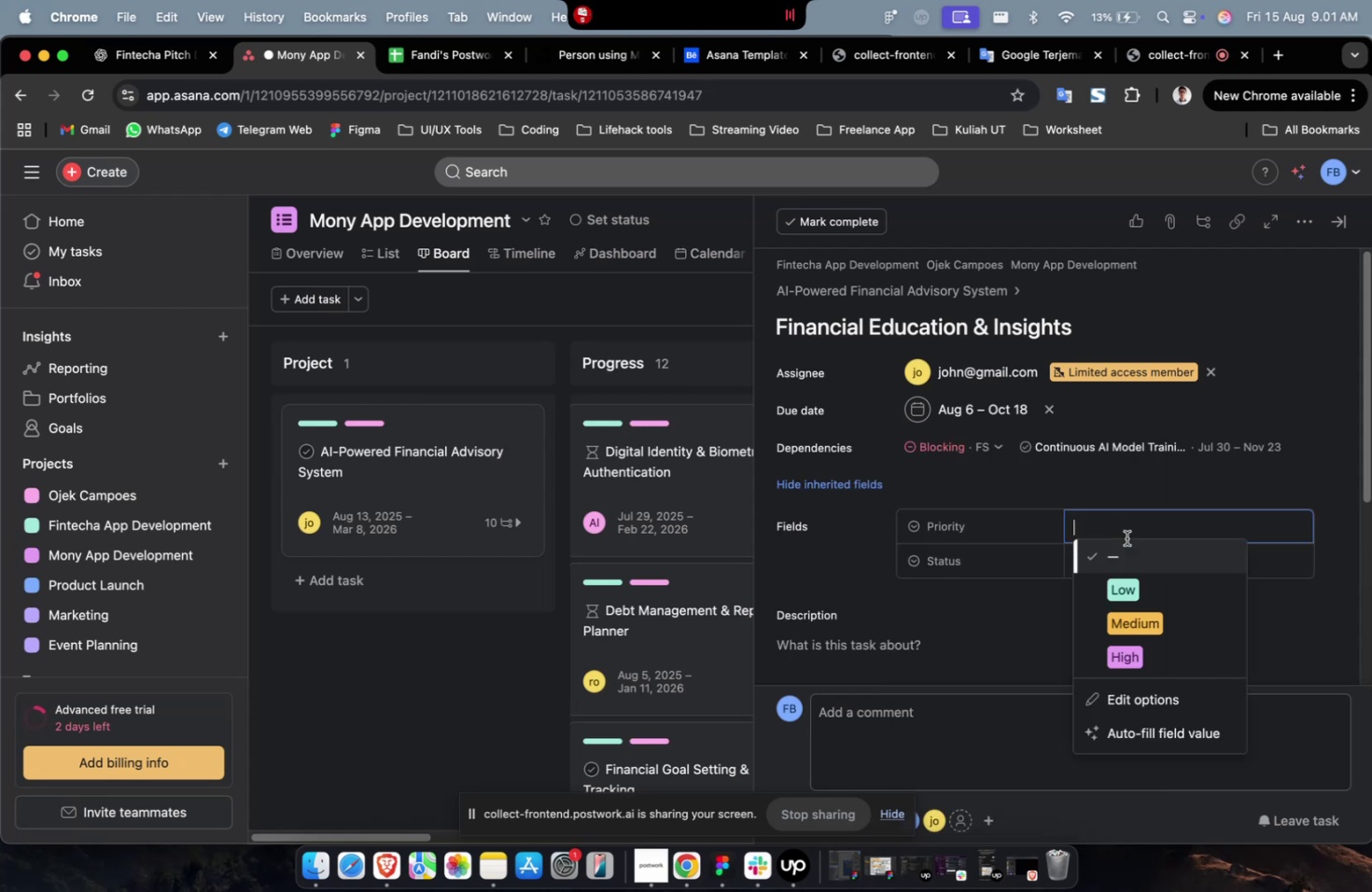 
triple_click([1126, 532])
 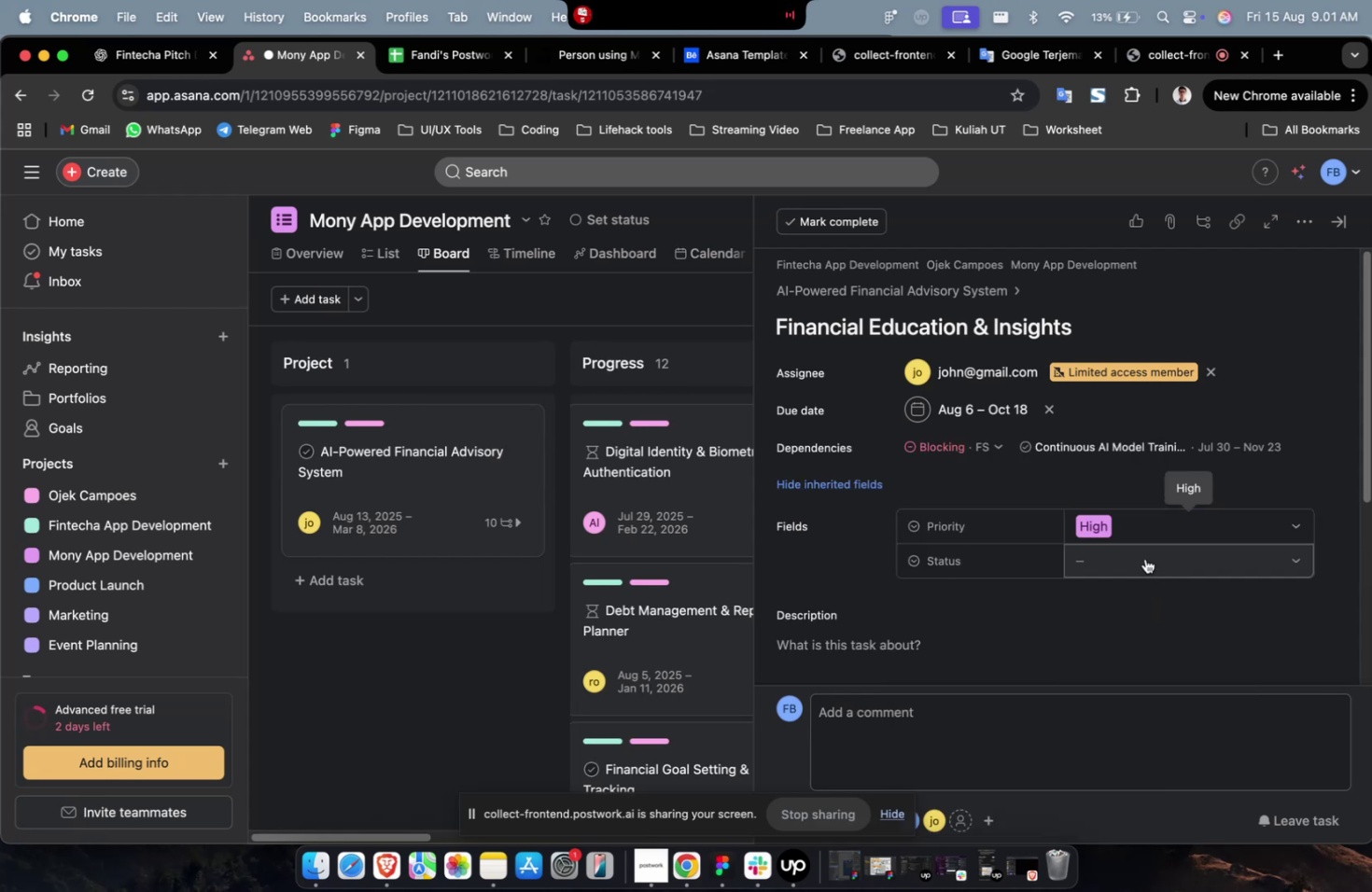 
triple_click([1144, 558])
 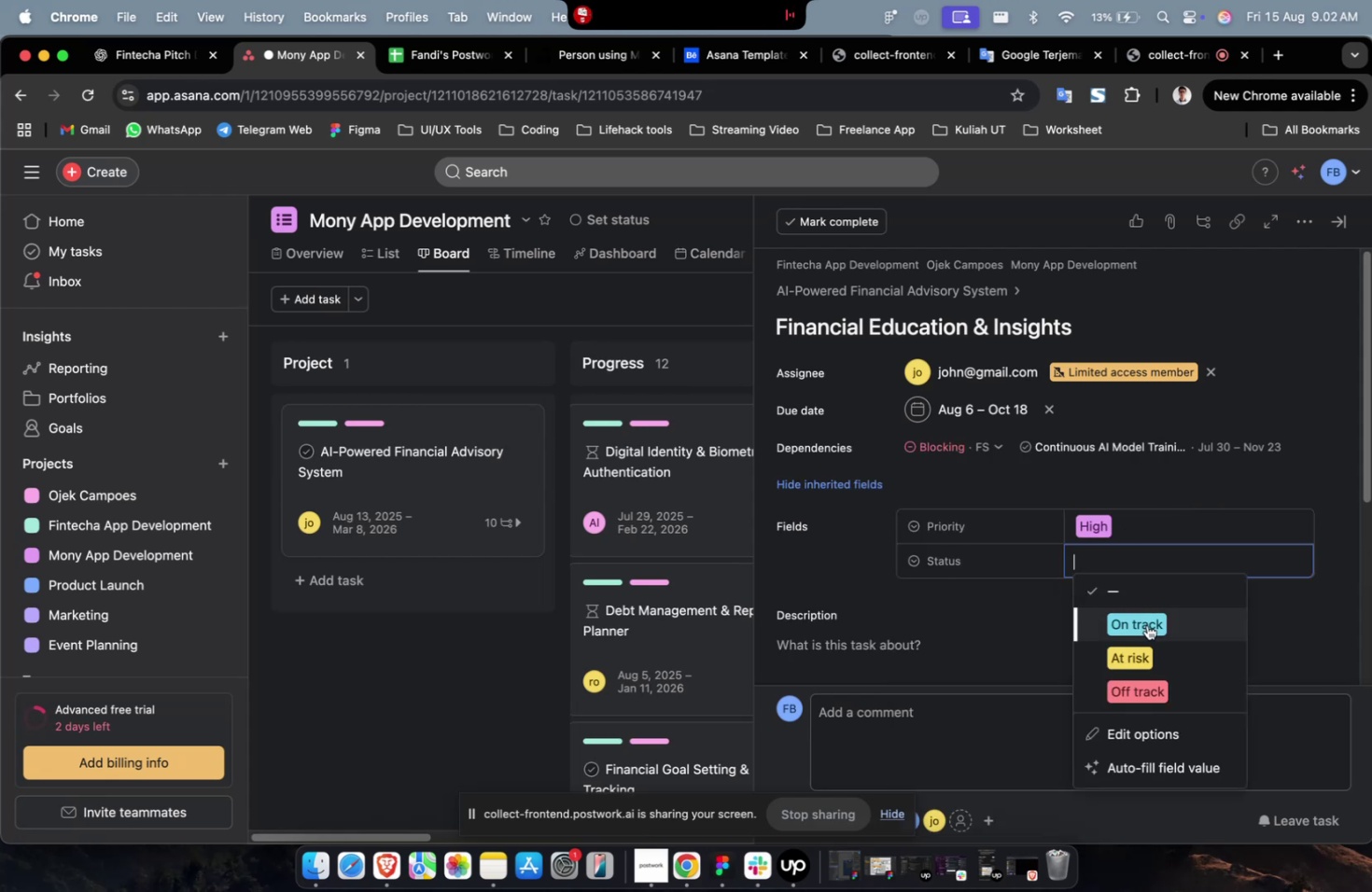 
triple_click([1146, 624])
 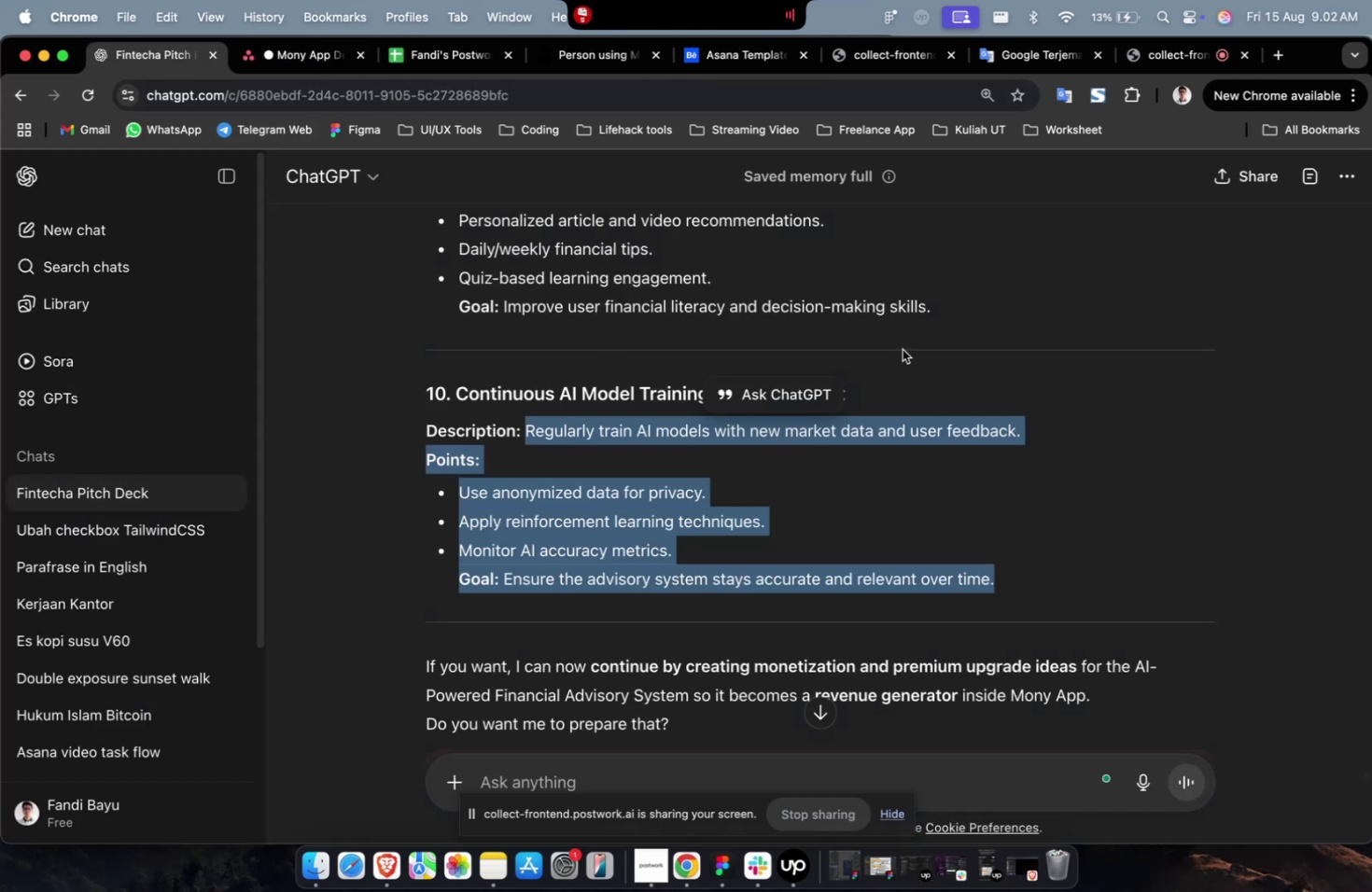 
left_click_drag(start_coordinate=[956, 317], to_coordinate=[950, 314])
 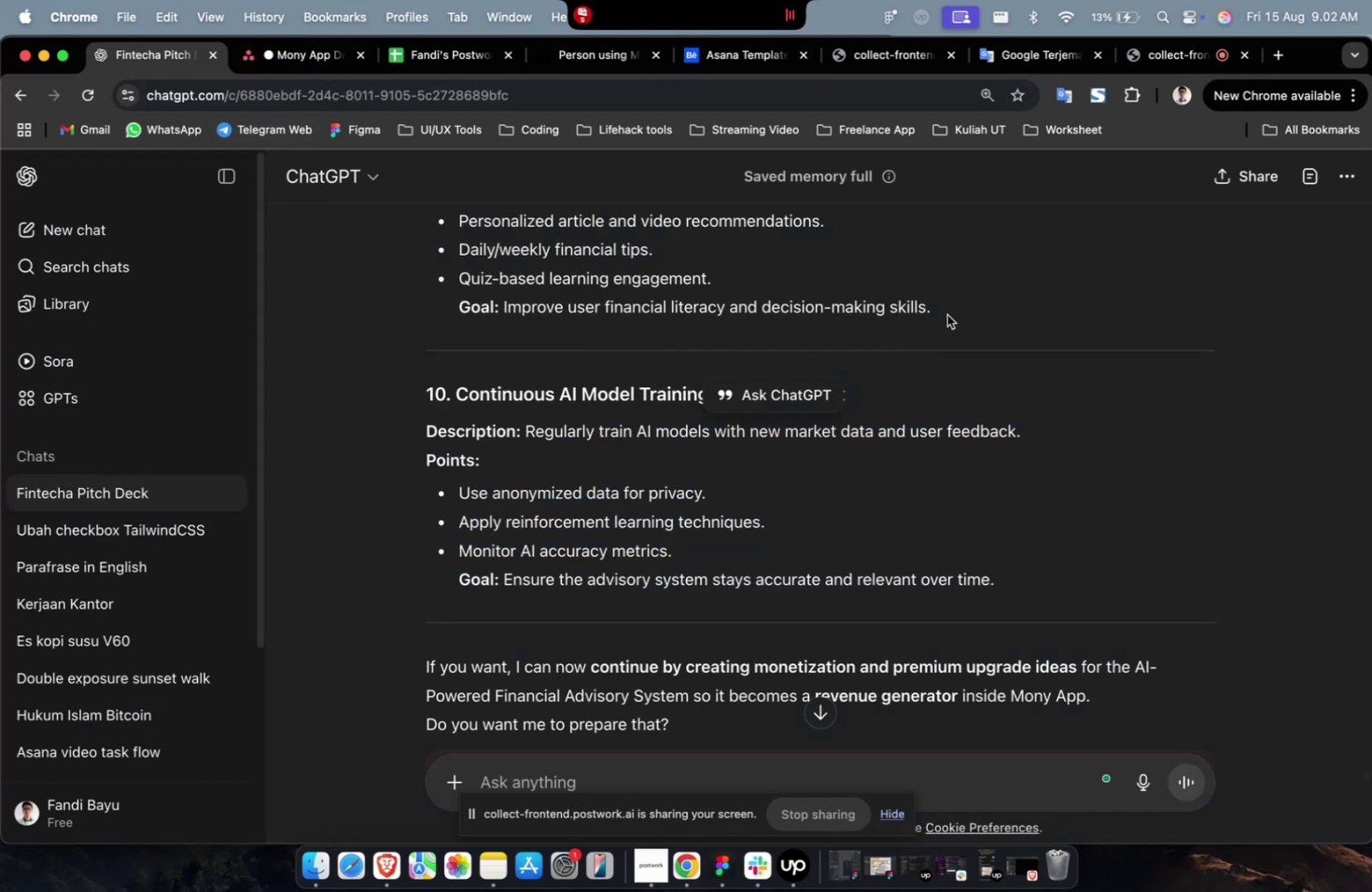 
scroll: coordinate [946, 314], scroll_direction: up, amount: 4.0
 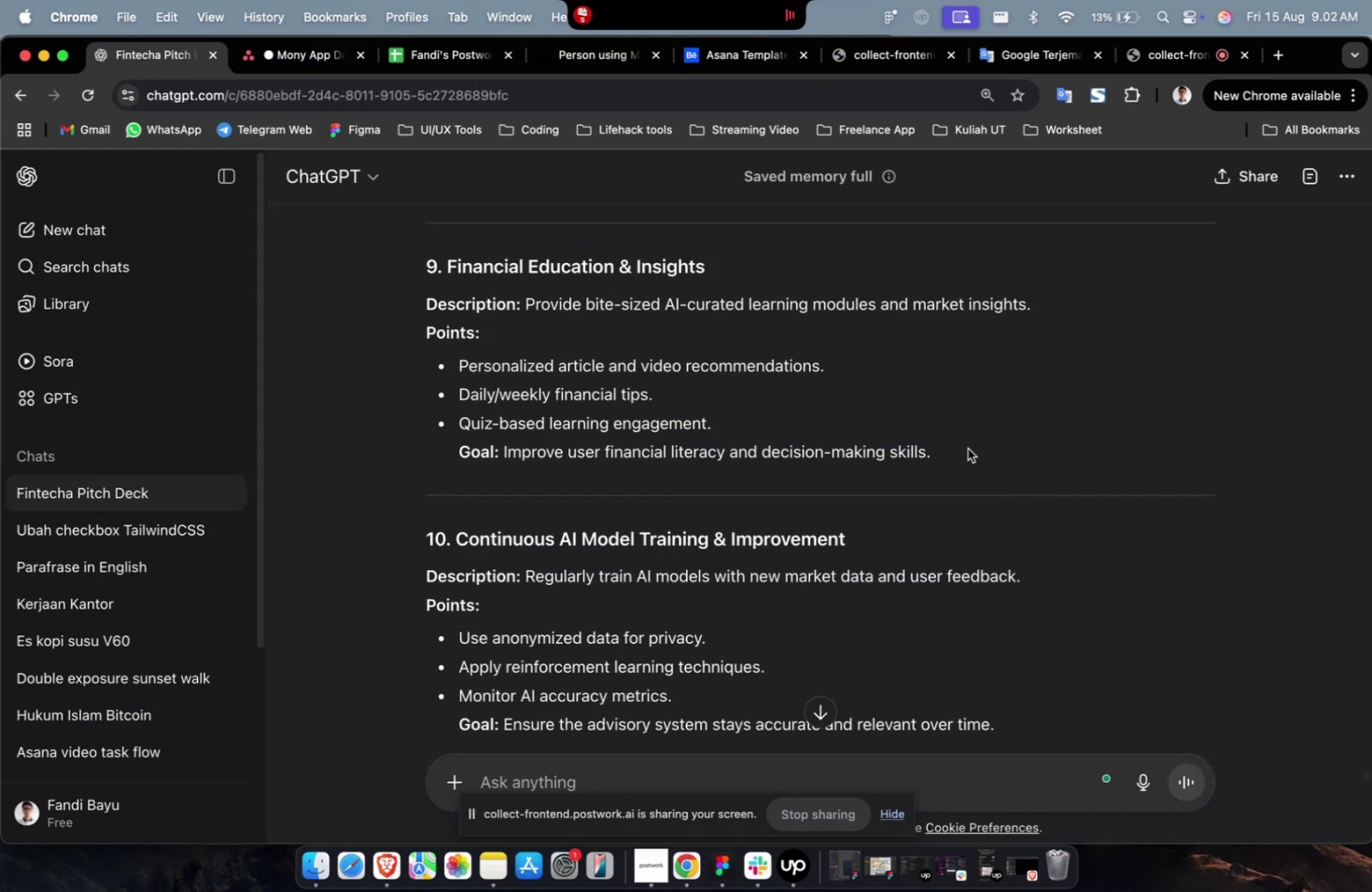 
left_click_drag(start_coordinate=[960, 453], to_coordinate=[526, 312])
 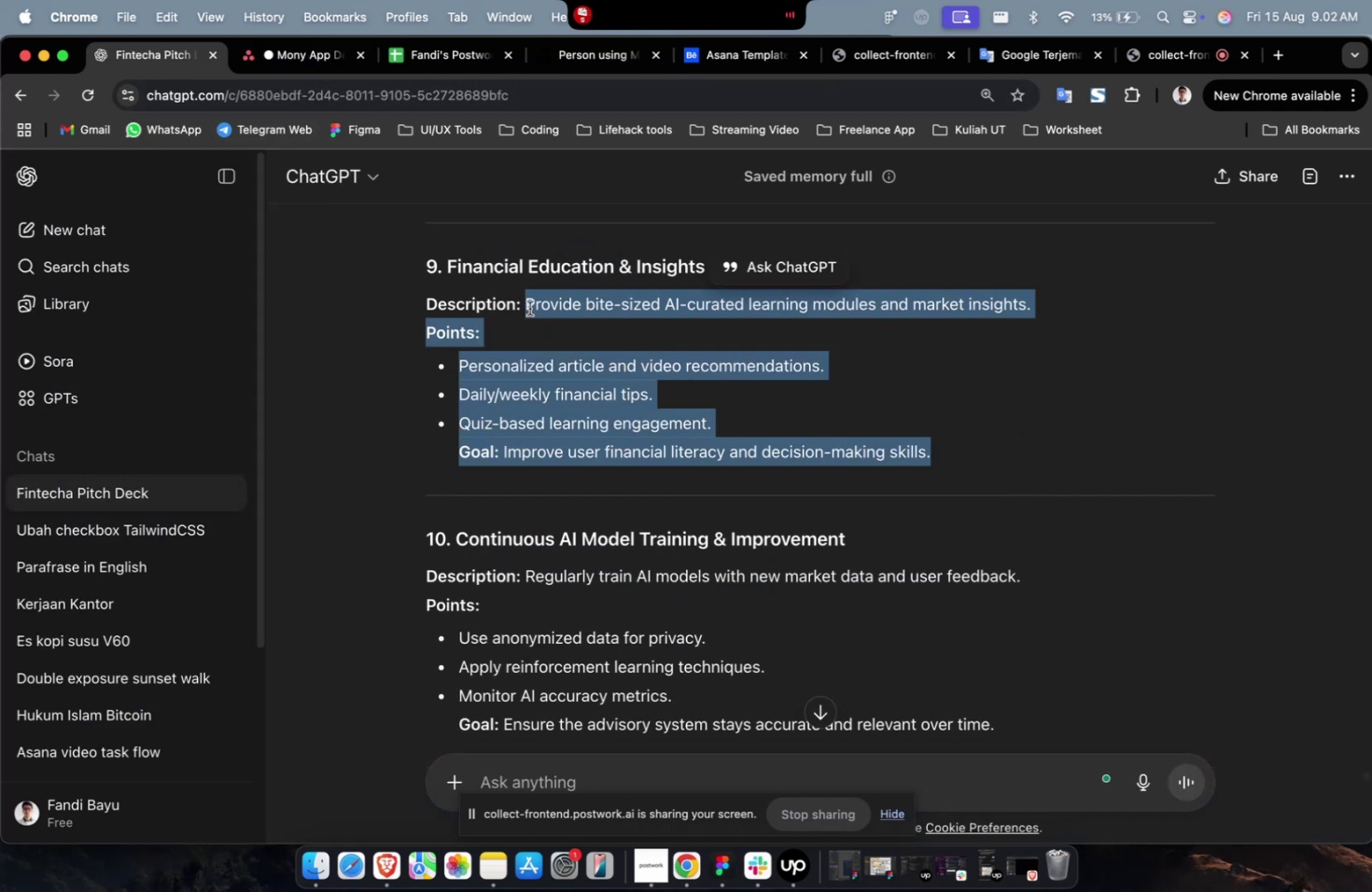 
key(Meta+C)
 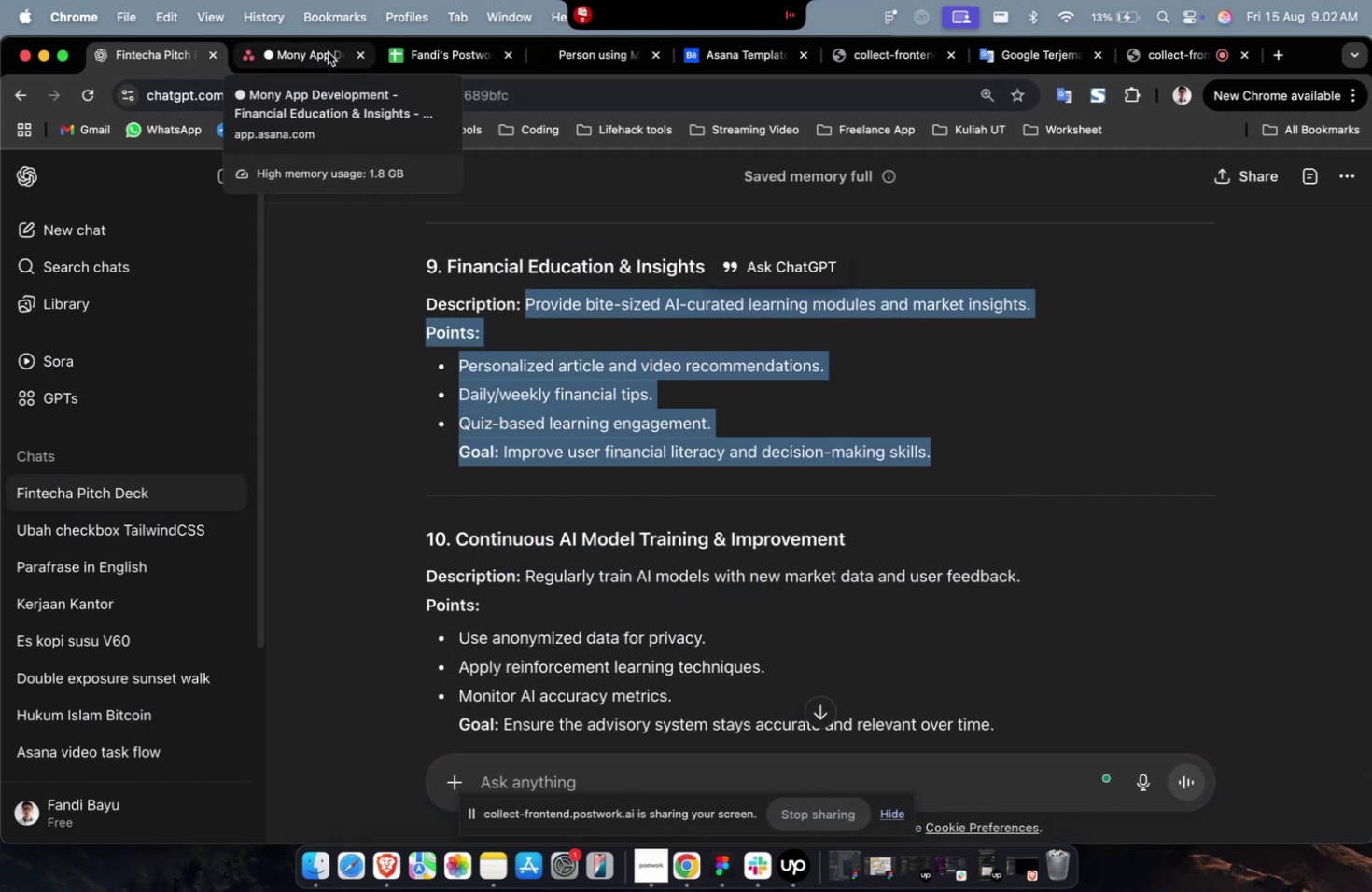 
left_click([328, 52])
 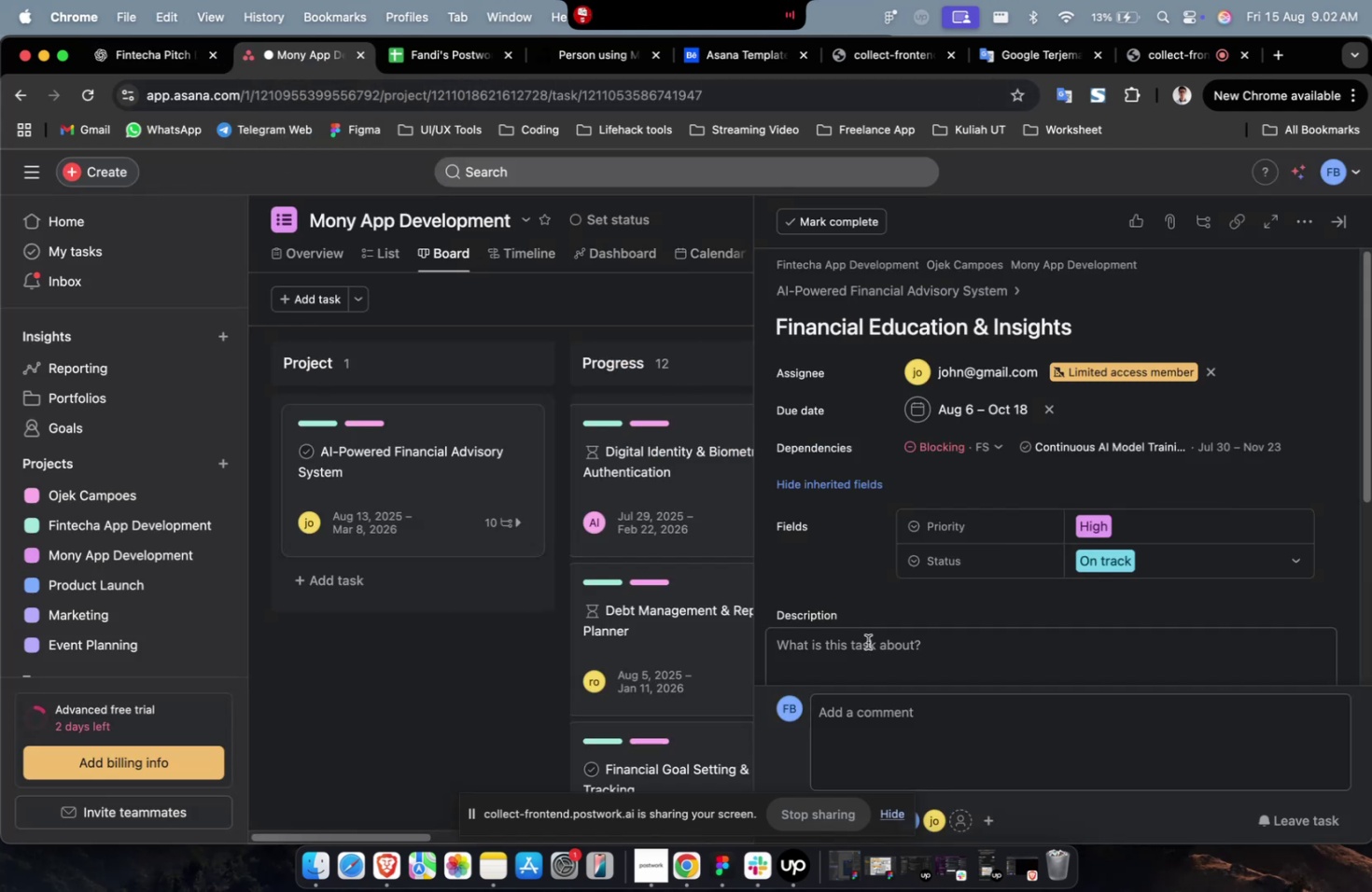 
left_click([871, 643])
 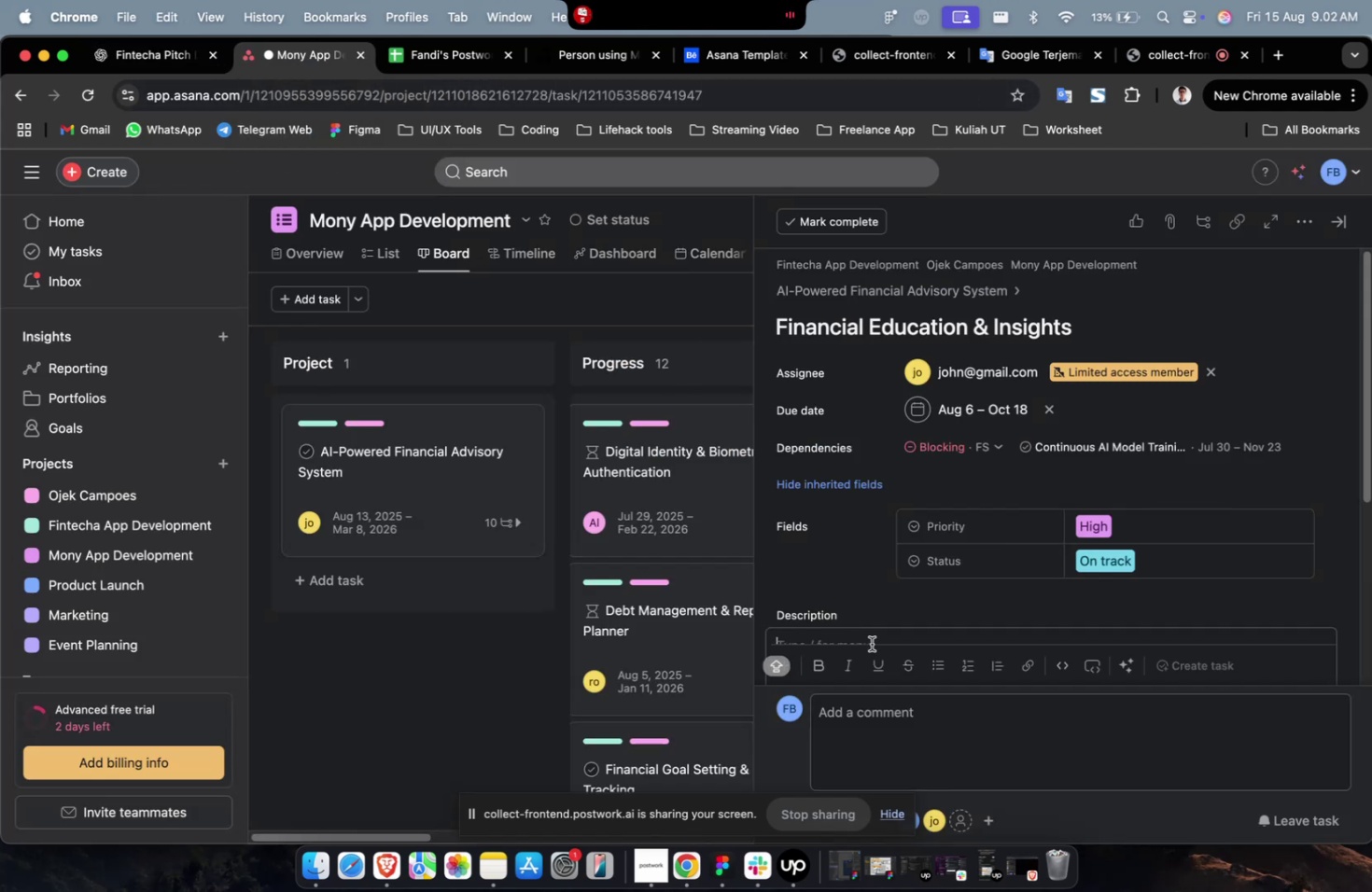 
key(Meta+V)
 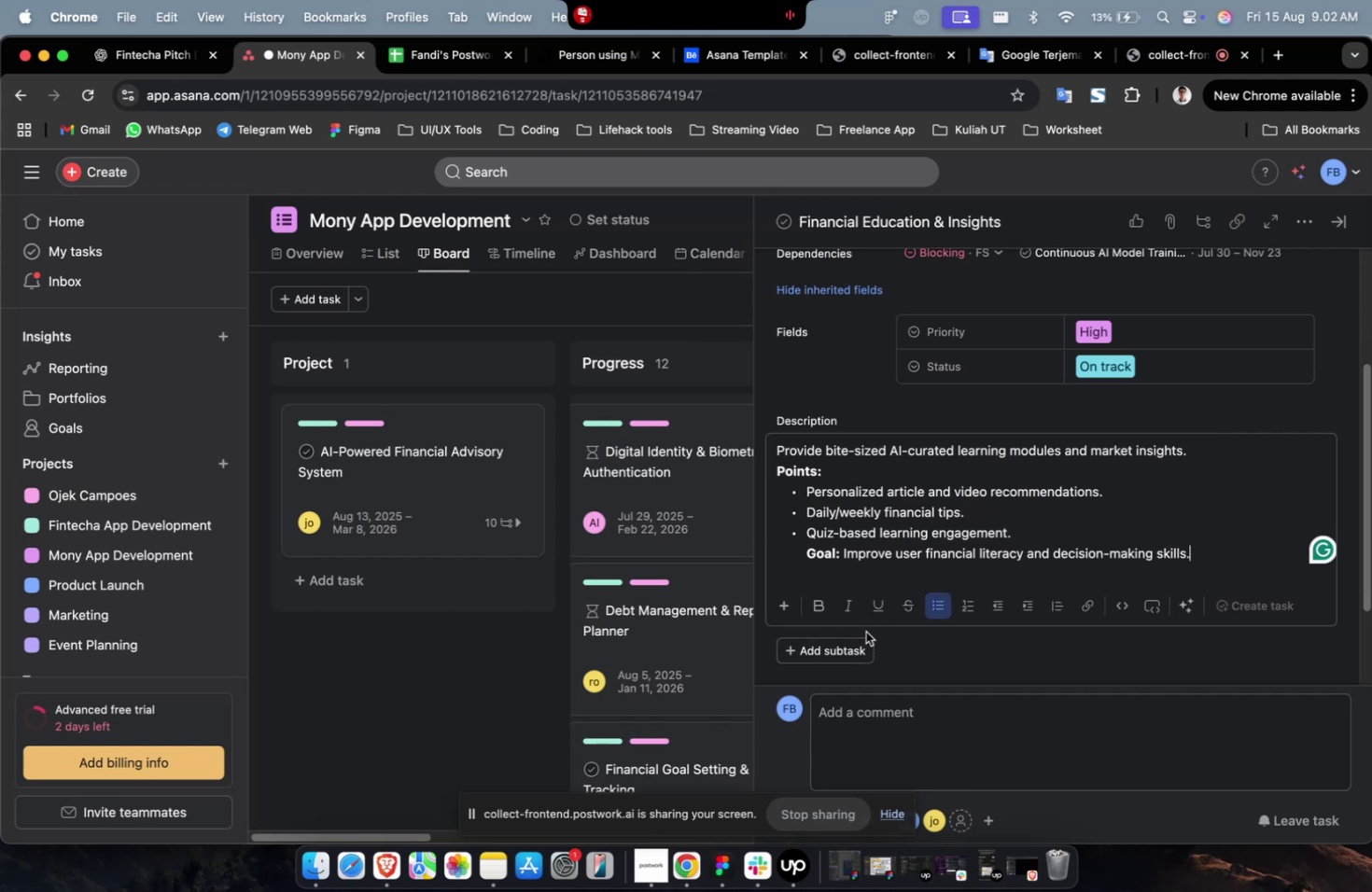 
scroll: coordinate [865, 631], scroll_direction: up, amount: 15.0
 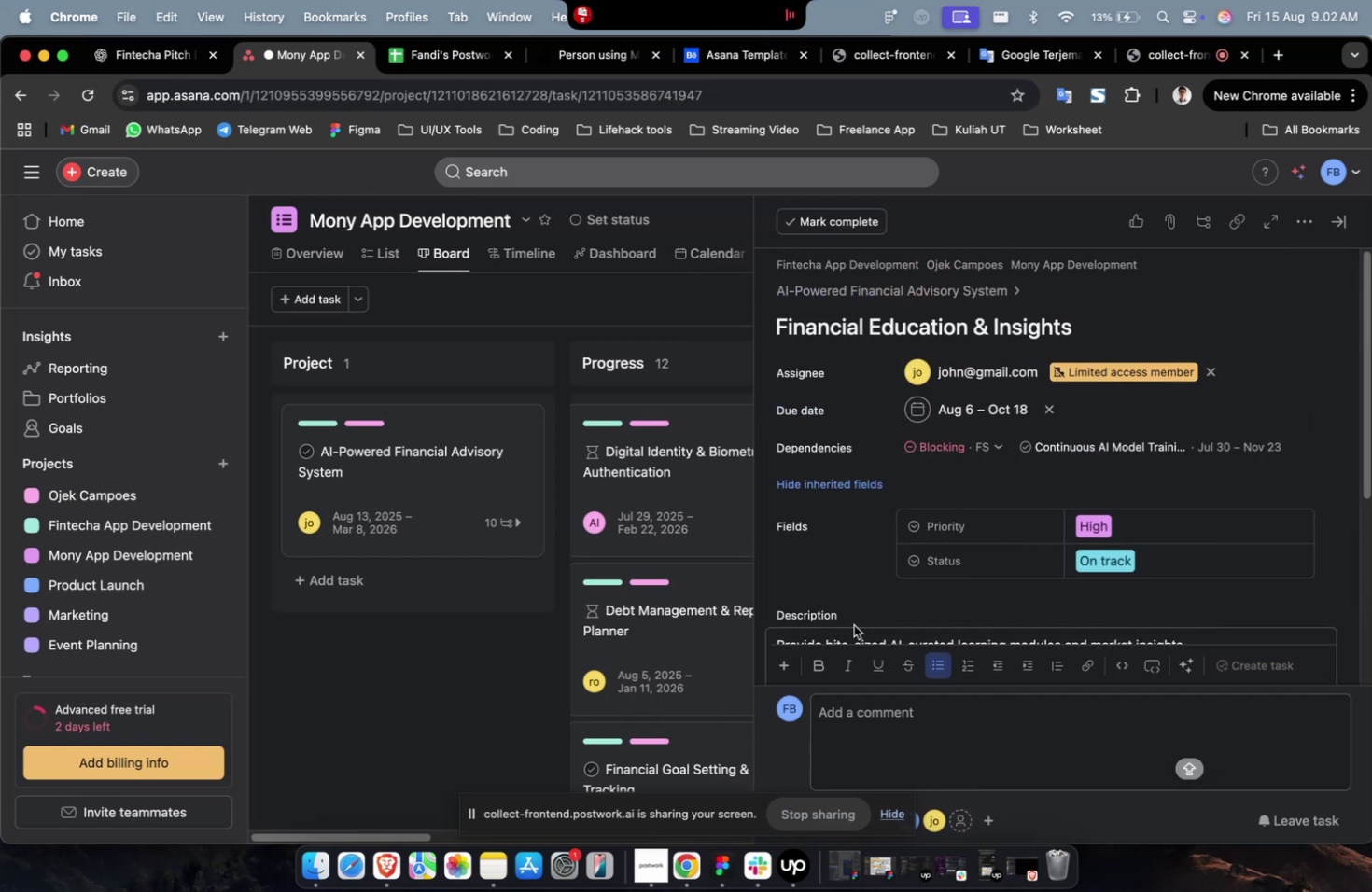 
wait(5.09)
 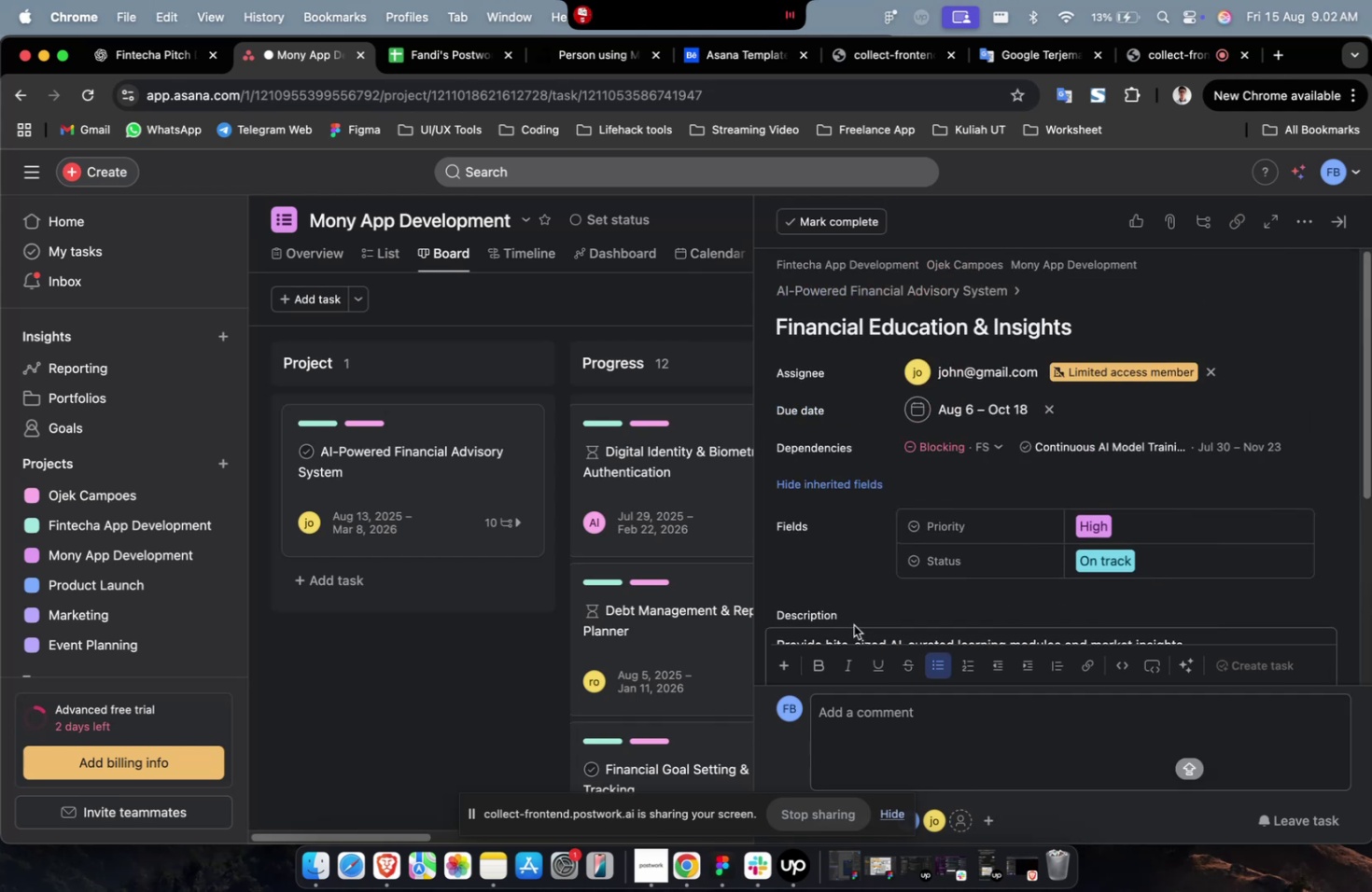 
scroll: coordinate [919, 529], scroll_direction: down, amount: 45.0
 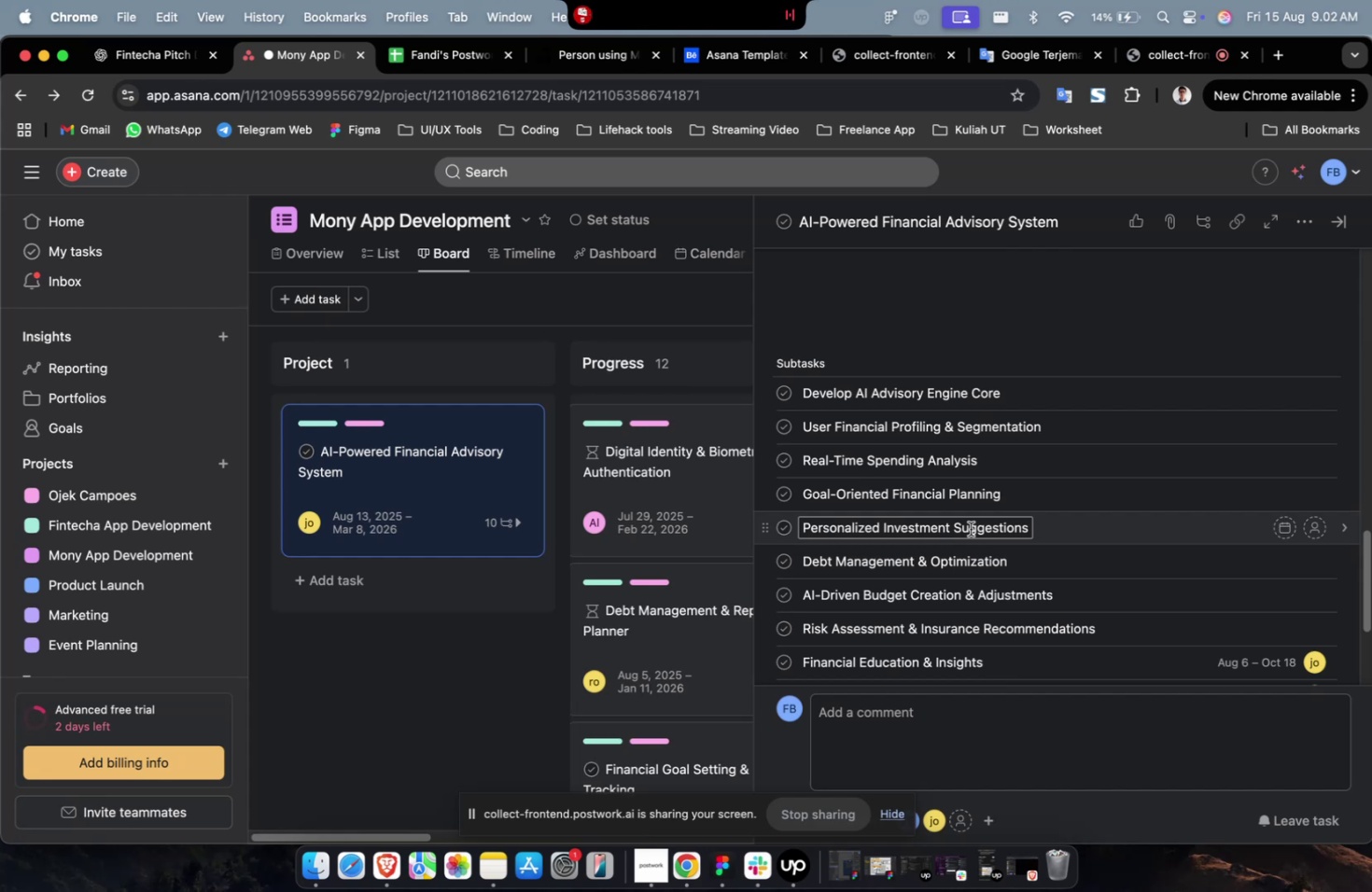 
wait(26.03)
 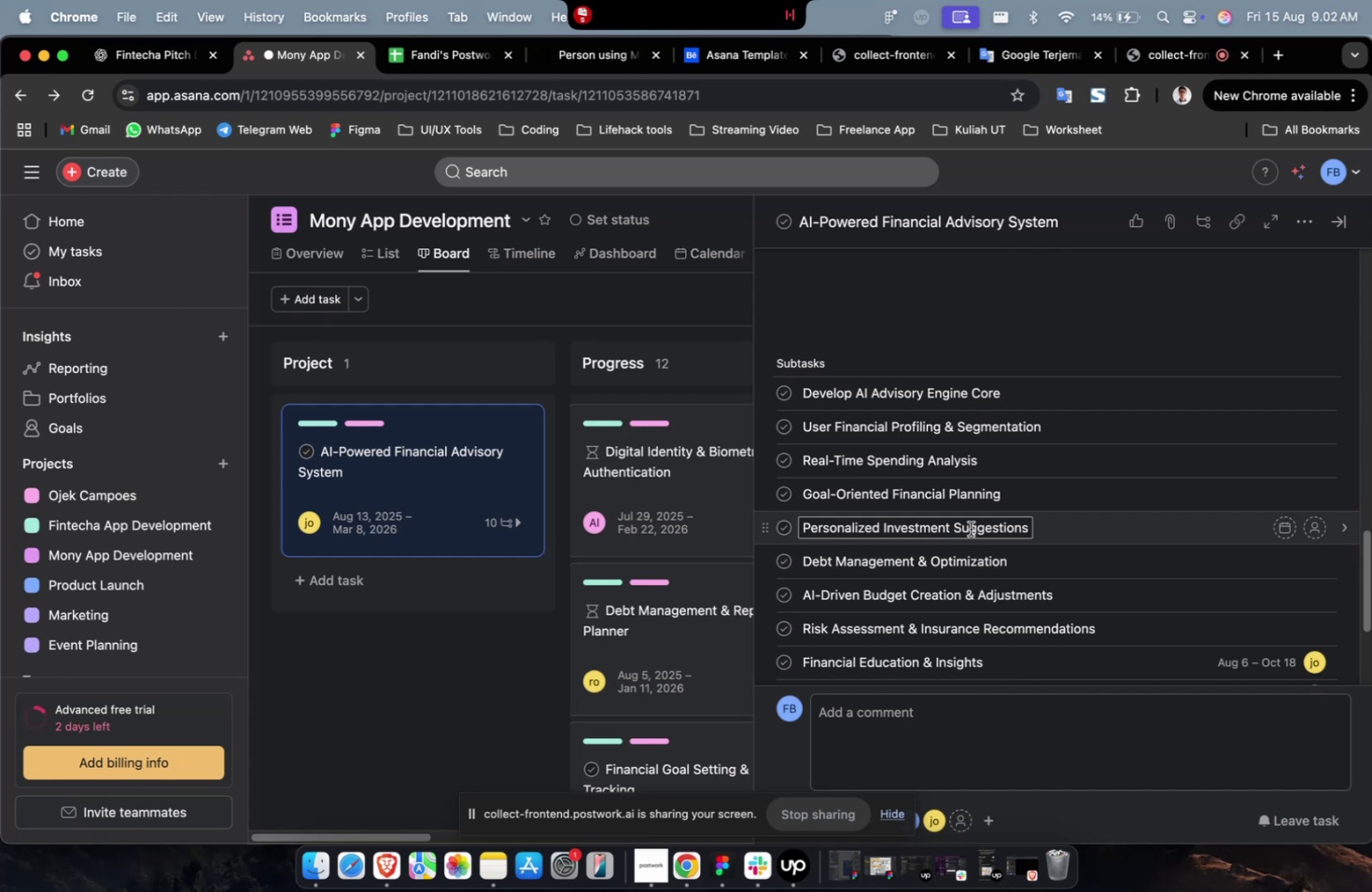 
scroll: coordinate [976, 529], scroll_direction: down, amount: 2.0
 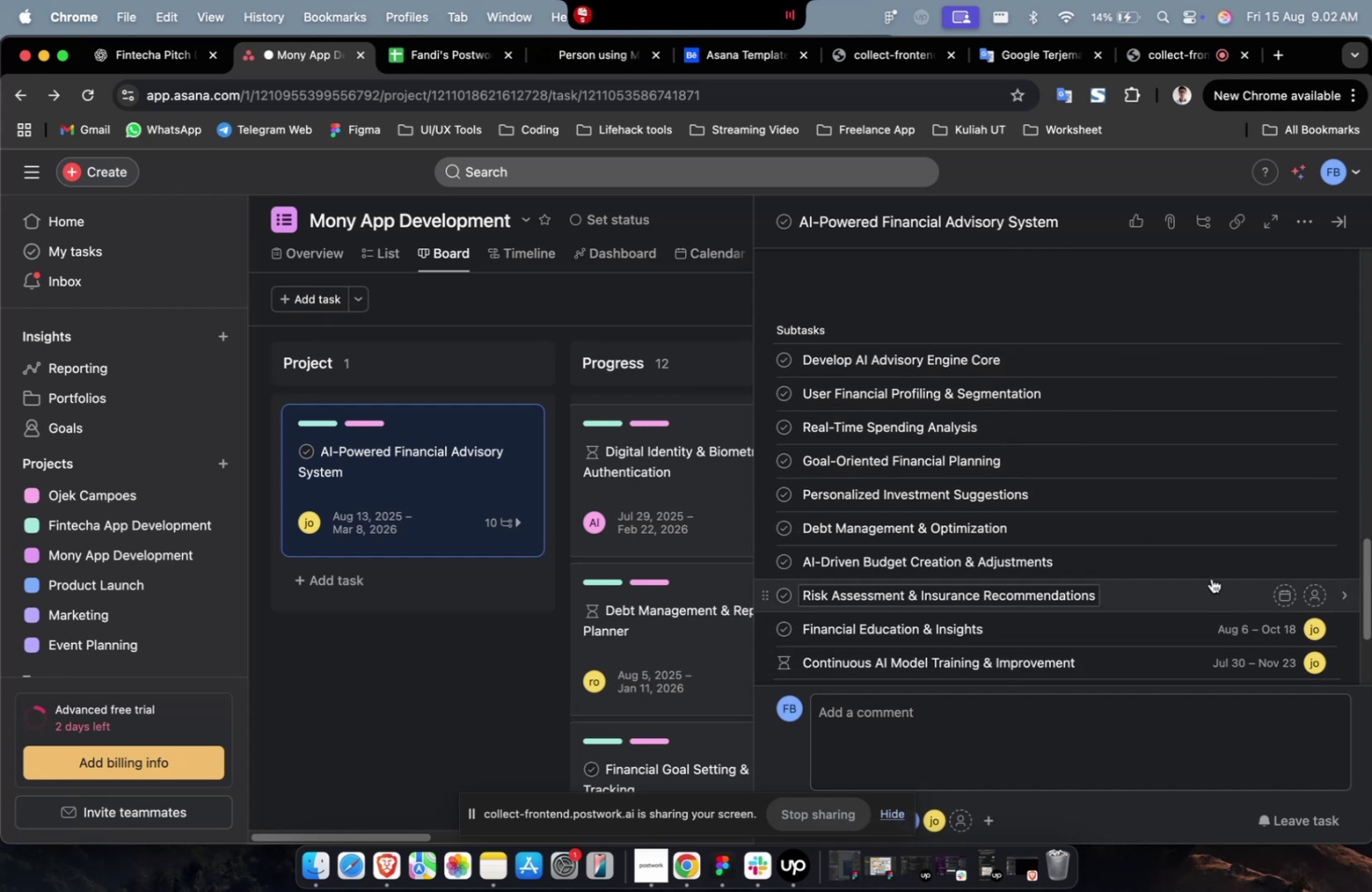 
left_click([1211, 578])
 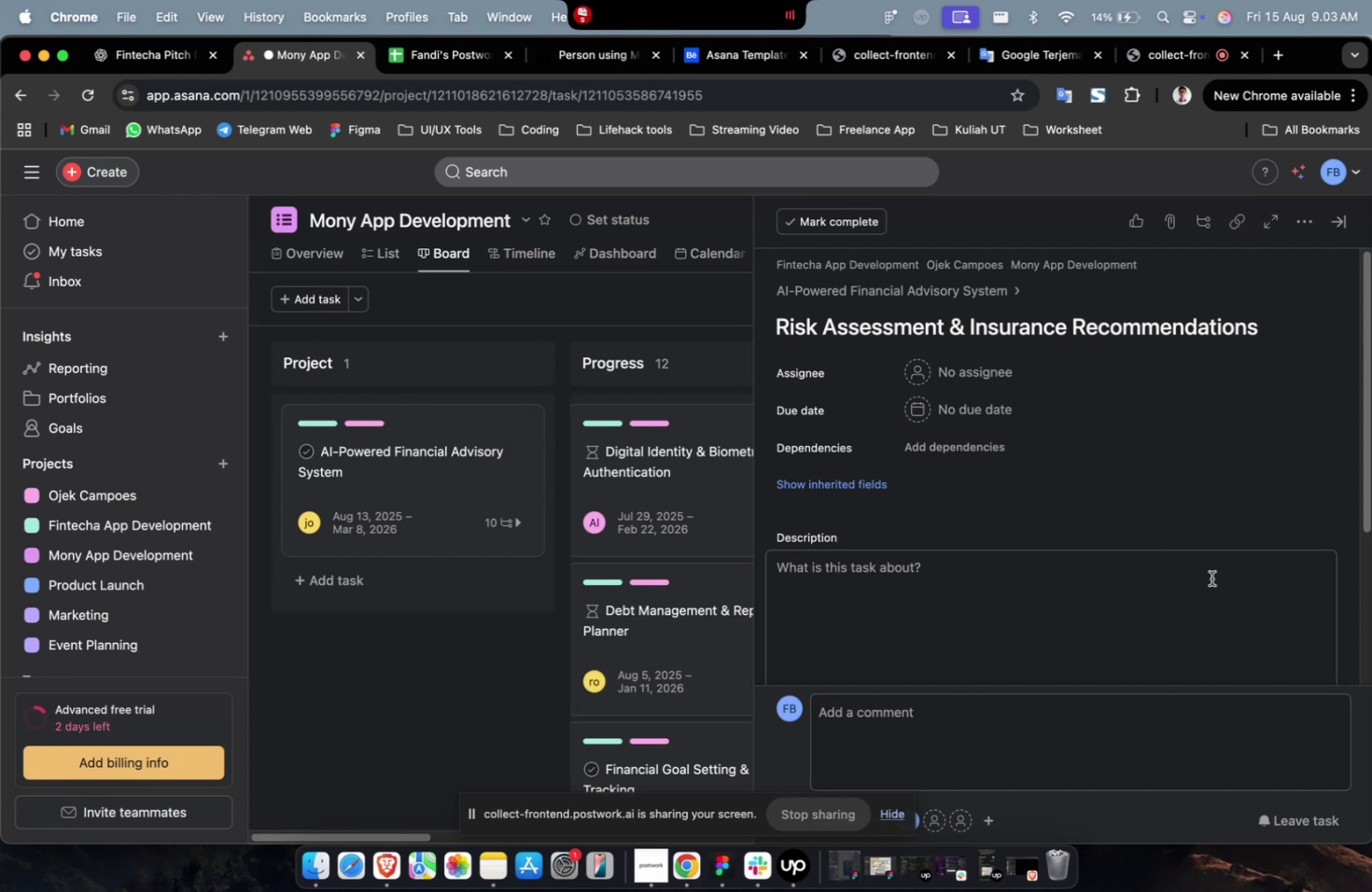 
wait(21.69)
 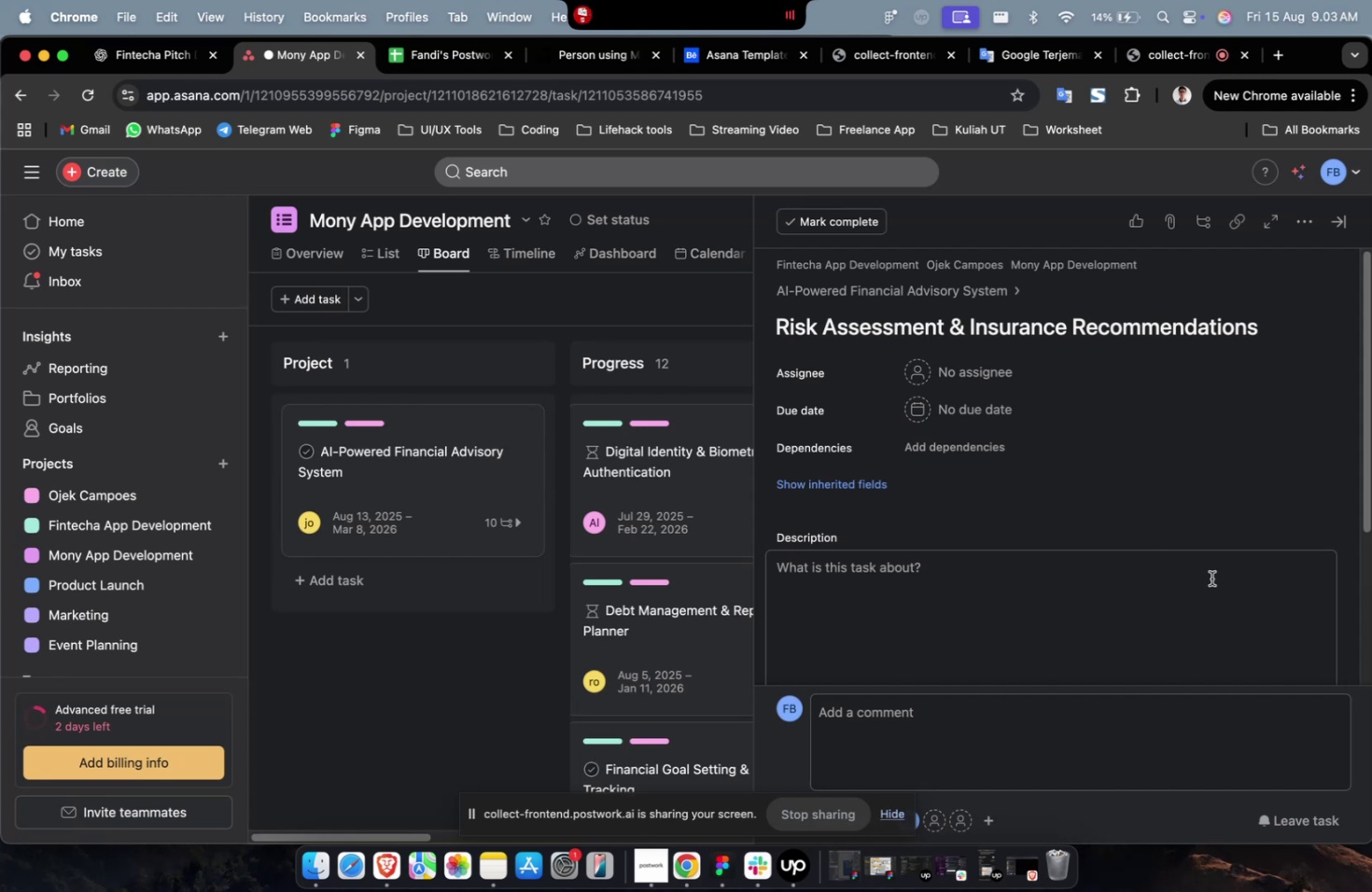 
scroll: coordinate [1211, 578], scroll_direction: up, amount: 19.0
 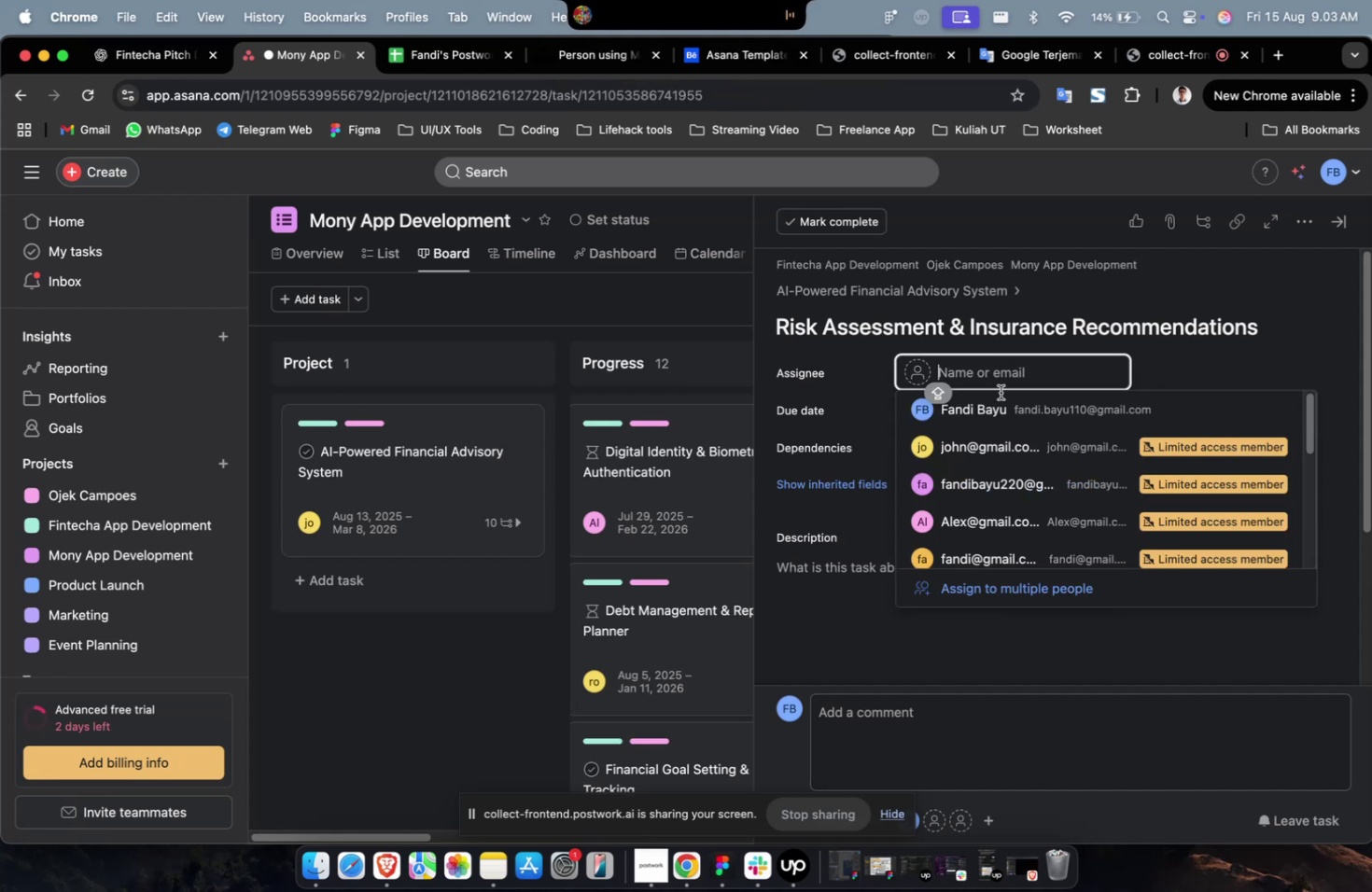 
double_click([1015, 463])
 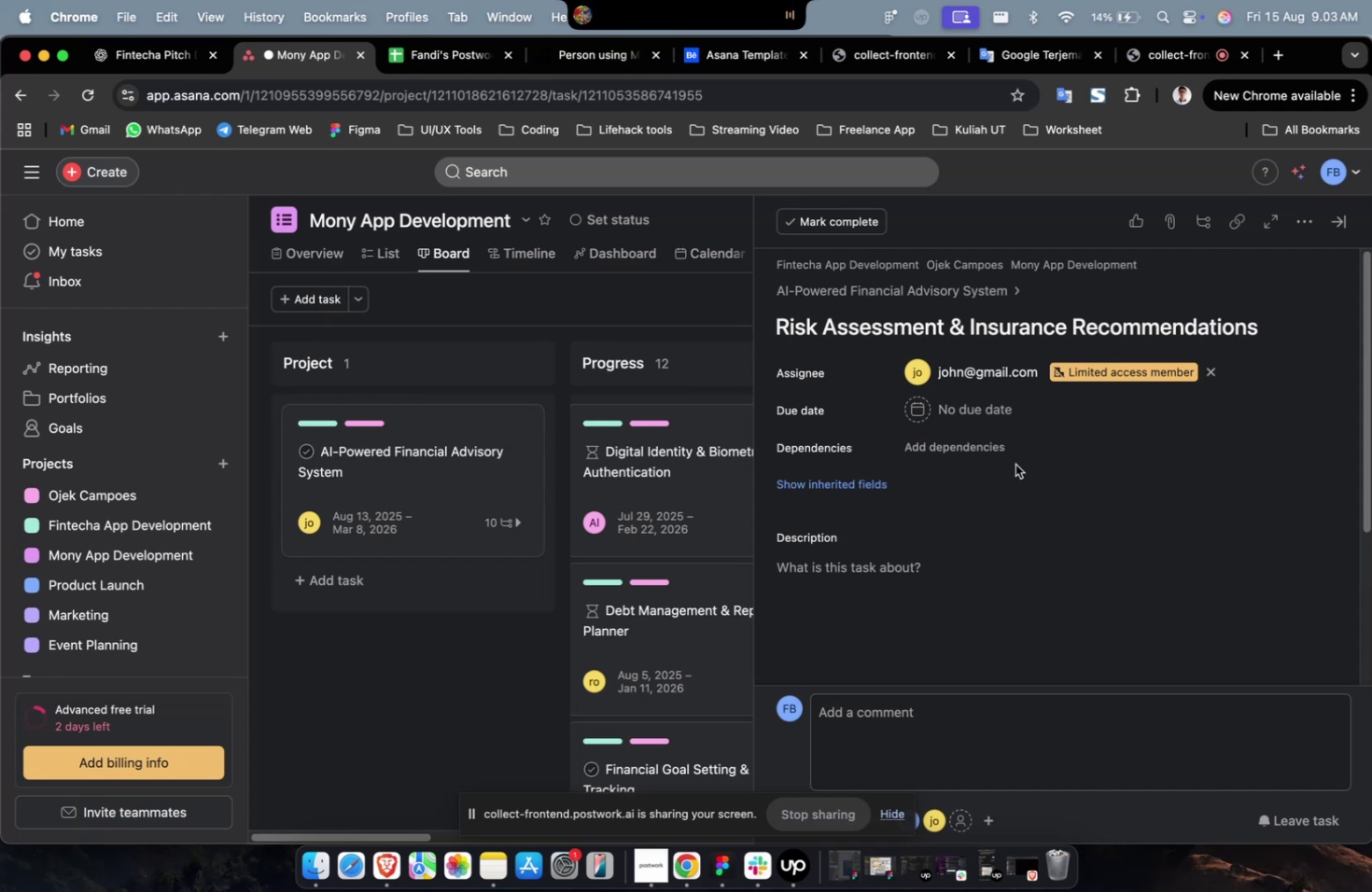 
wait(8.21)
 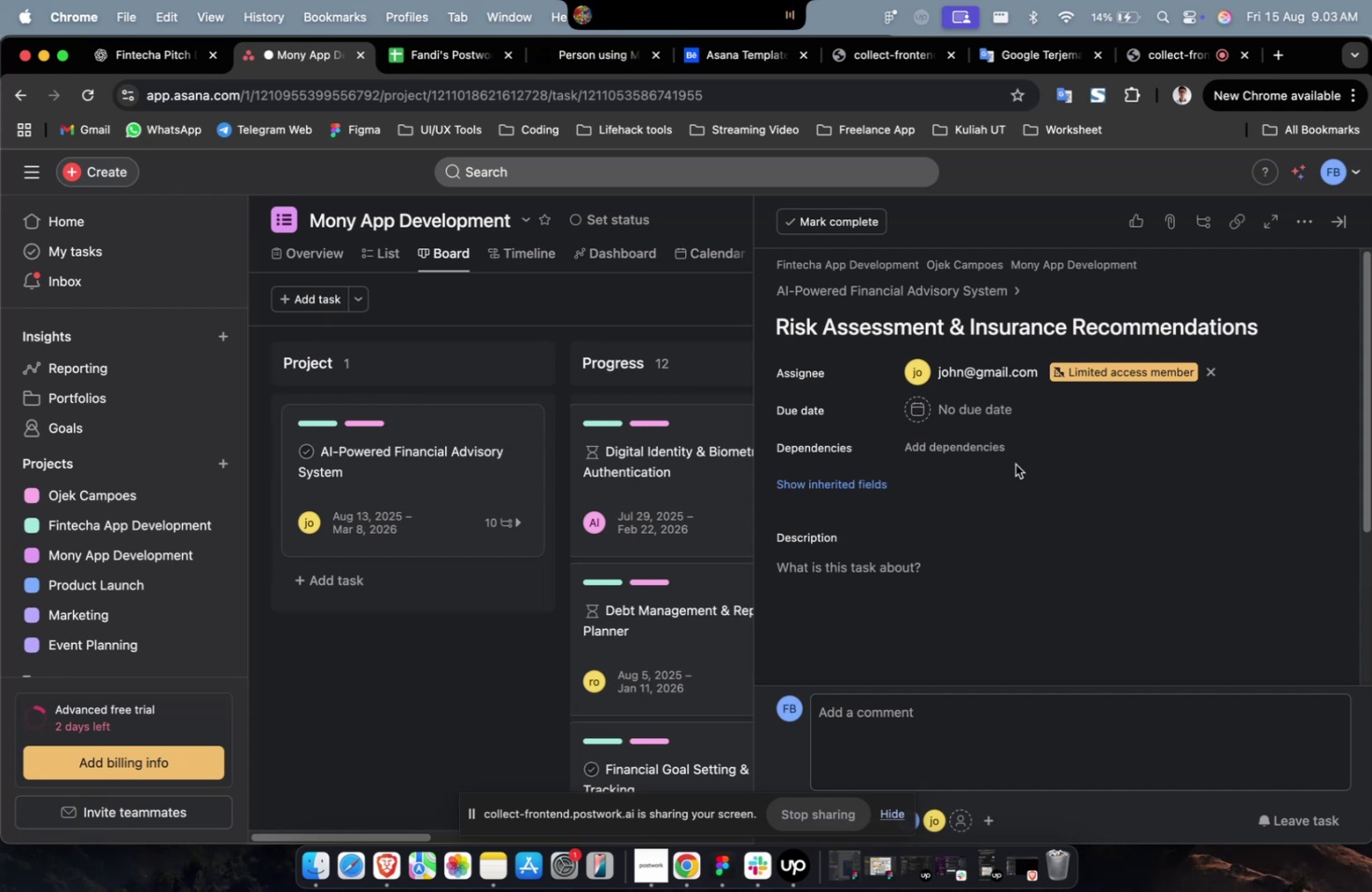 
scroll: coordinate [1015, 458], scroll_direction: up, amount: 2.0
 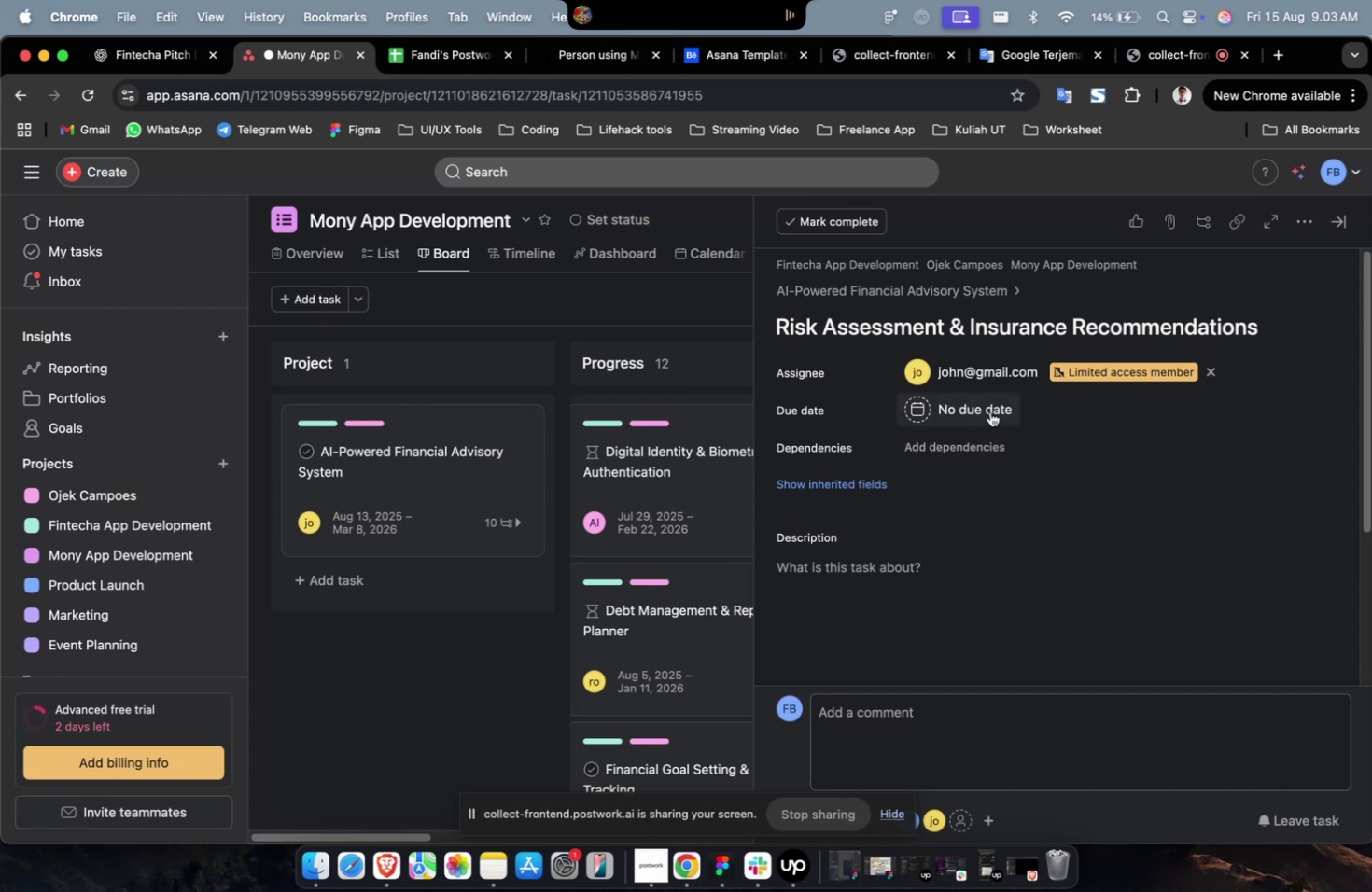 
left_click([989, 411])
 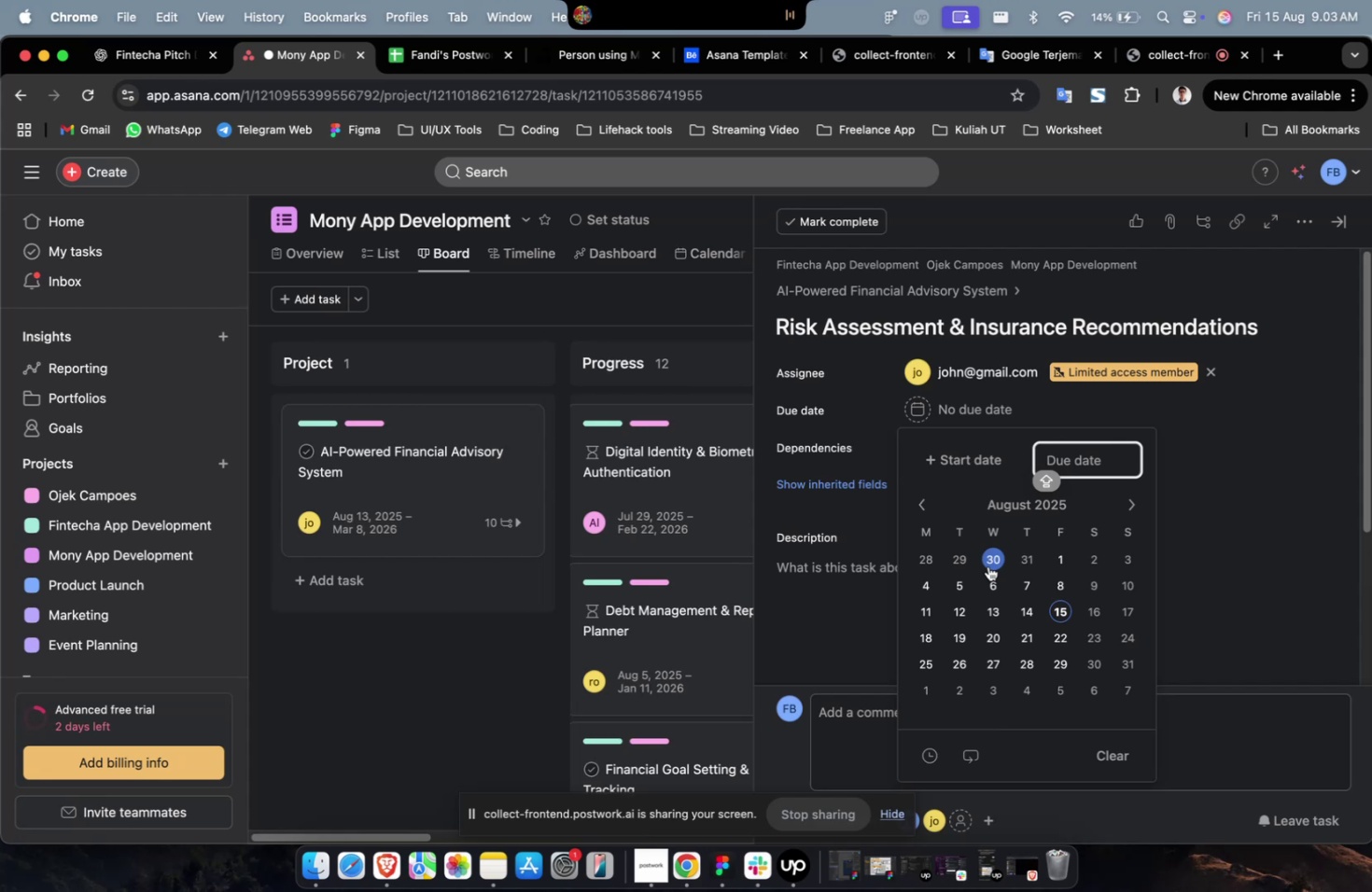 
left_click([996, 583])
 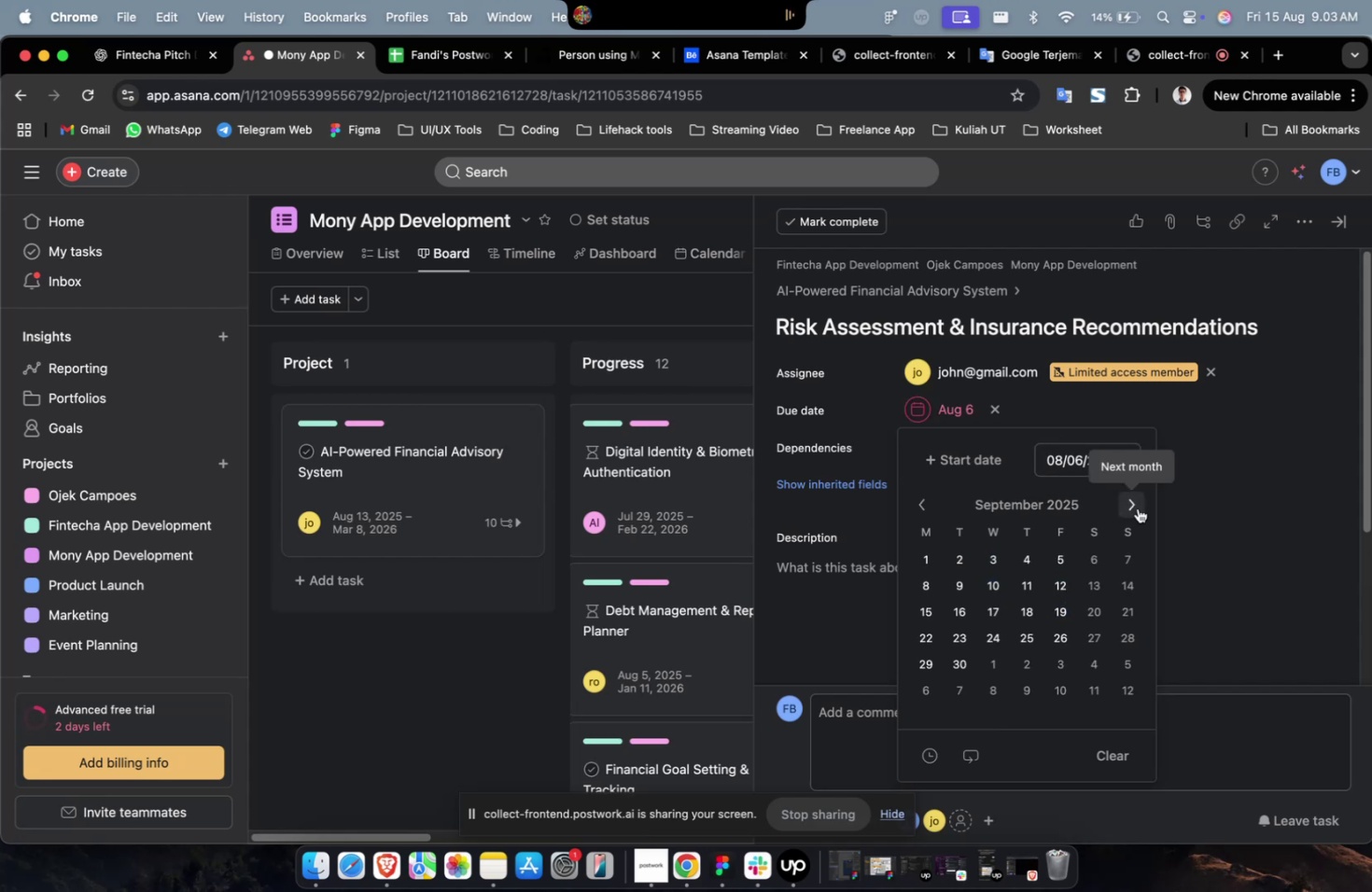 
double_click([1137, 508])
 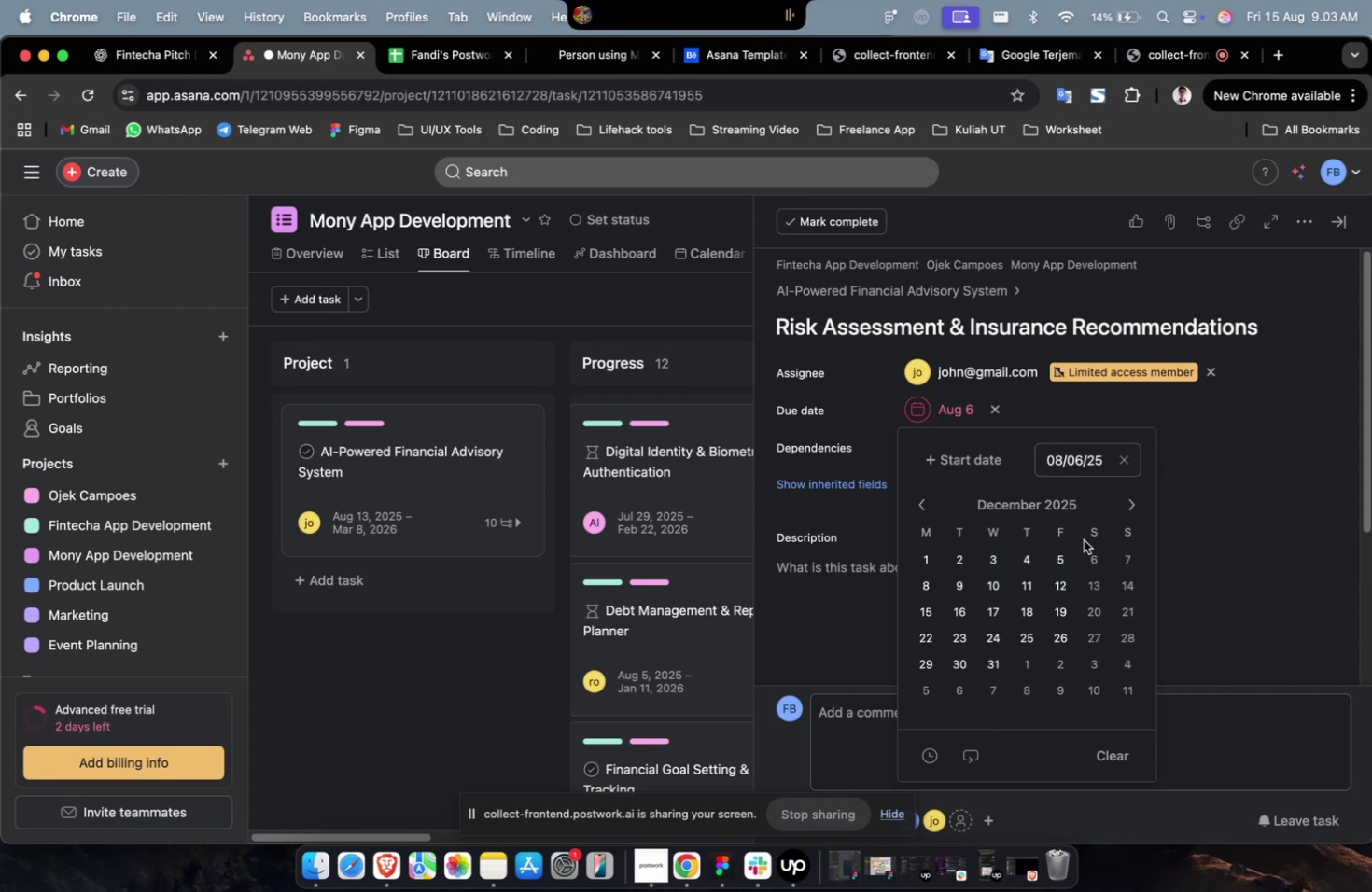 
left_click([987, 472])
 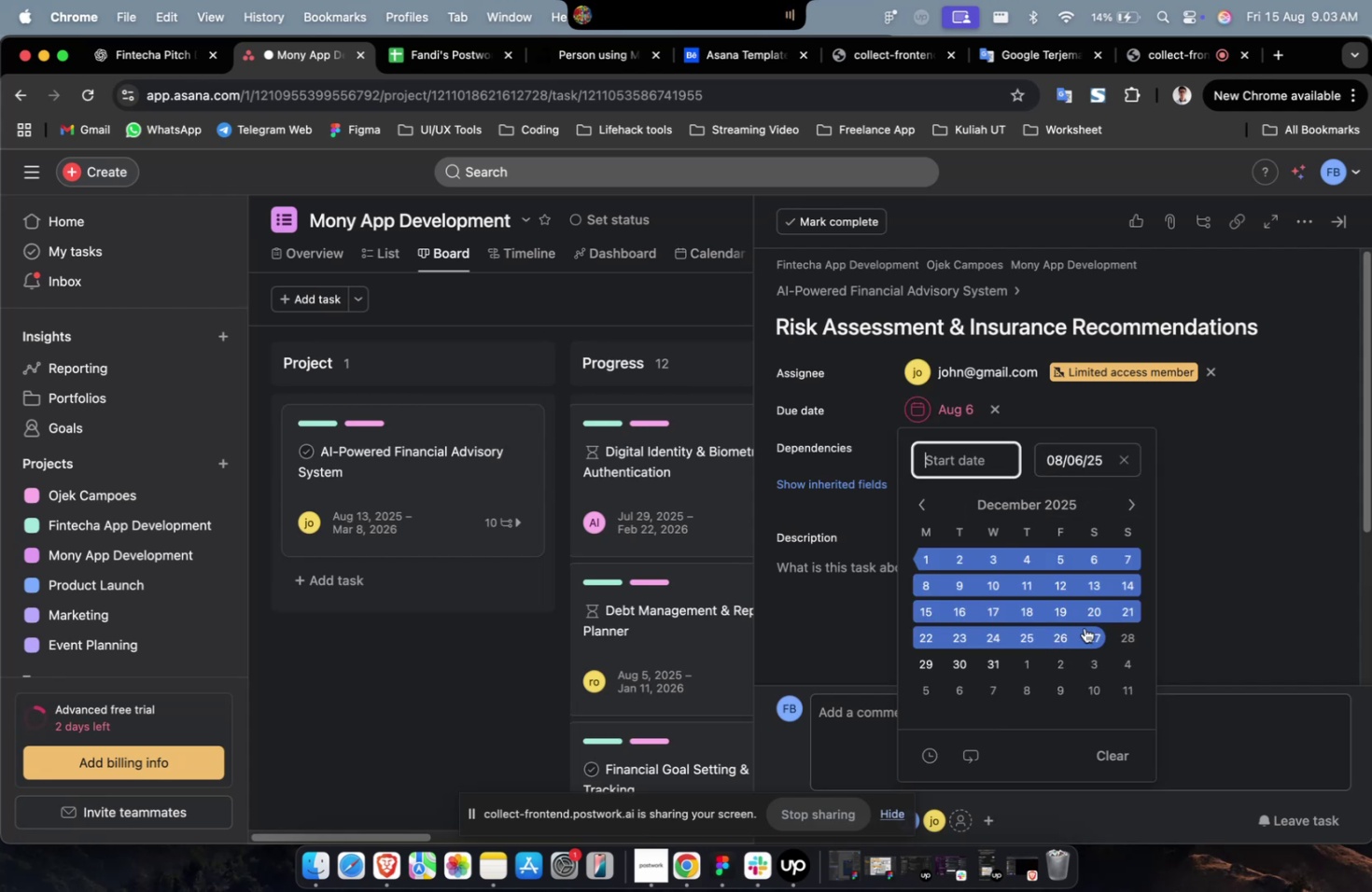 
double_click([1084, 627])
 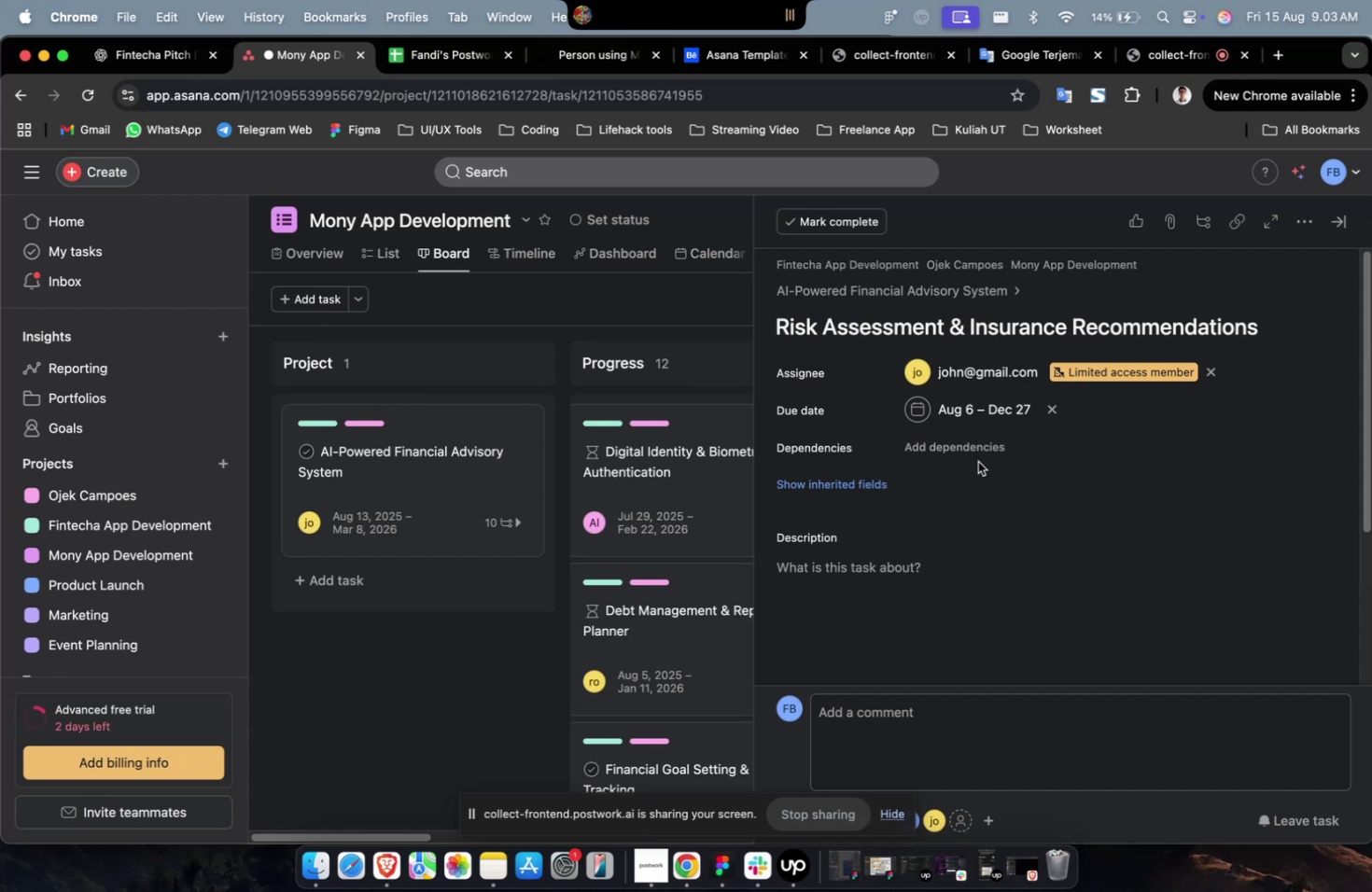 
wait(6.19)
 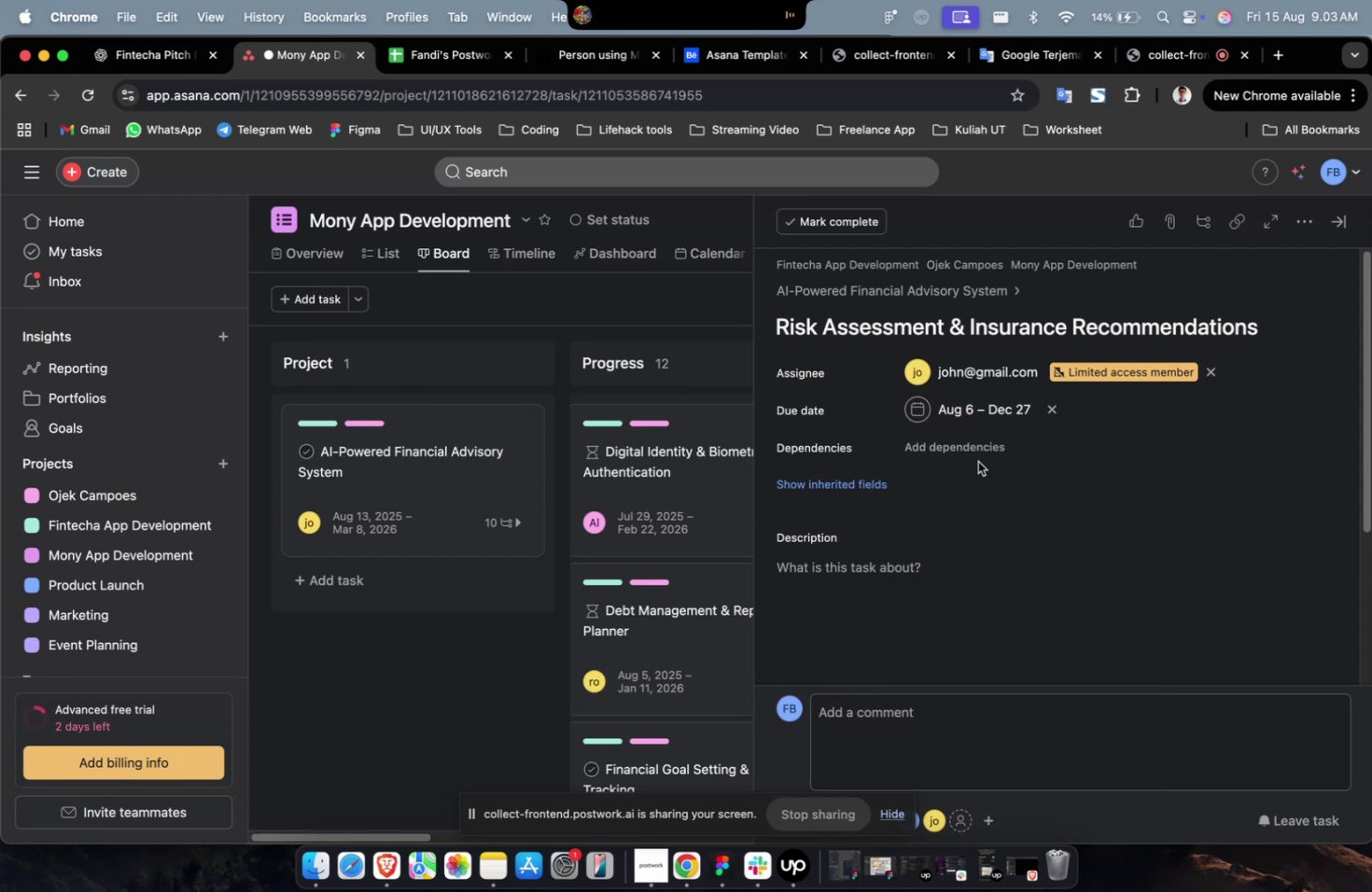 
double_click([997, 483])
 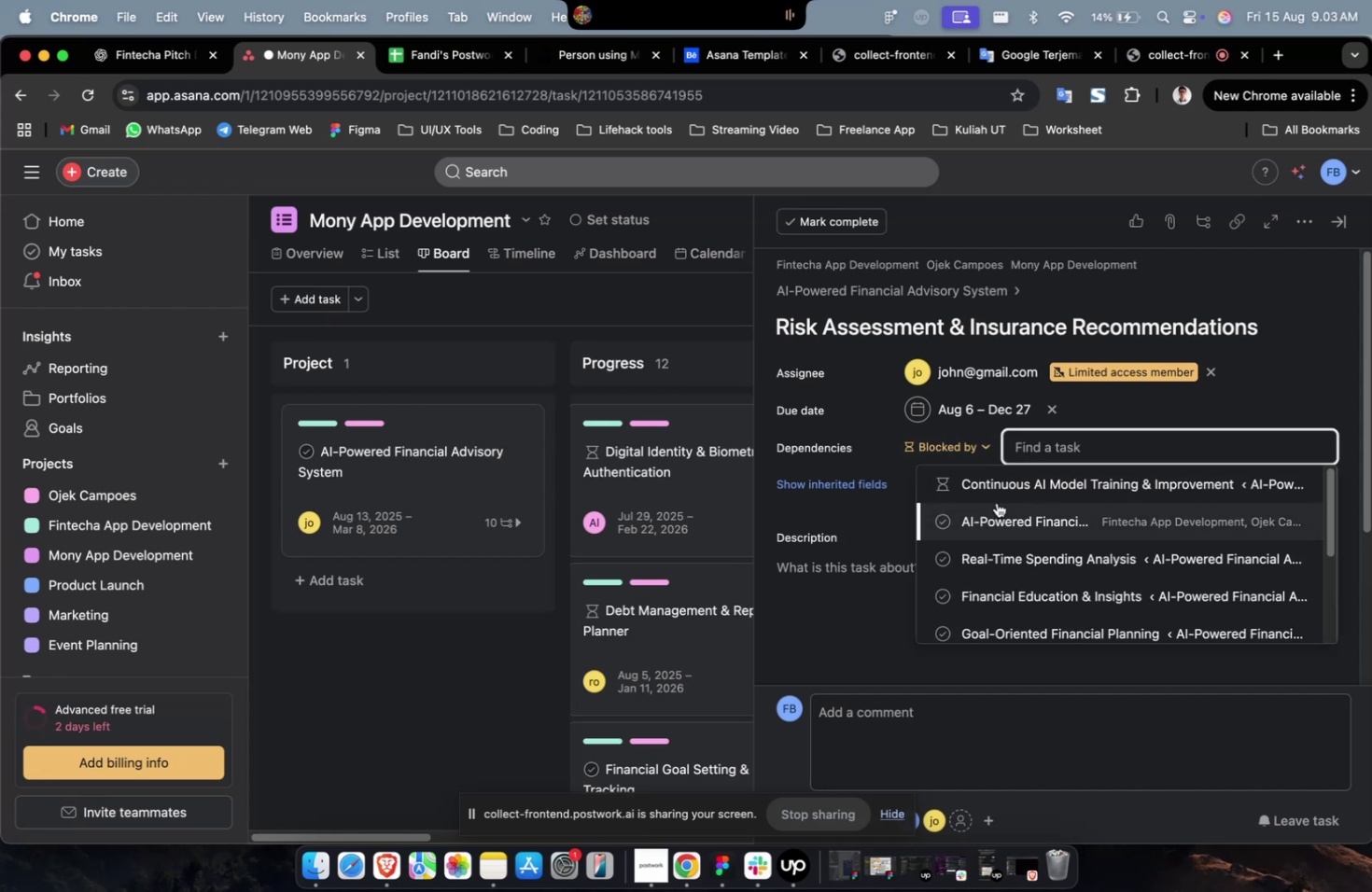 
triple_click([996, 502])
 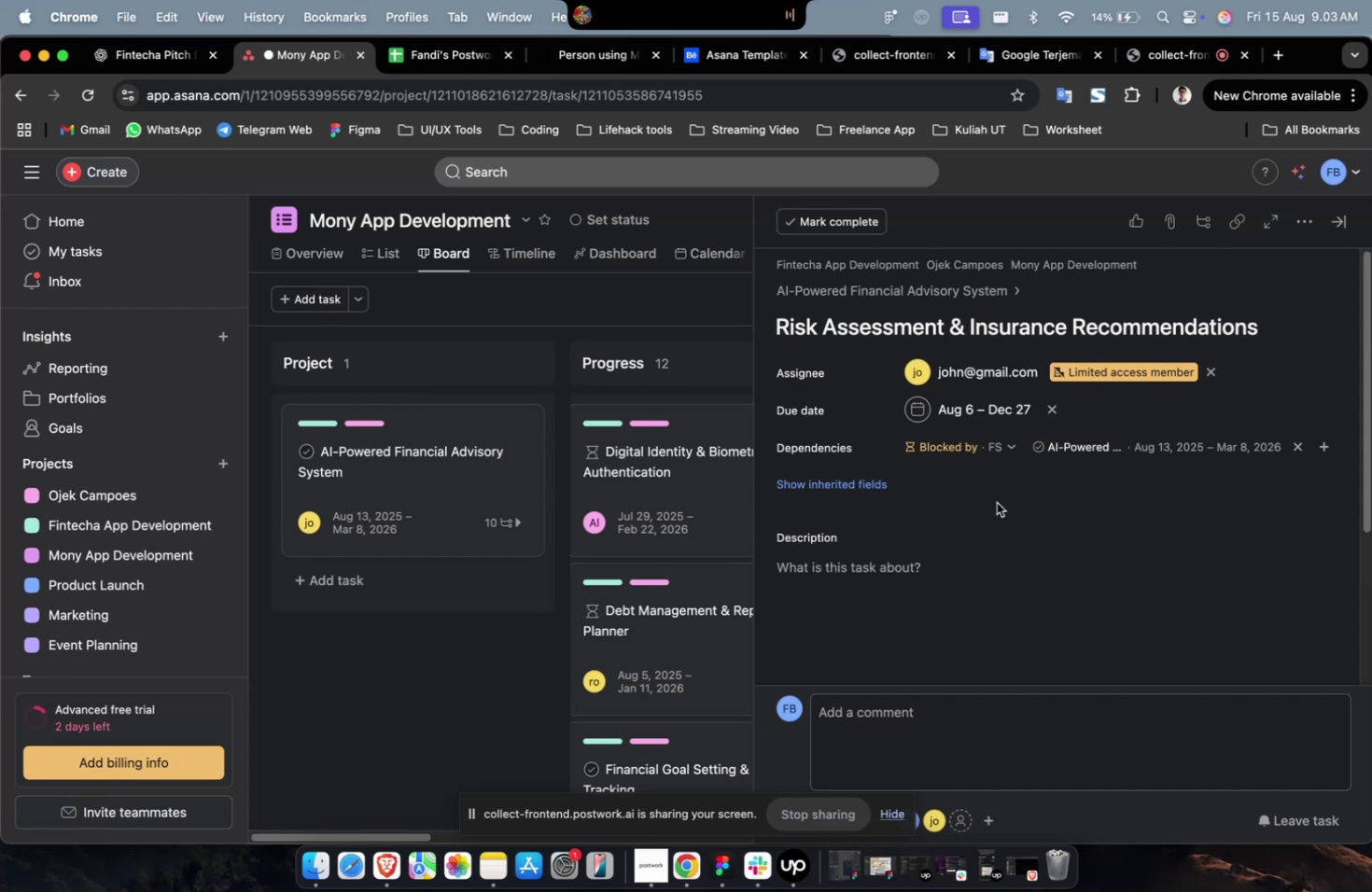 
wait(21.28)
 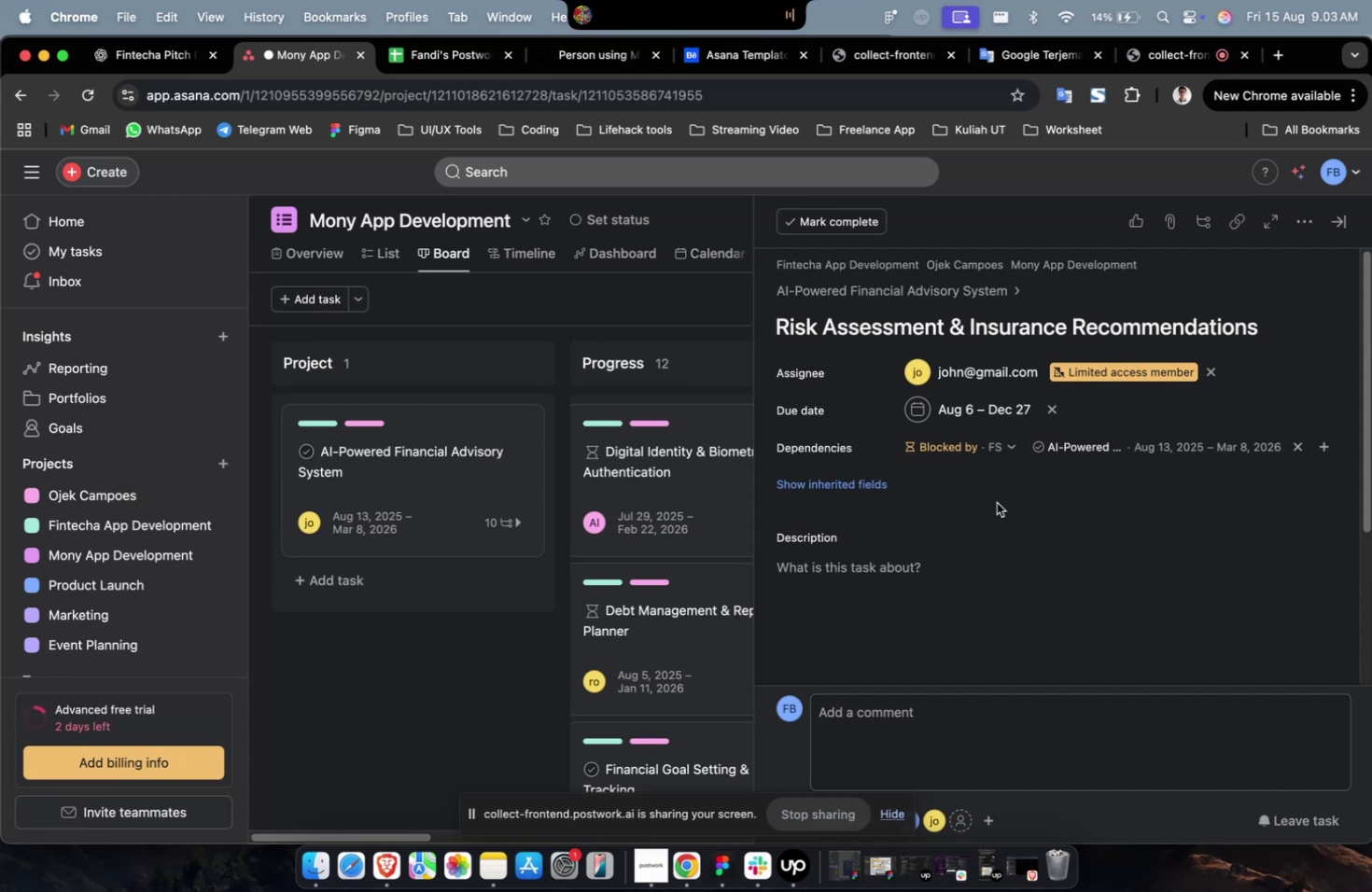 
scroll: coordinate [1001, 514], scroll_direction: down, amount: 4.0
 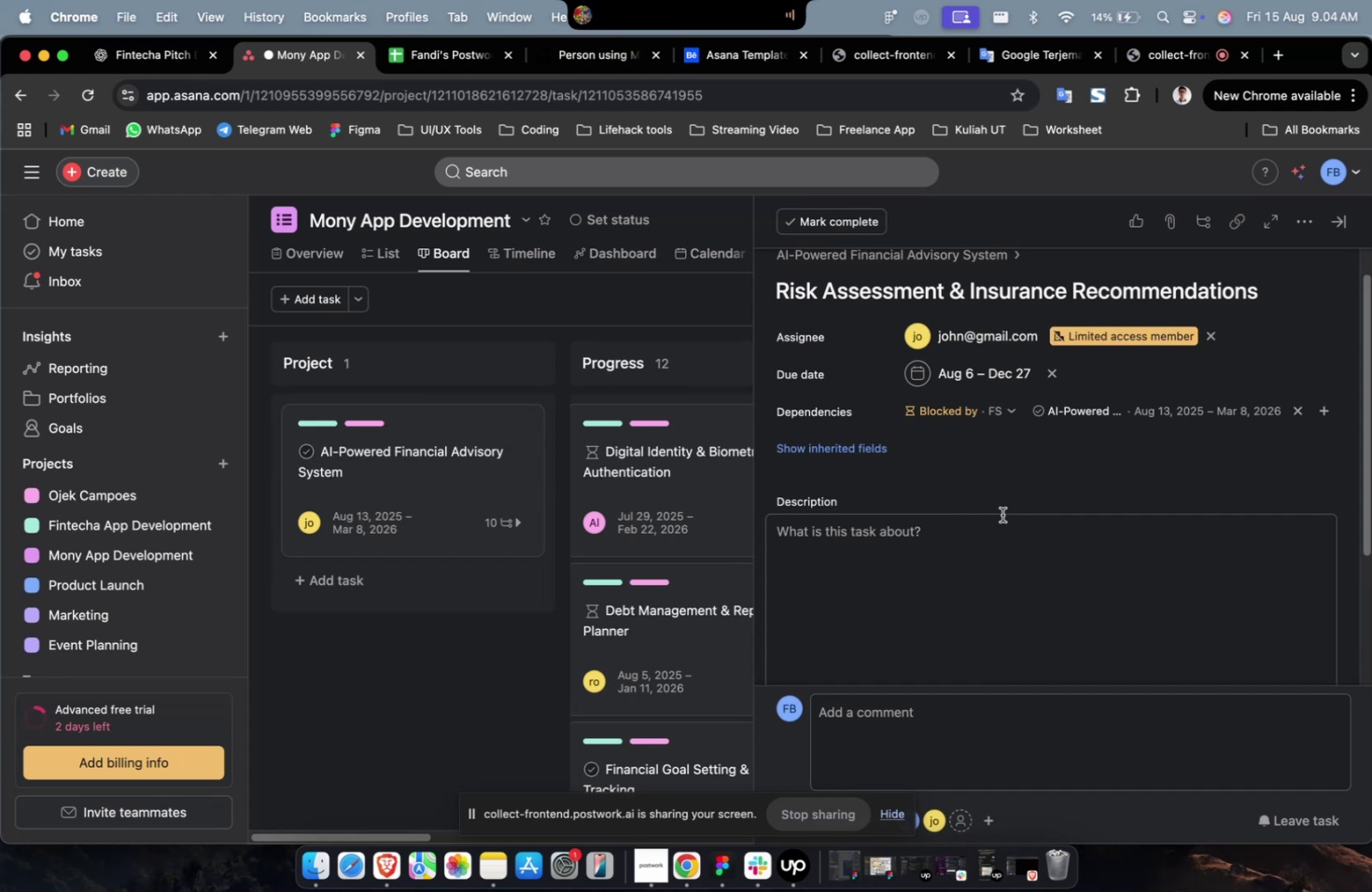 
wait(12.94)
 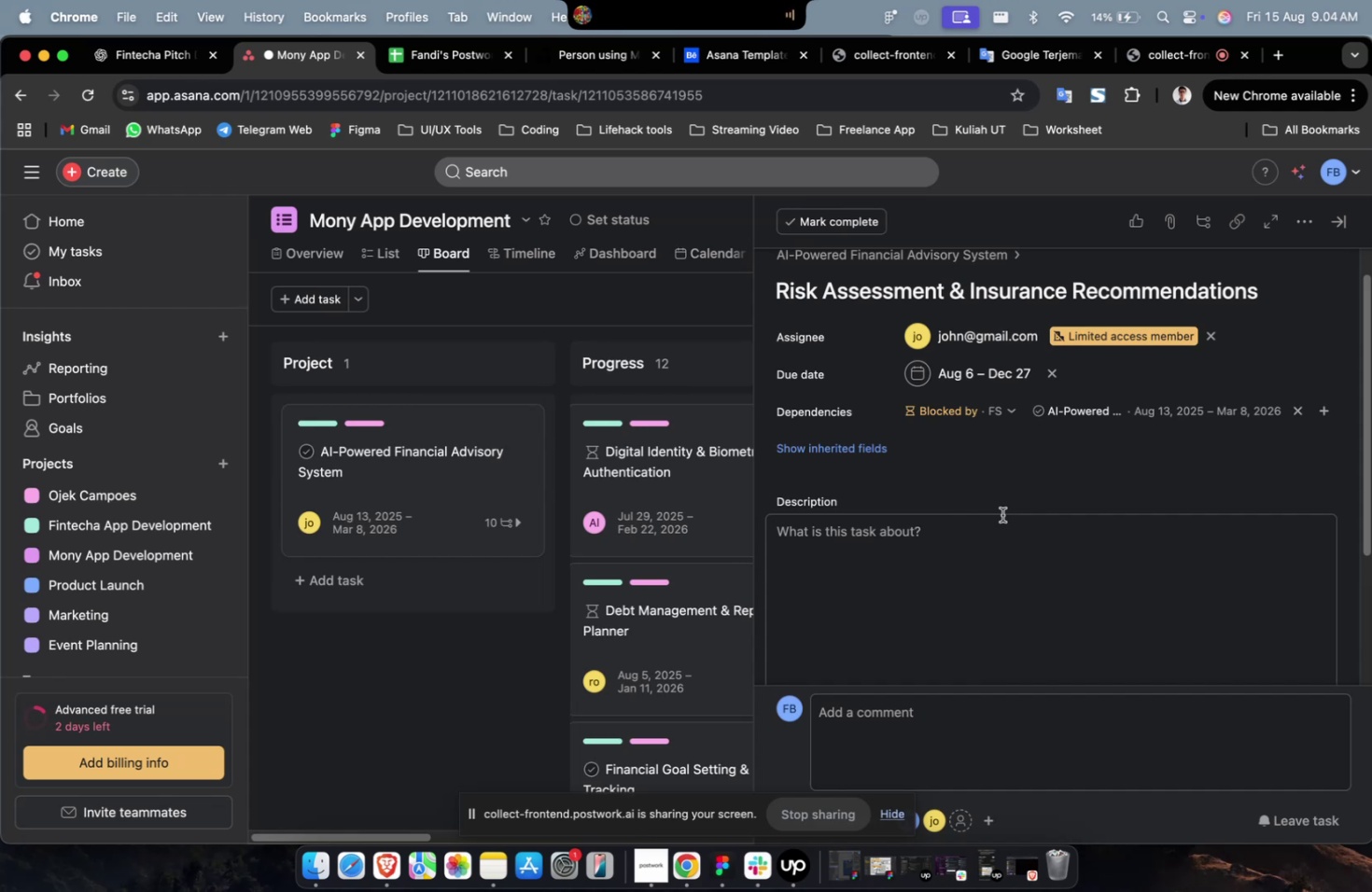 
scroll: coordinate [1001, 509], scroll_direction: none, amount: 0.0
 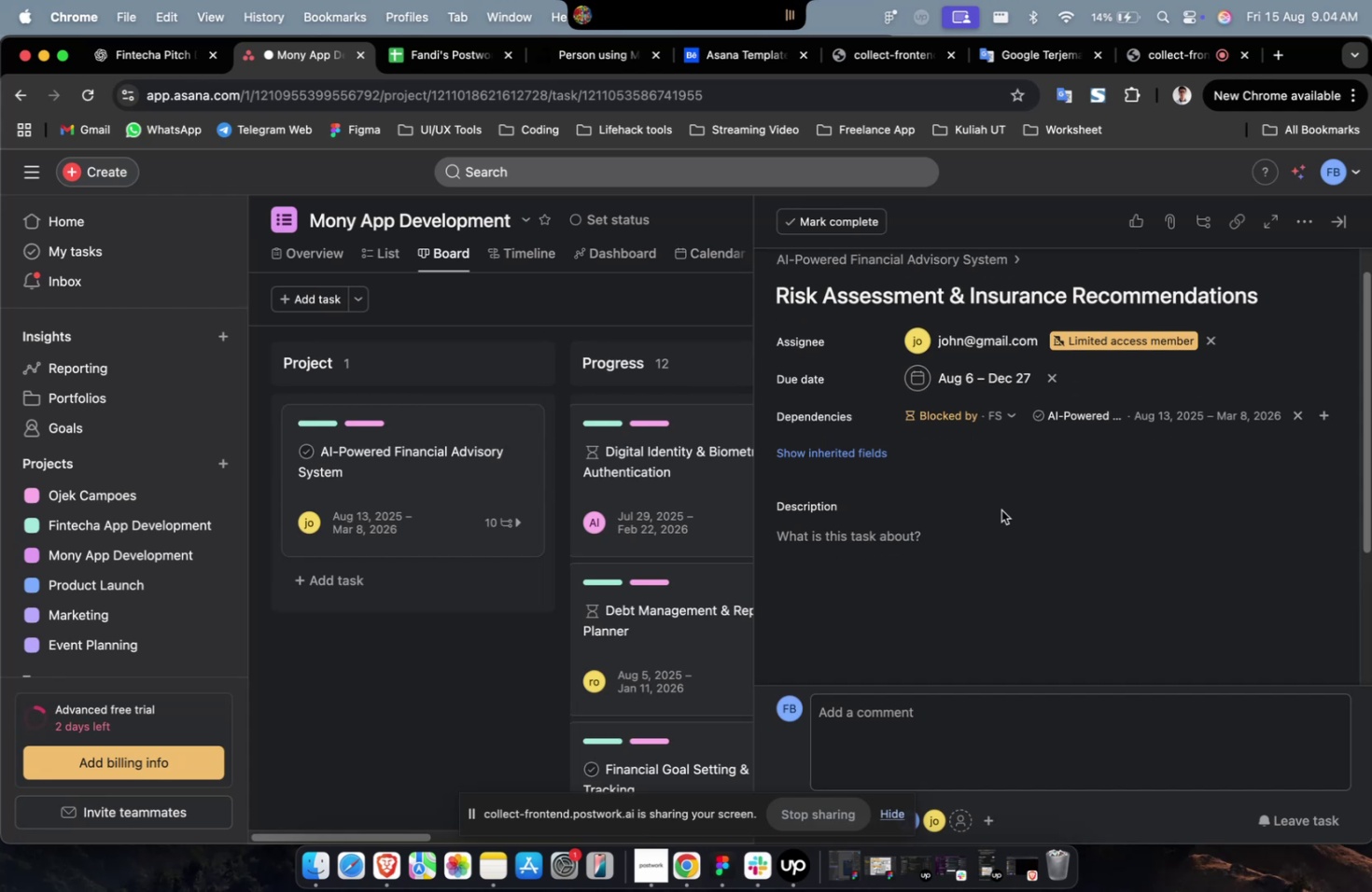 
scroll: coordinate [1045, 390], scroll_direction: down, amount: 5.0
 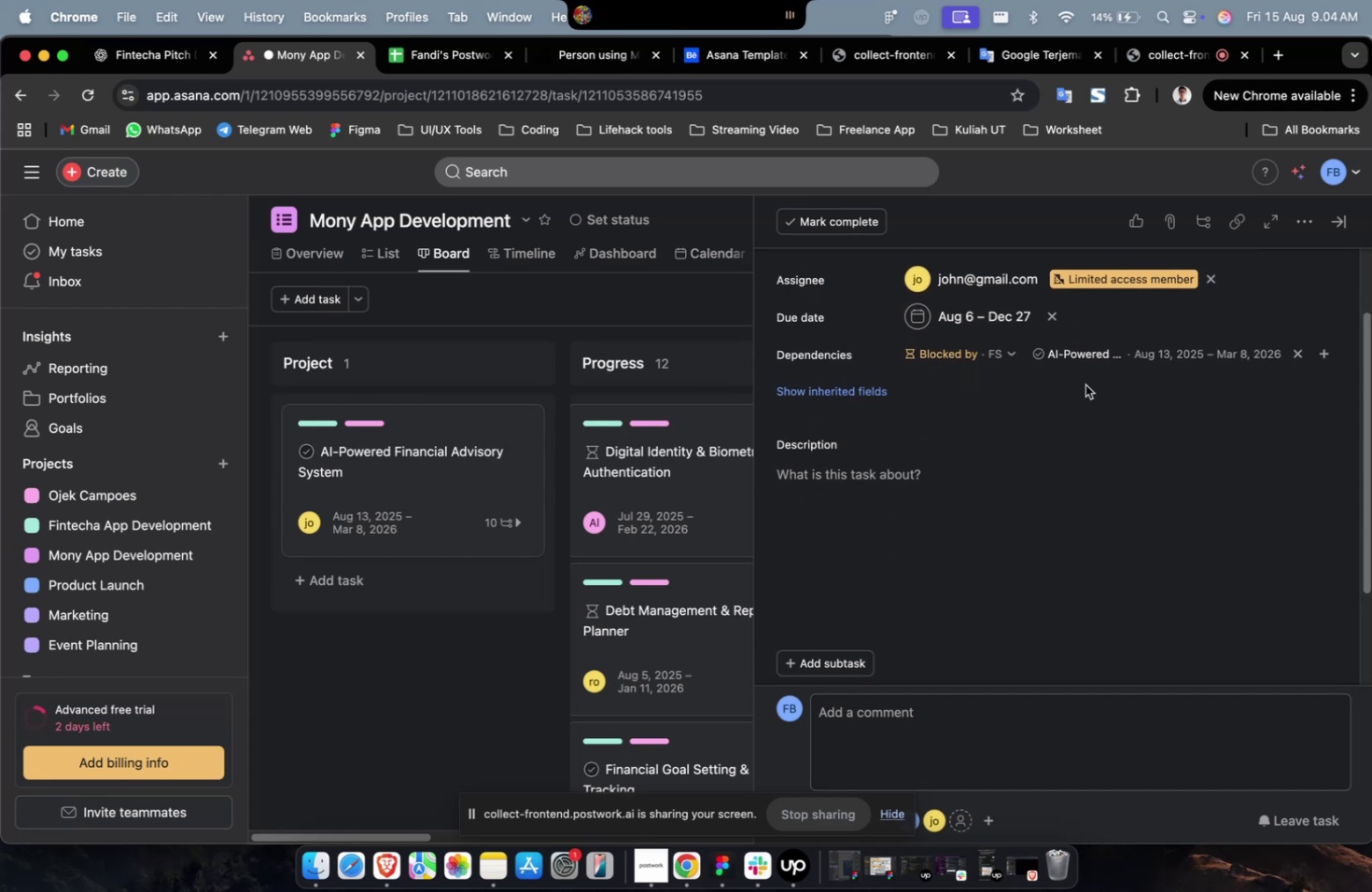 
wait(6.87)
 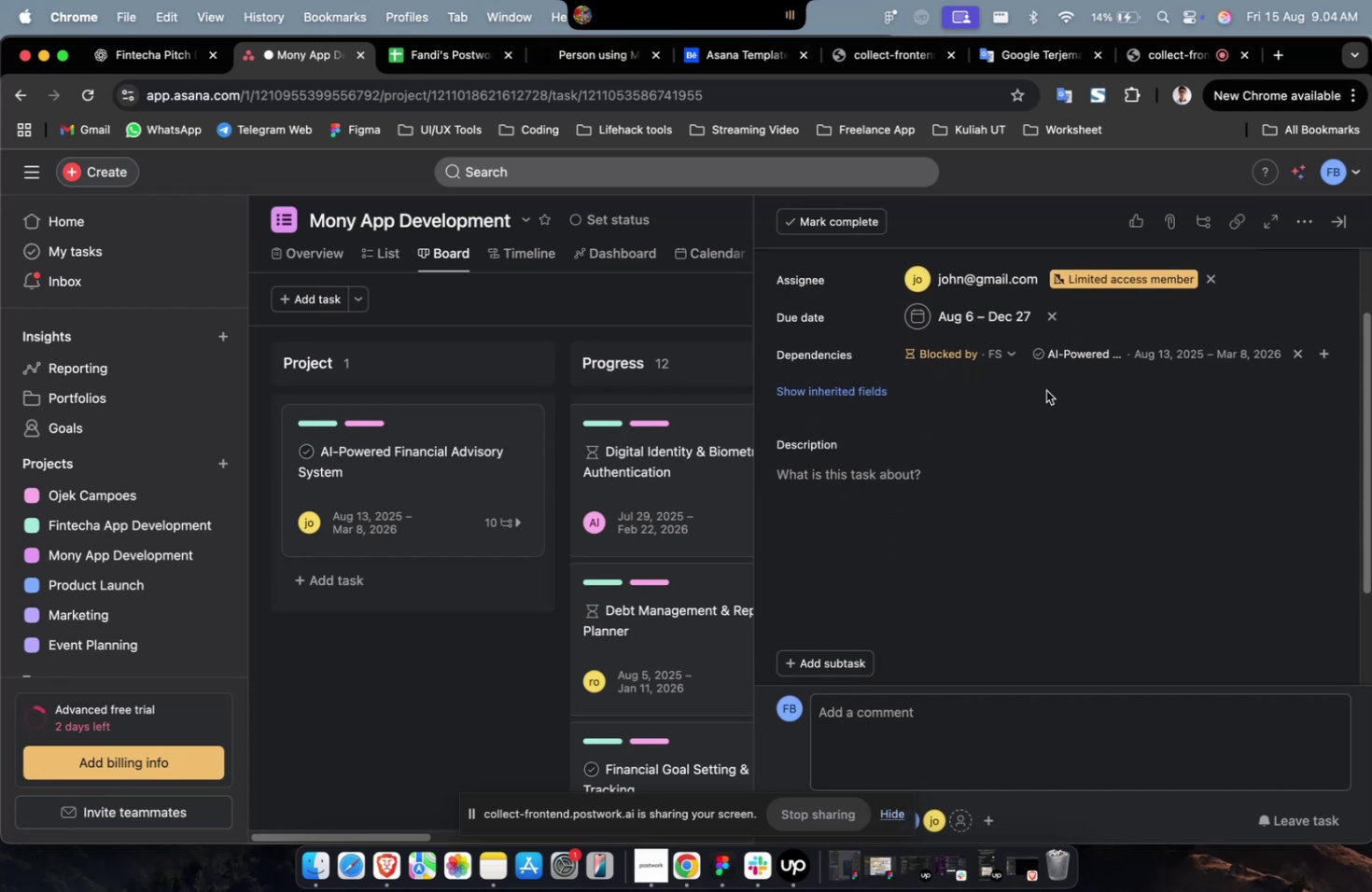 
scroll: coordinate [1085, 385], scroll_direction: down, amount: 4.0
 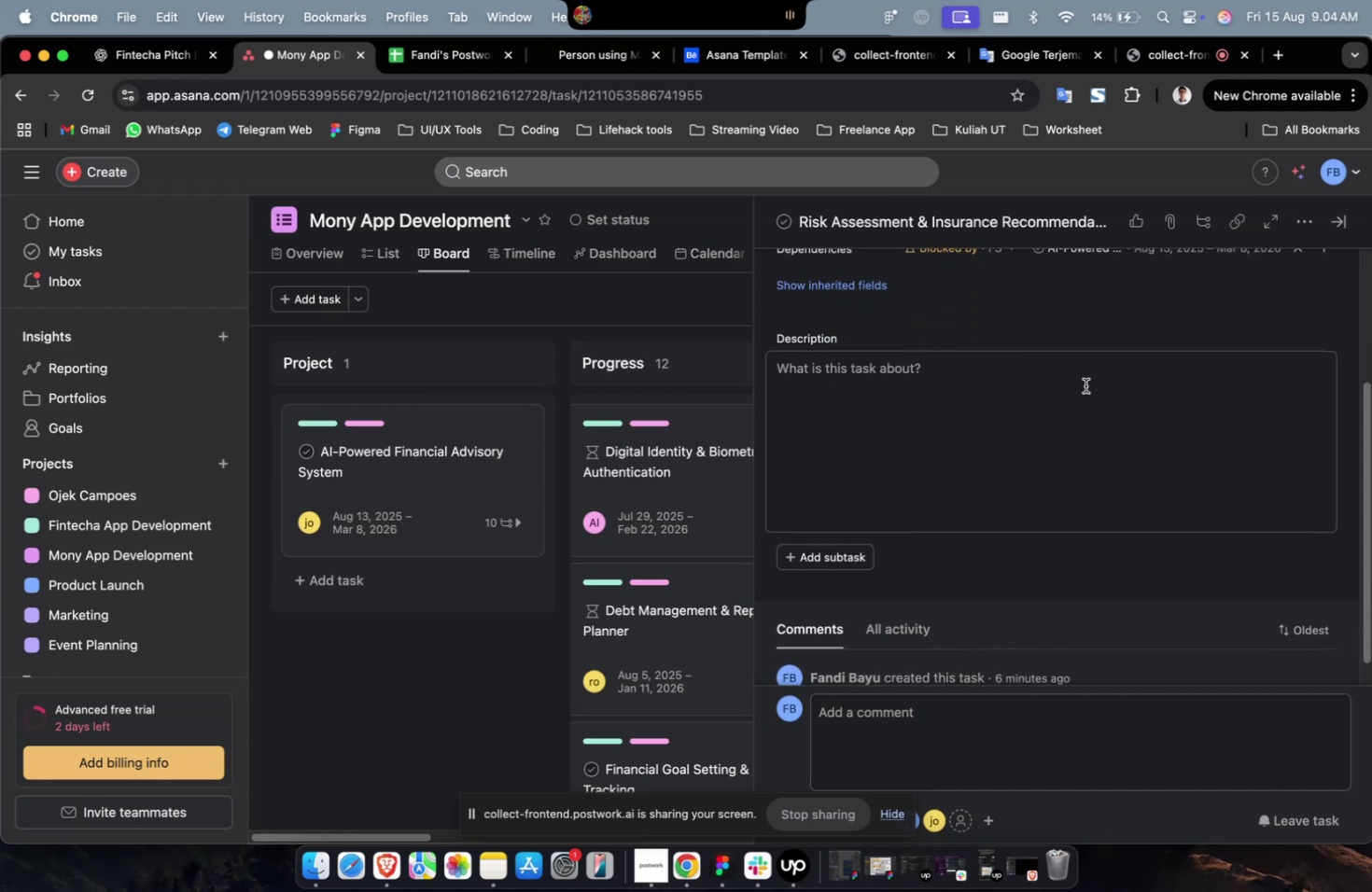 
left_click([1097, 409])
 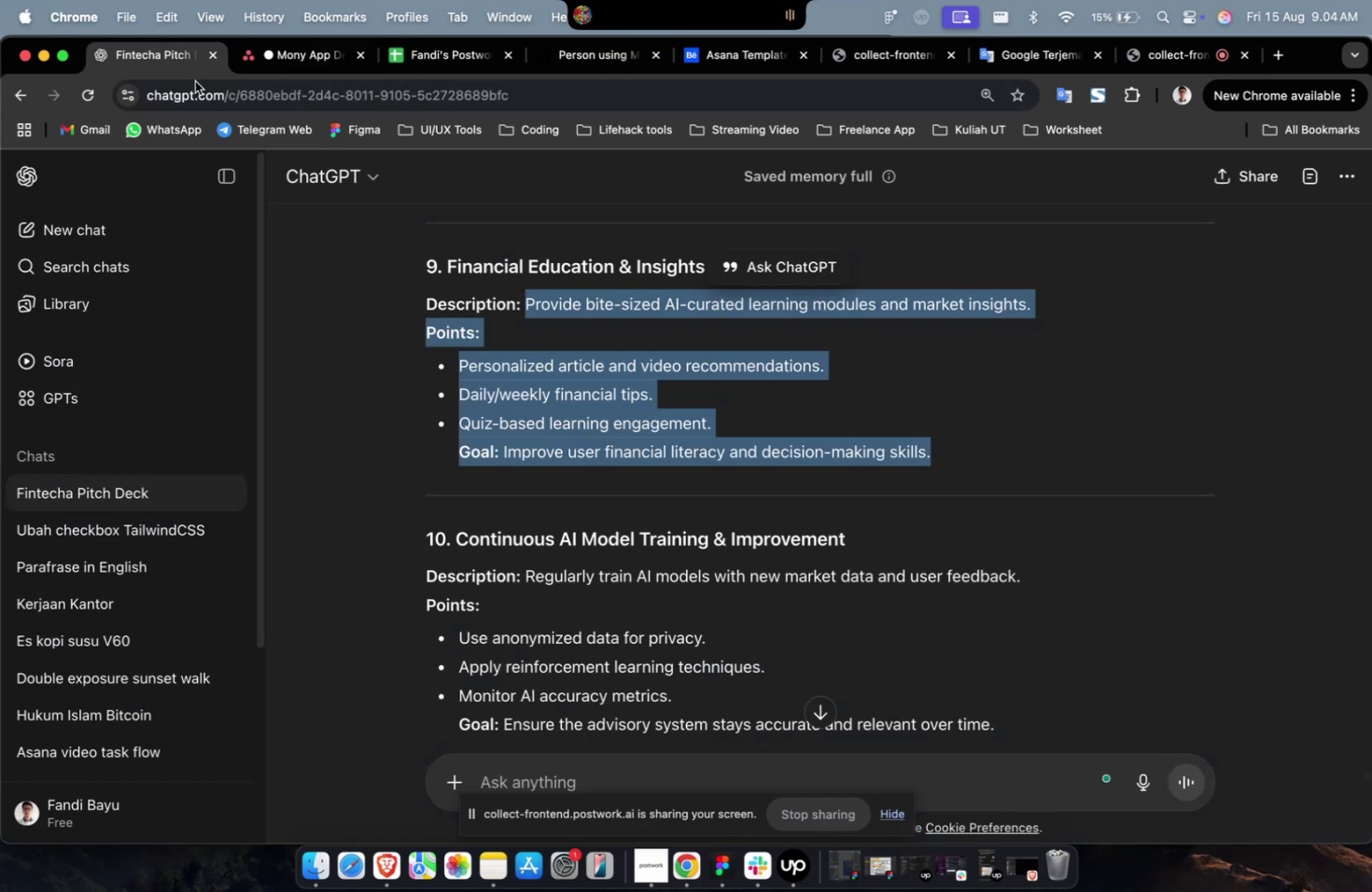 
scroll: coordinate [791, 392], scroll_direction: up, amount: 11.0
 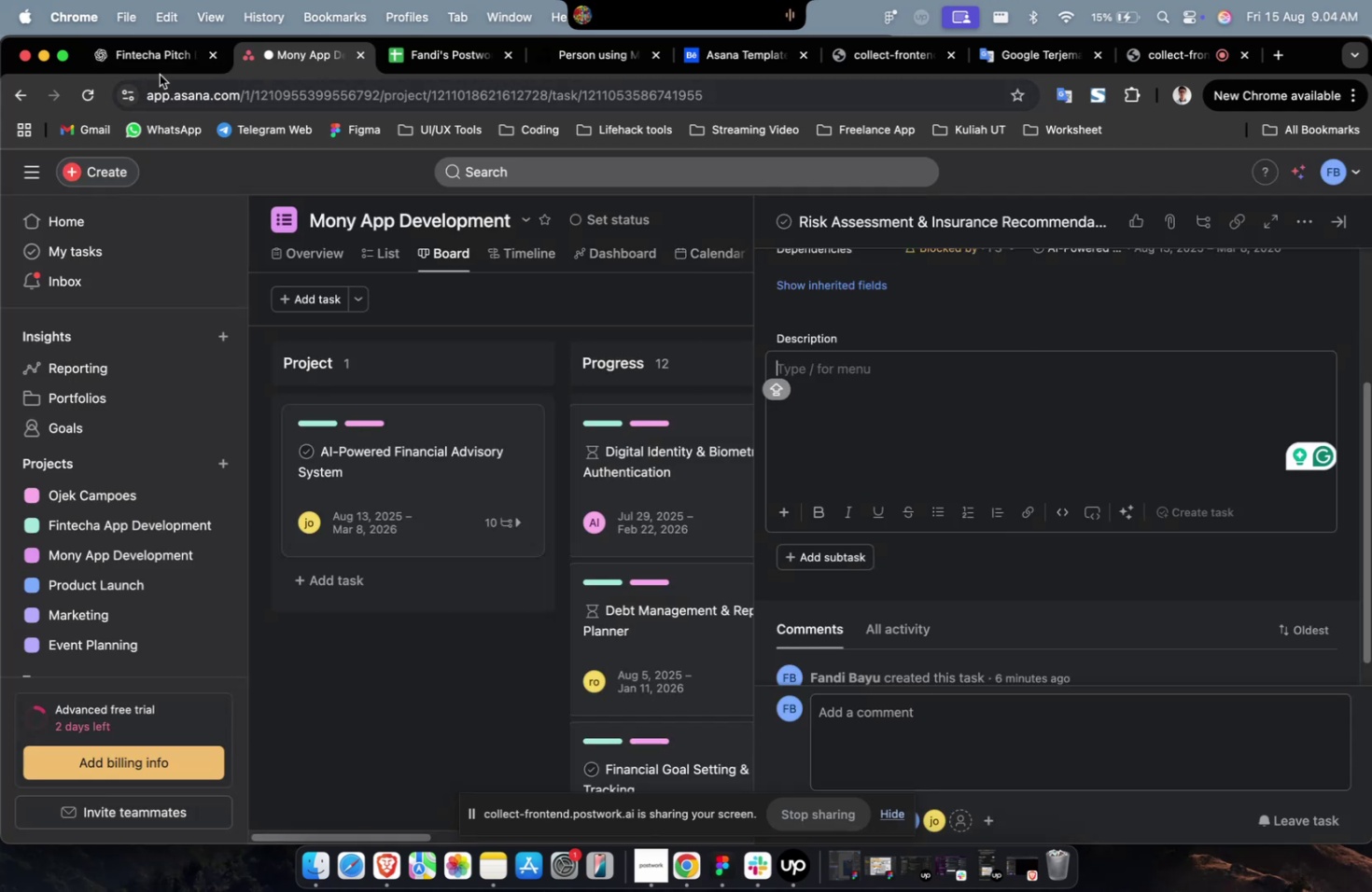 
left_click([152, 62])
 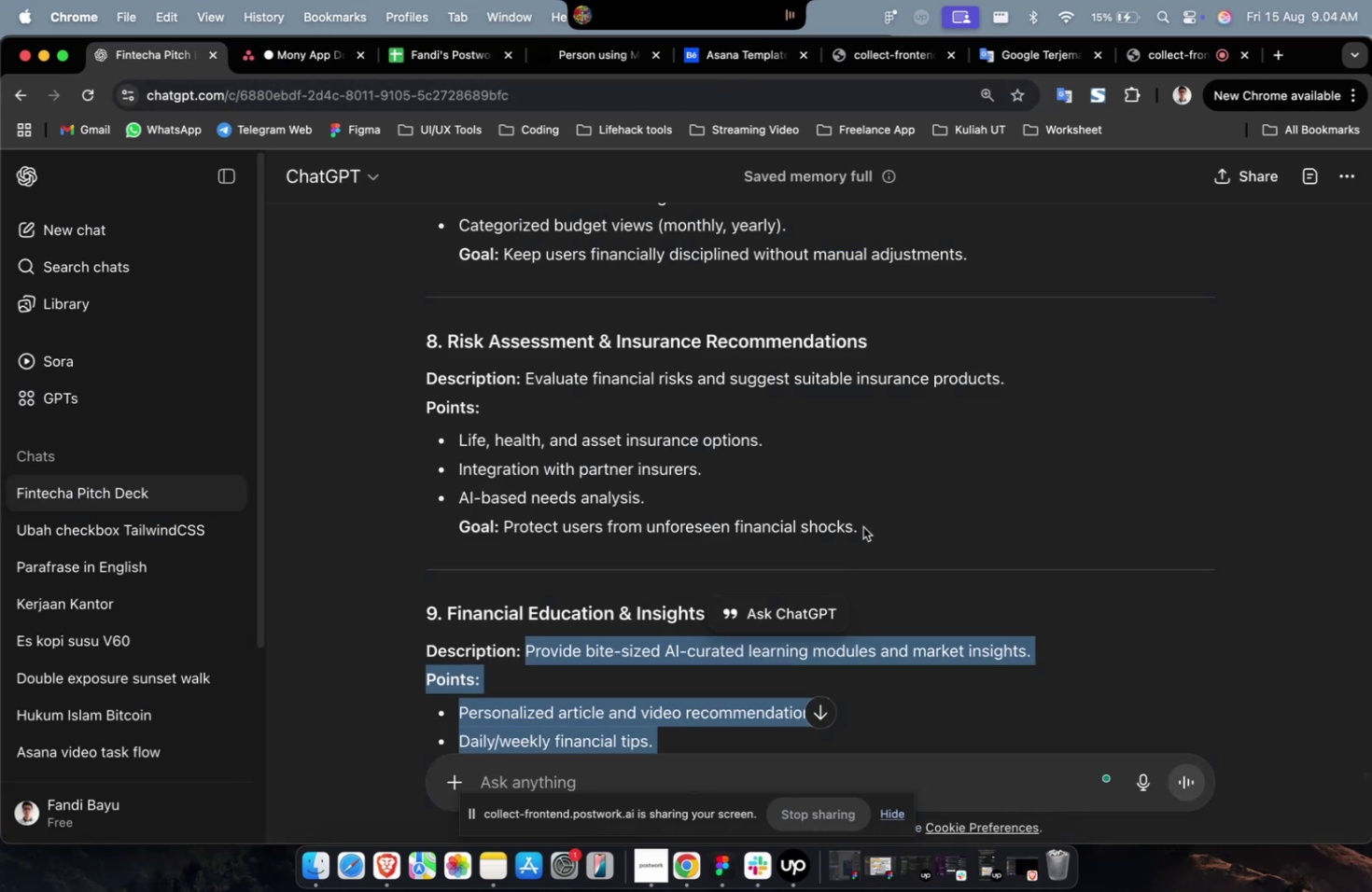 
left_click_drag(start_coordinate=[862, 528], to_coordinate=[525, 383])
 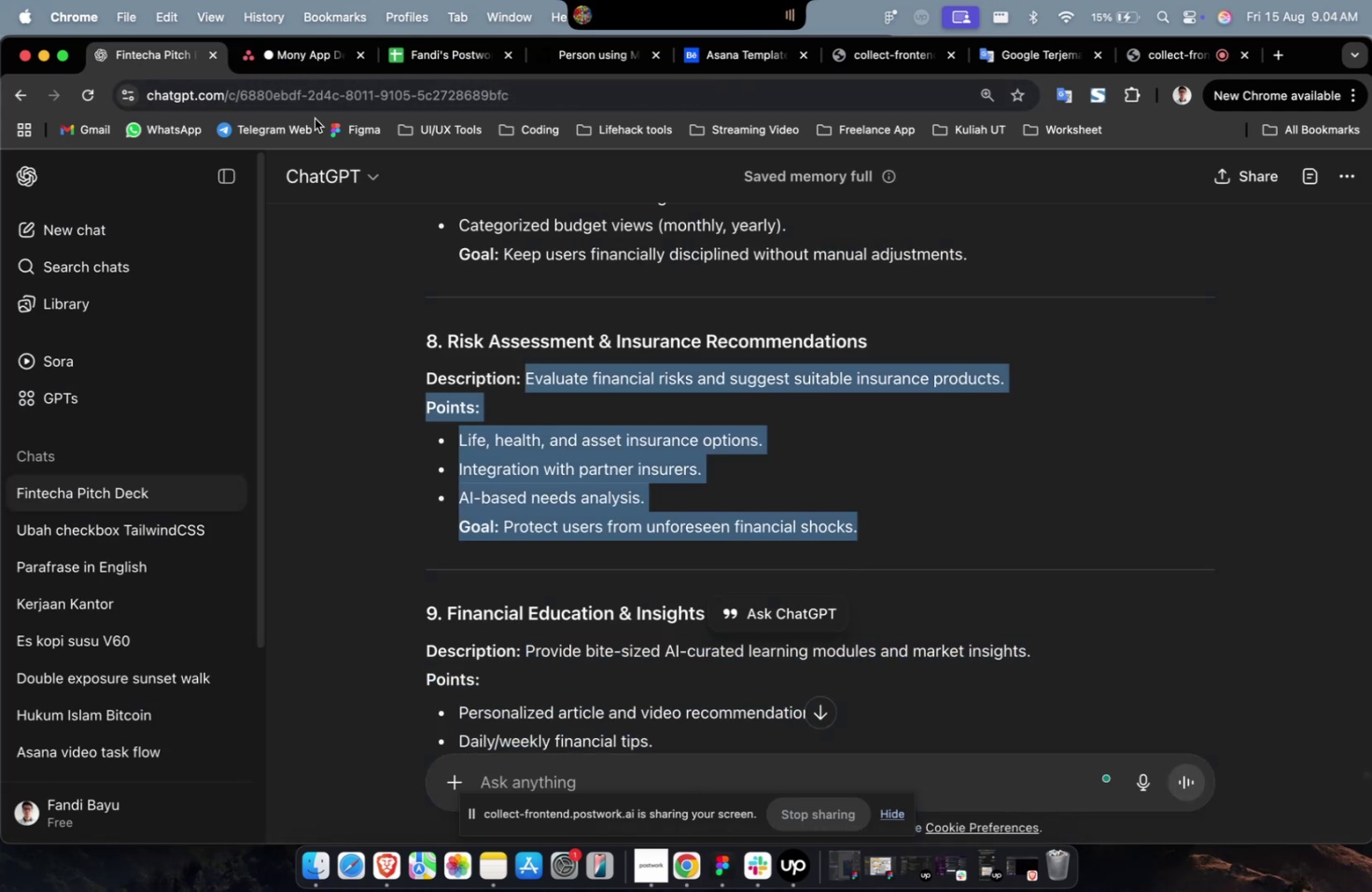 
key(Meta+C)
 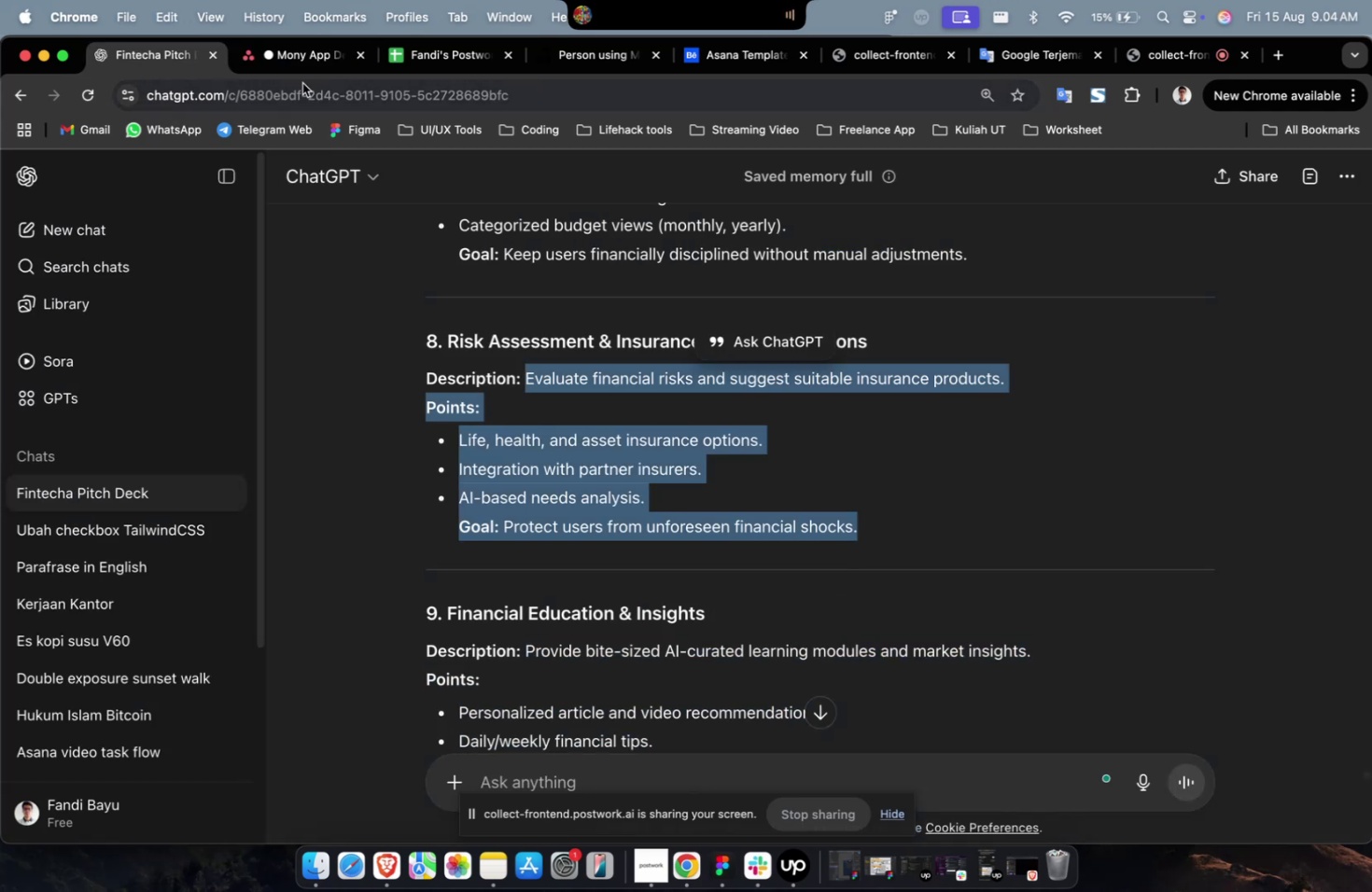 
key(Meta+C)
 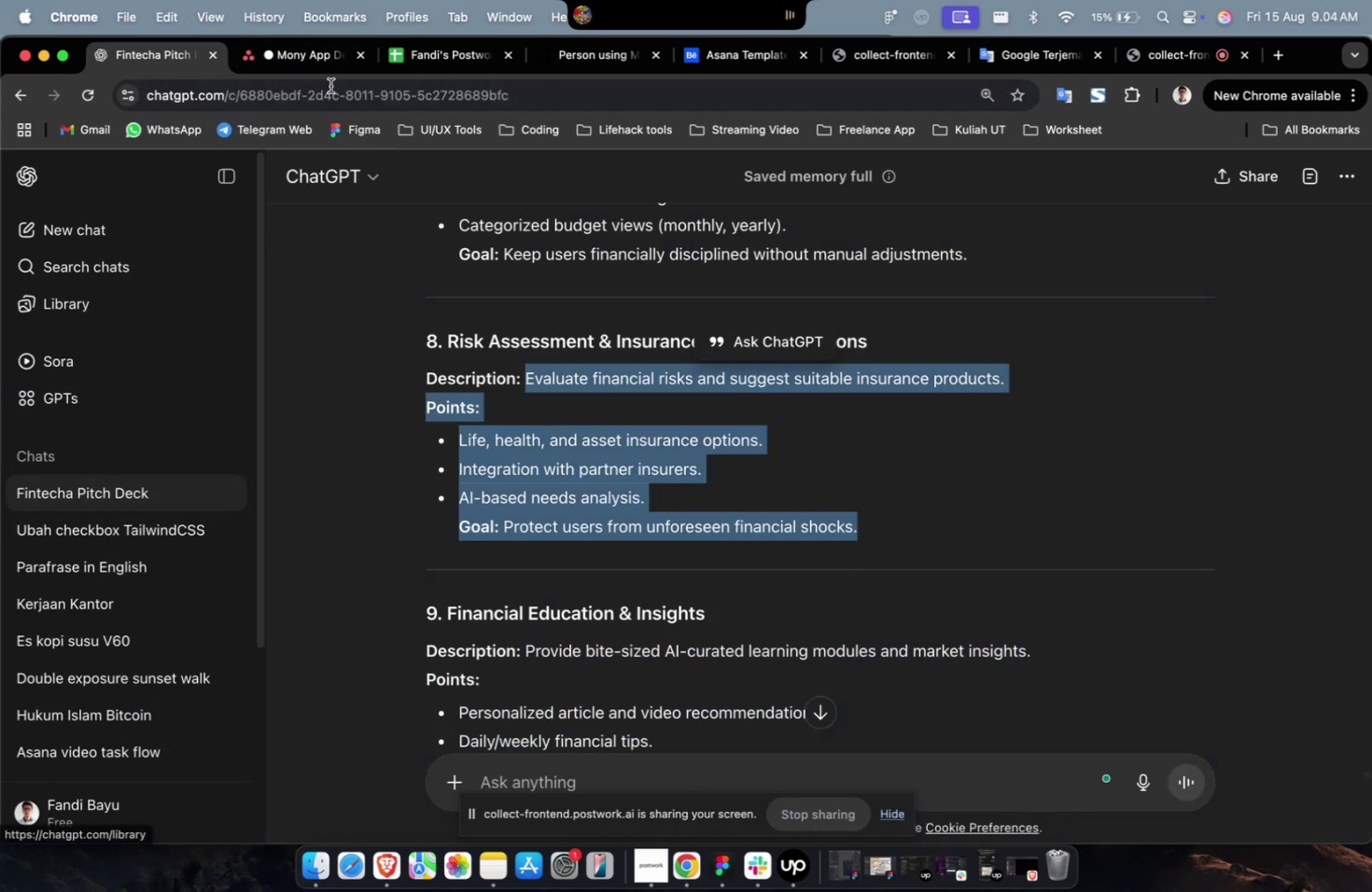 
left_click([306, 67])
 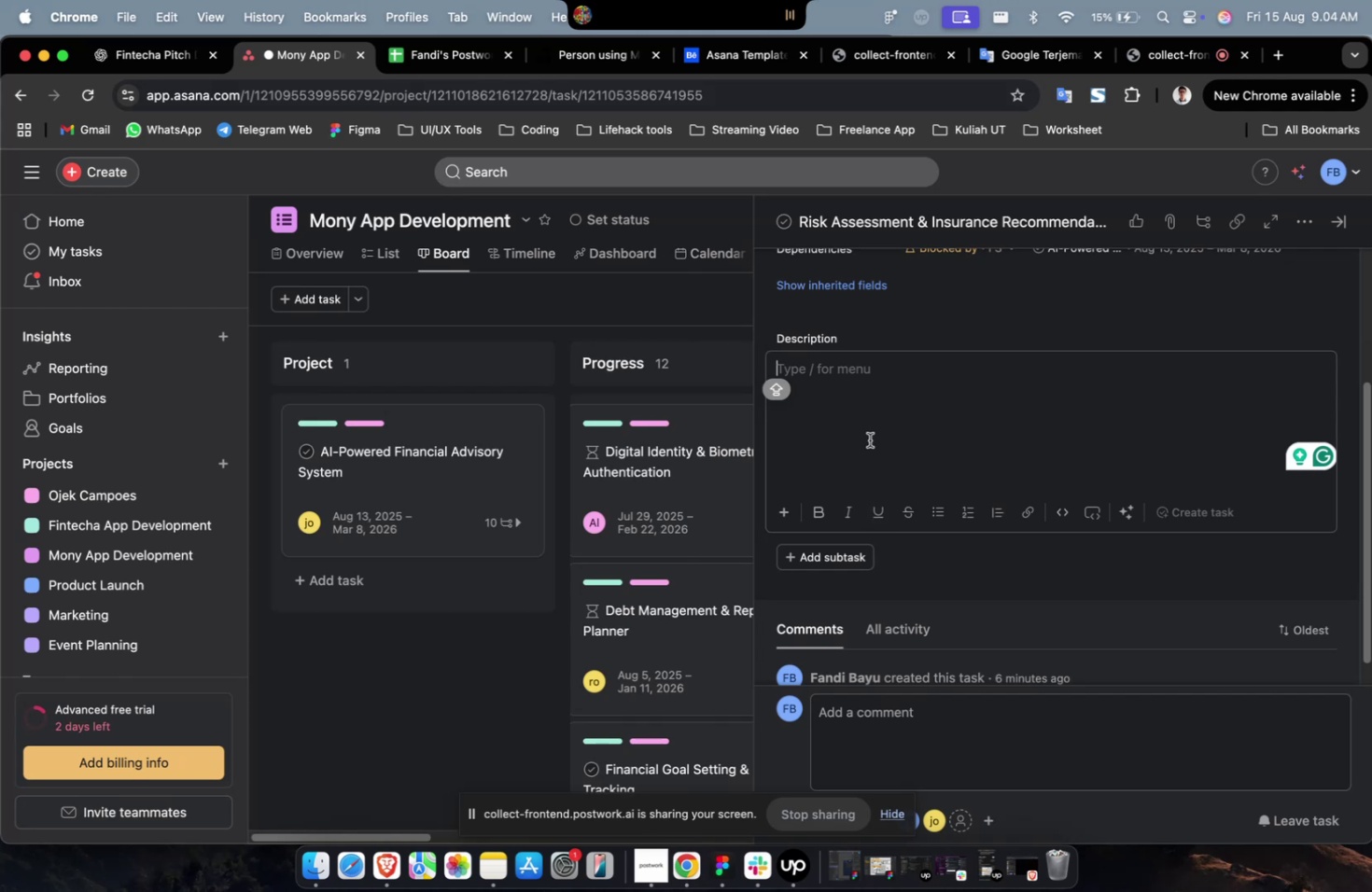 
double_click([869, 439])
 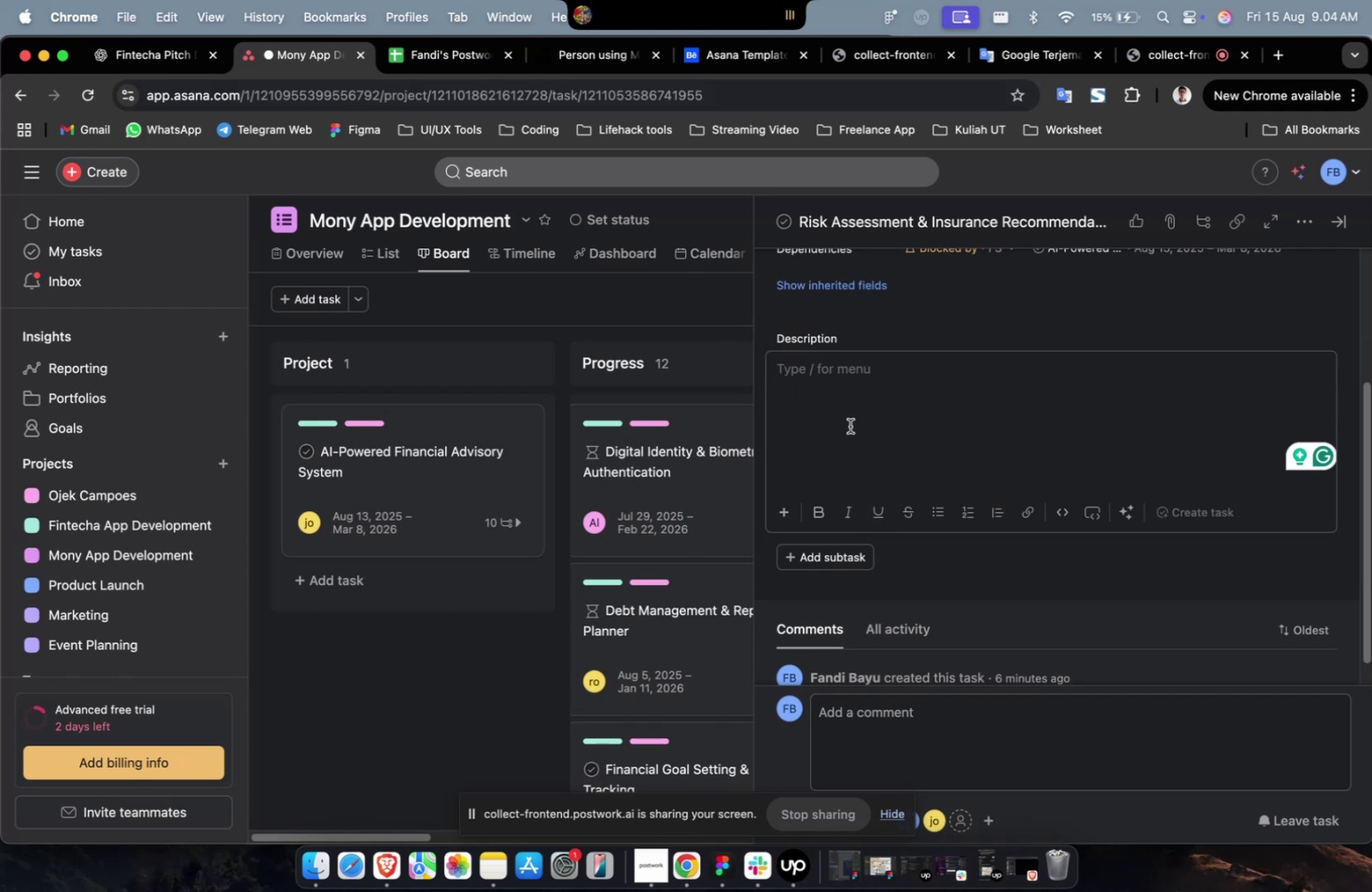 
key(Meta+V)
 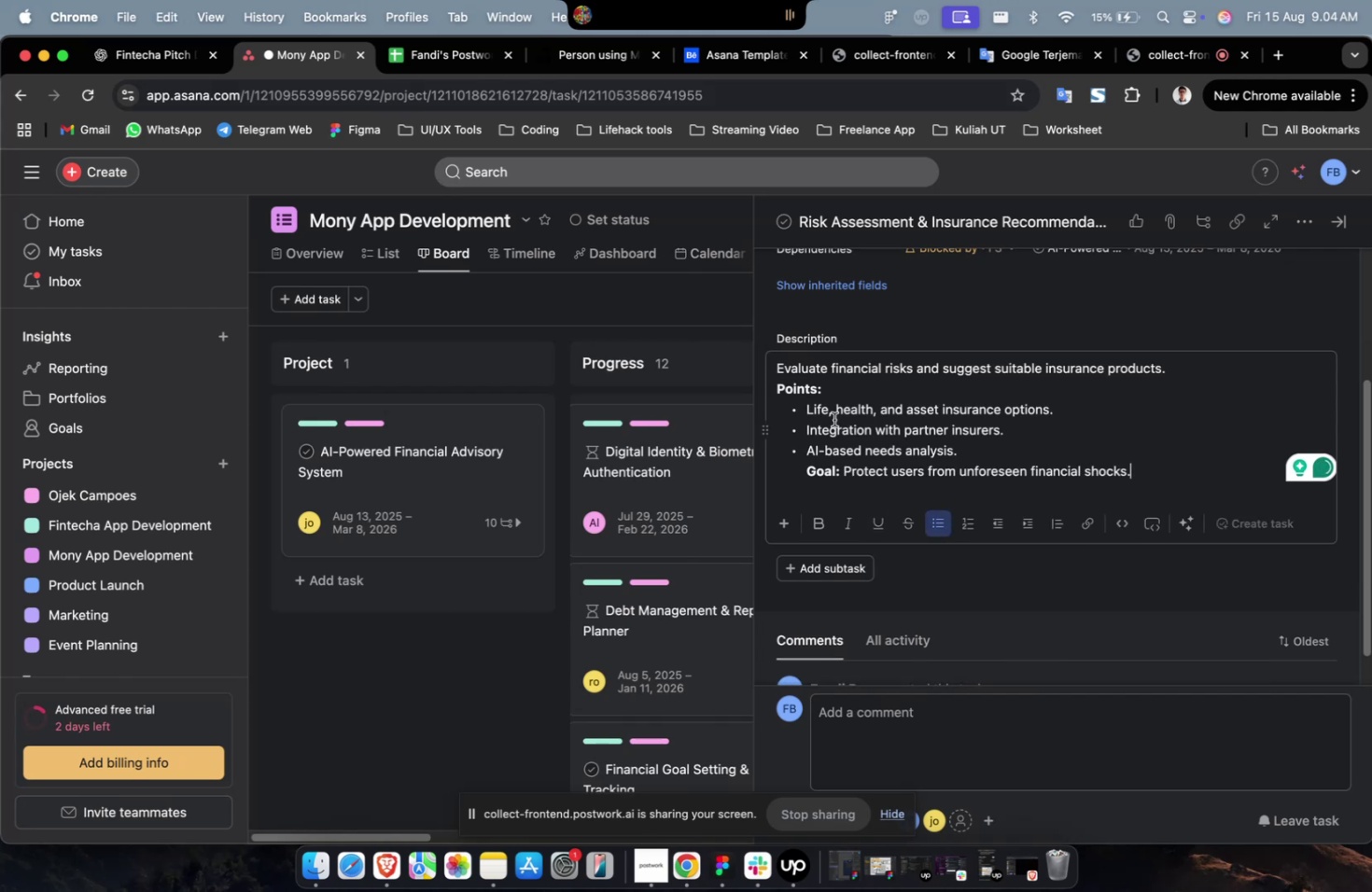 
scroll: coordinate [833, 419], scroll_direction: up, amount: 9.0
 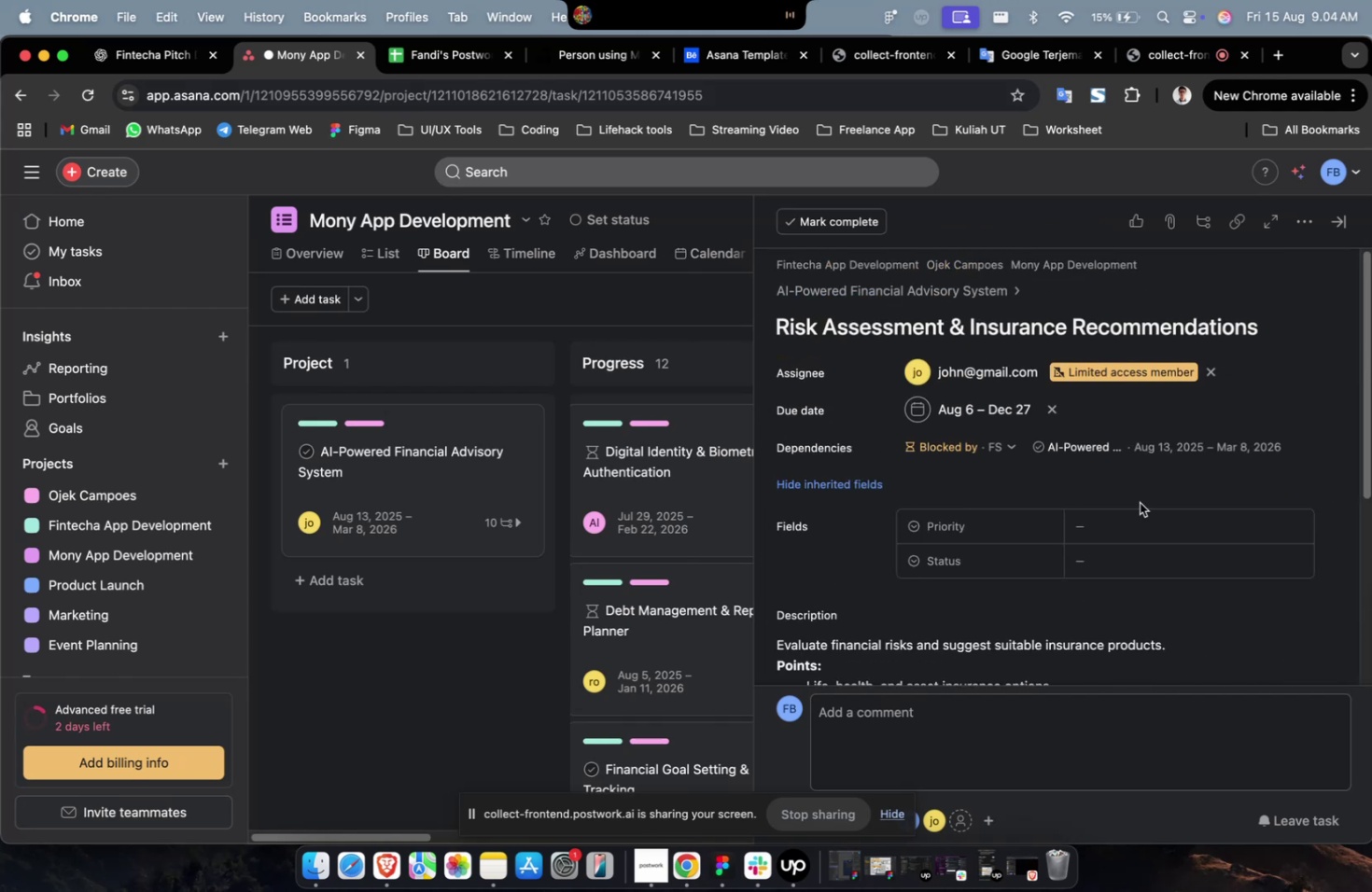 
left_click([1149, 522])
 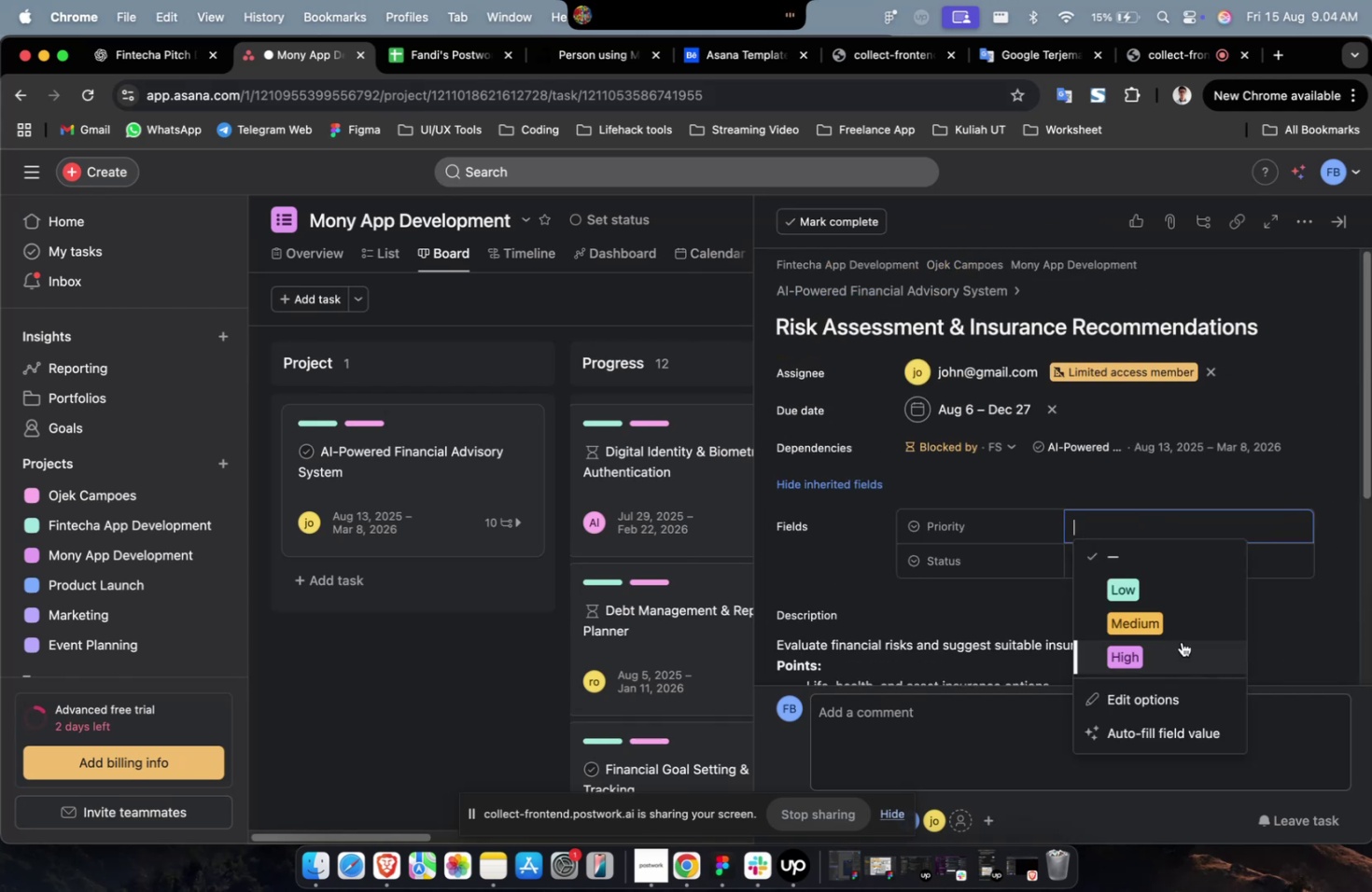 
double_click([1181, 641])
 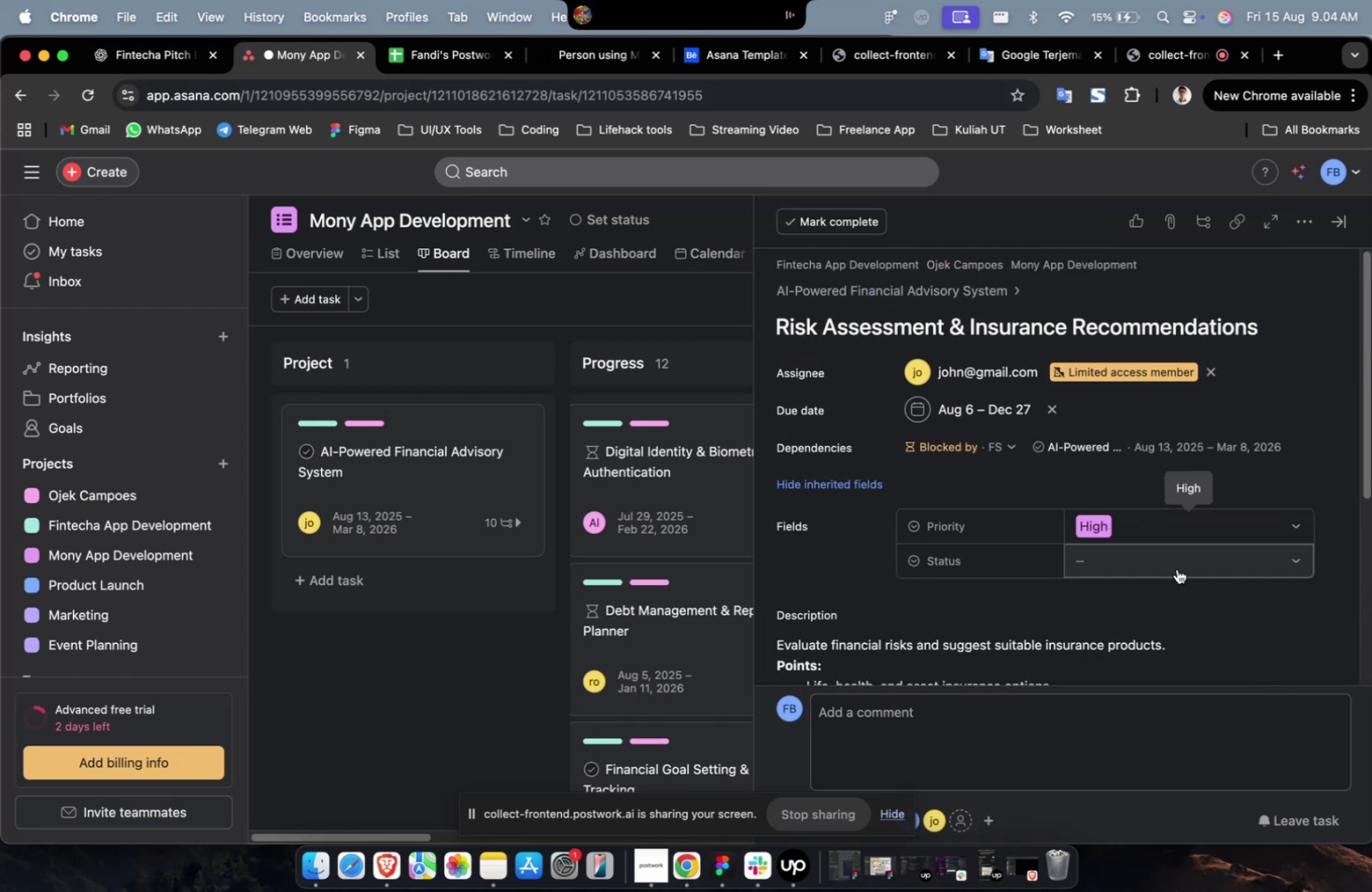 
triple_click([1176, 568])
 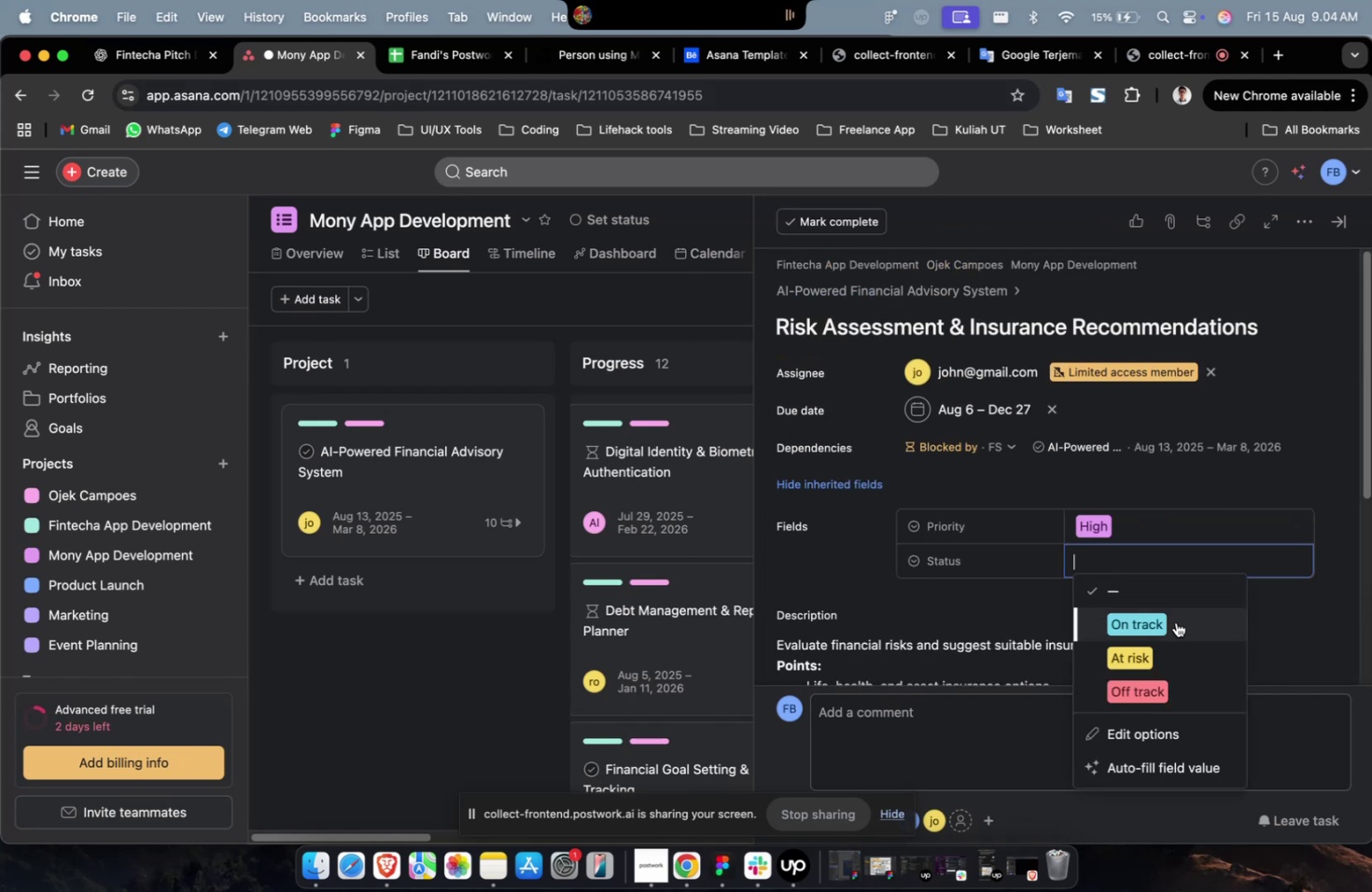 
triple_click([1175, 621])
 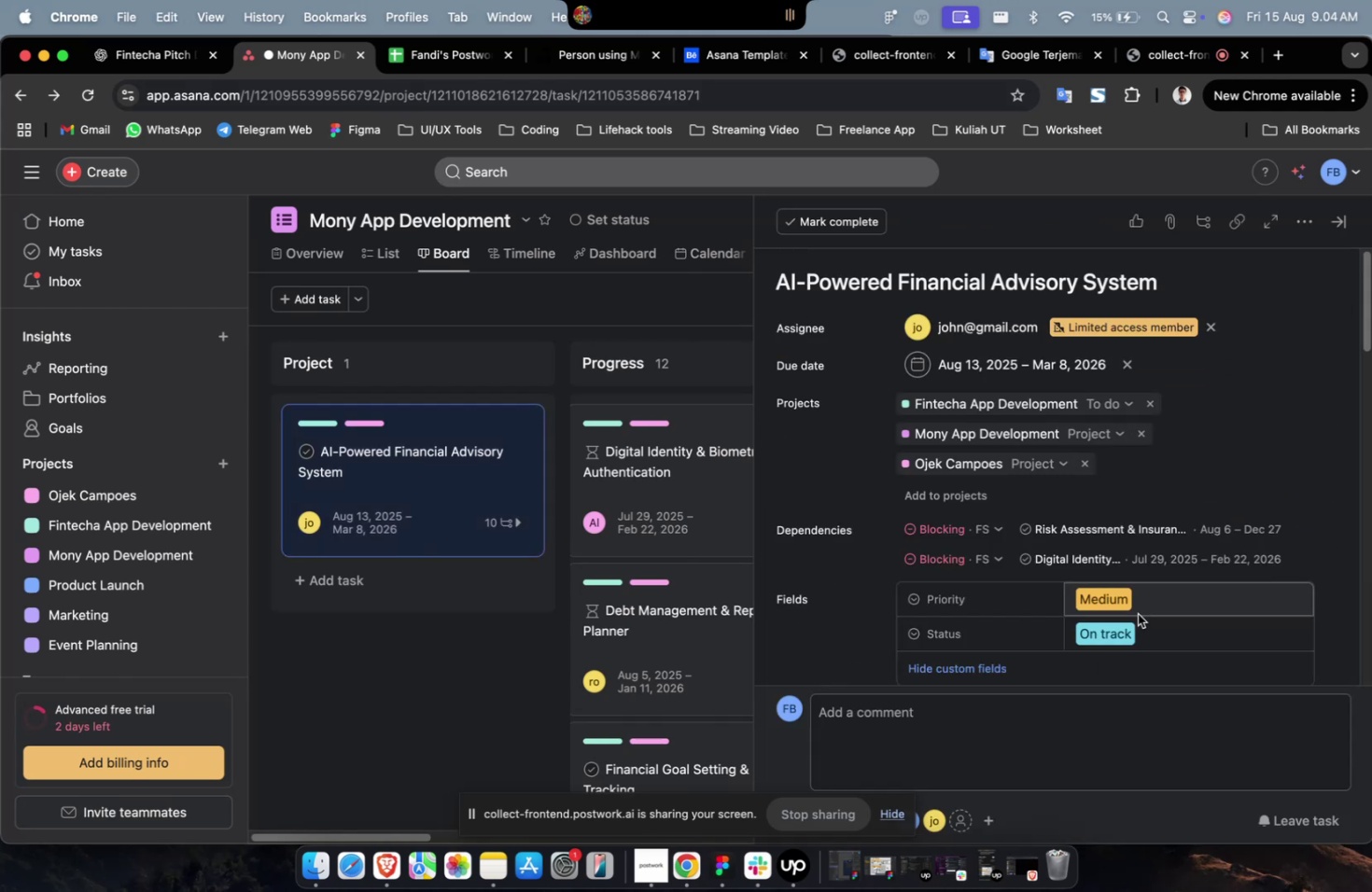 
scroll: coordinate [1136, 613], scroll_direction: down, amount: 51.0
 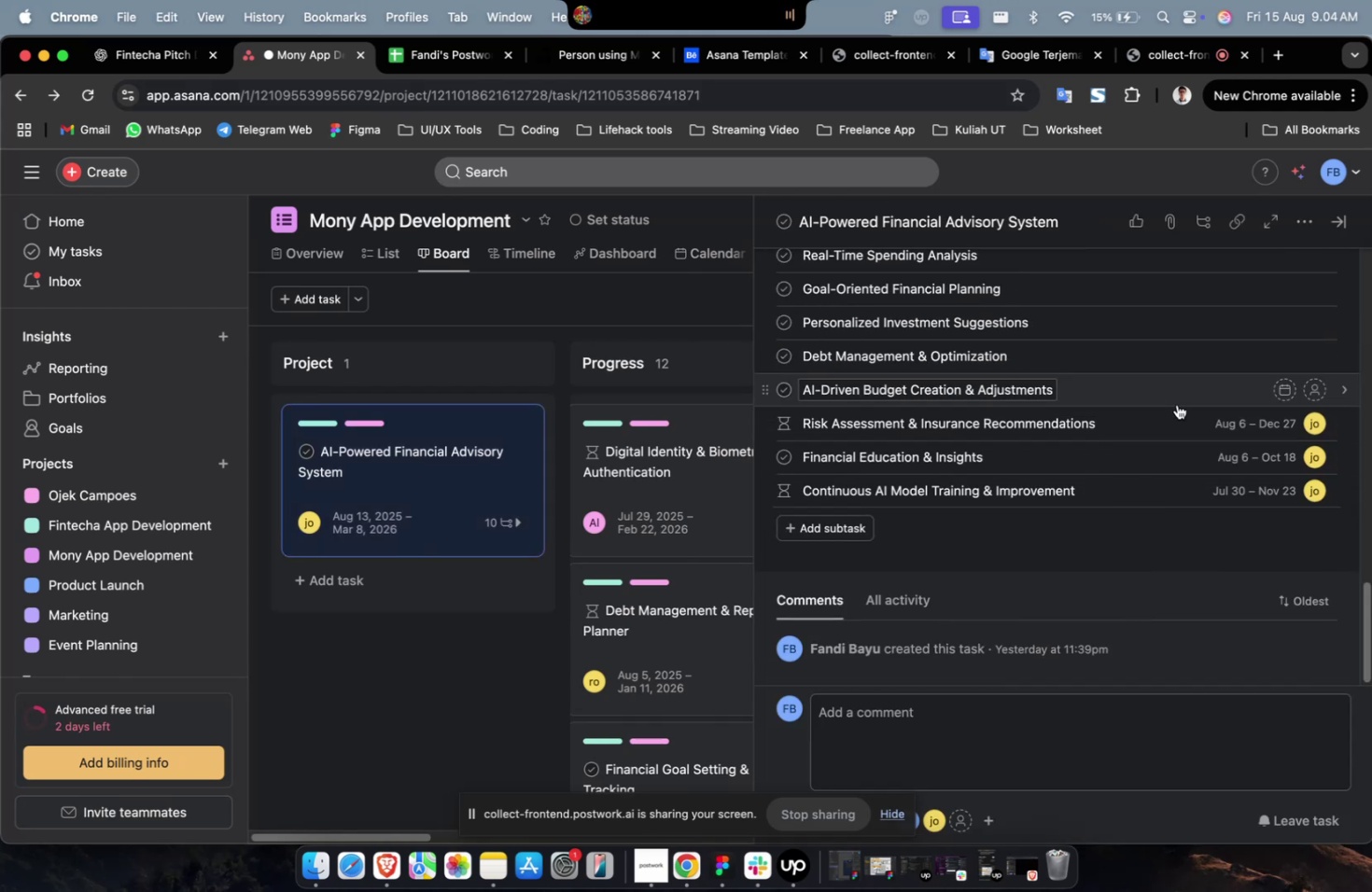 
left_click([1176, 404])
 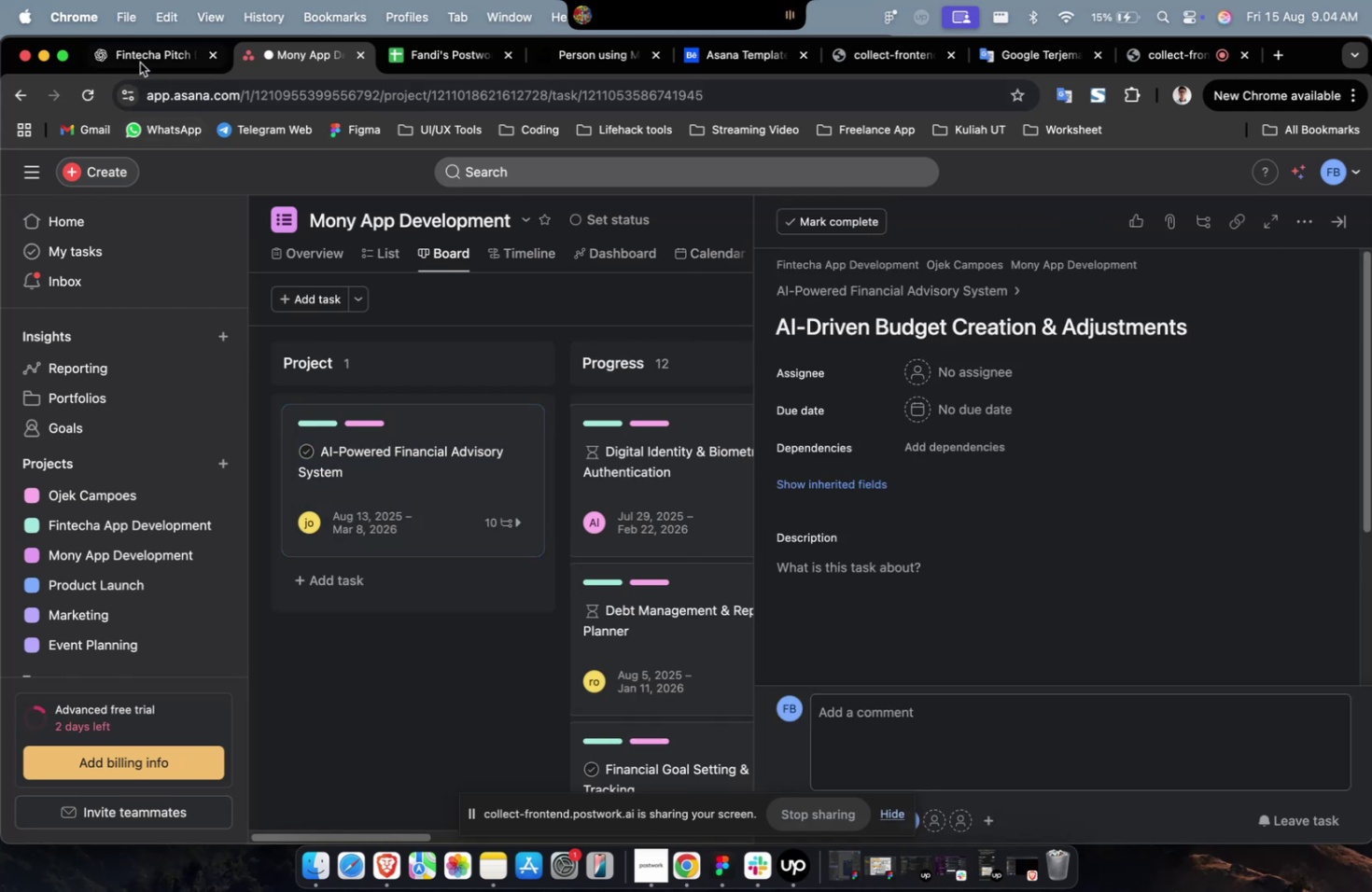 
left_click([141, 61])
 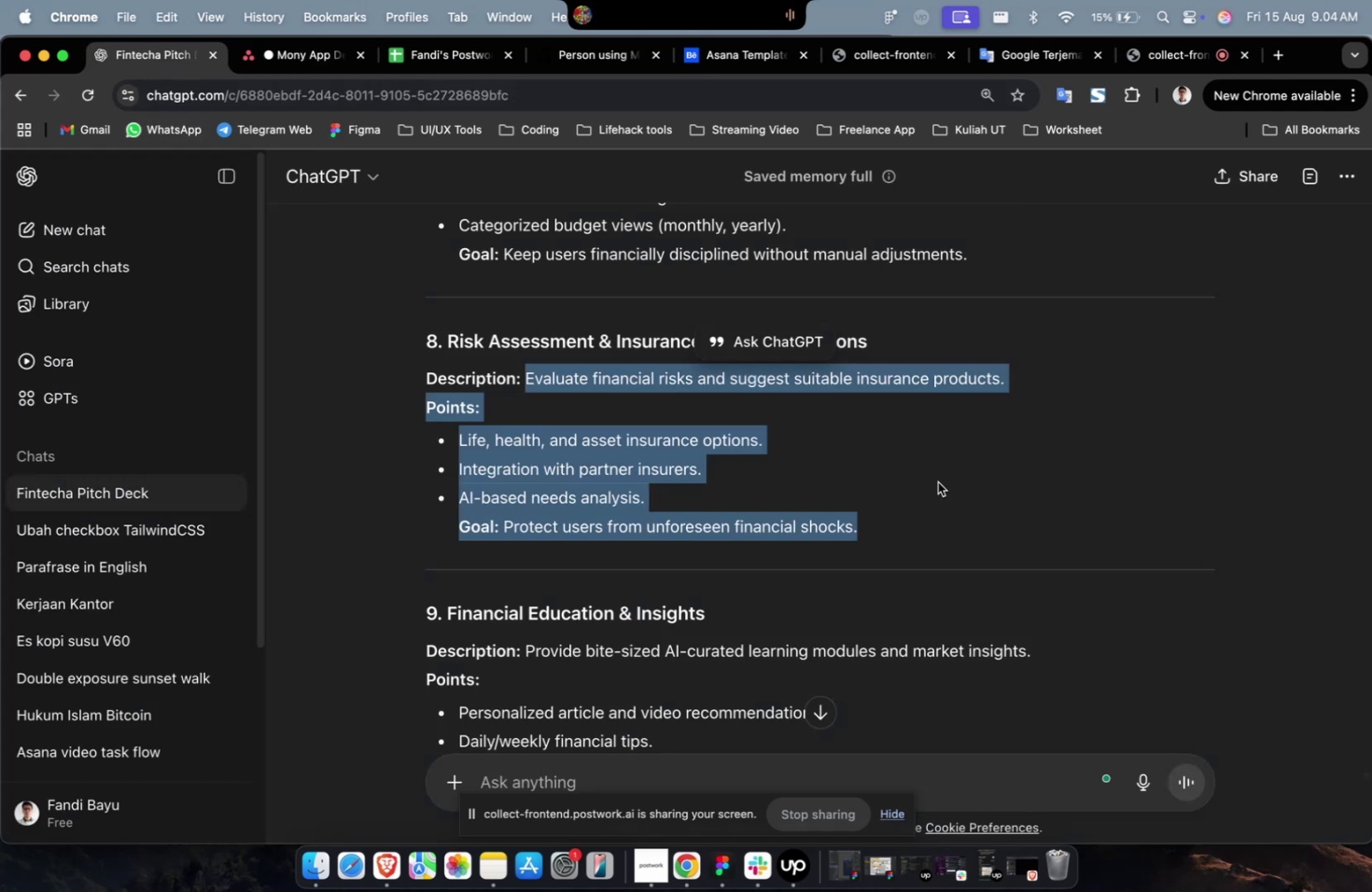 
double_click([937, 481])
 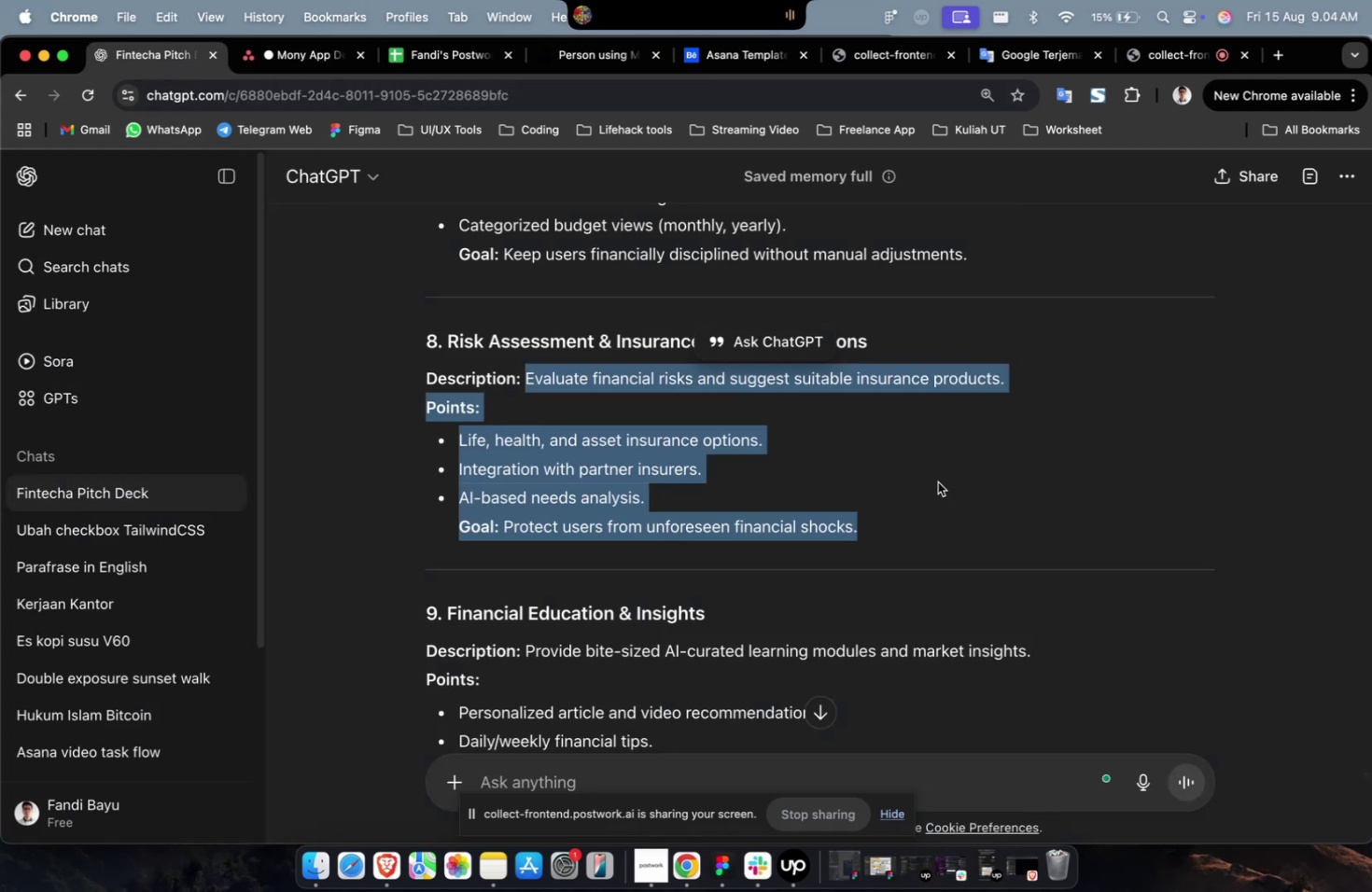 
scroll: coordinate [932, 481], scroll_direction: up, amount: 9.0
 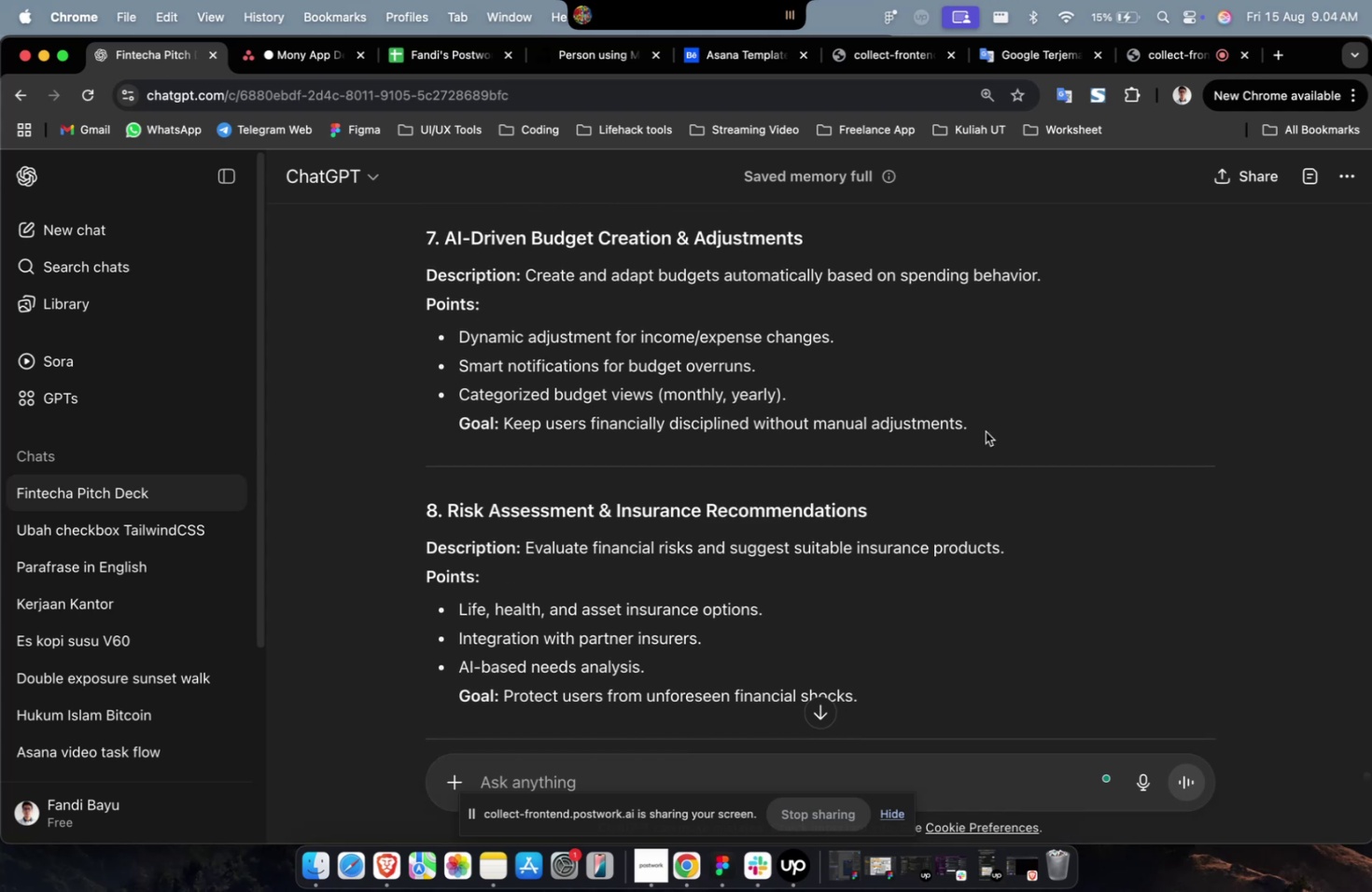 
left_click_drag(start_coordinate=[985, 430], to_coordinate=[526, 286])
 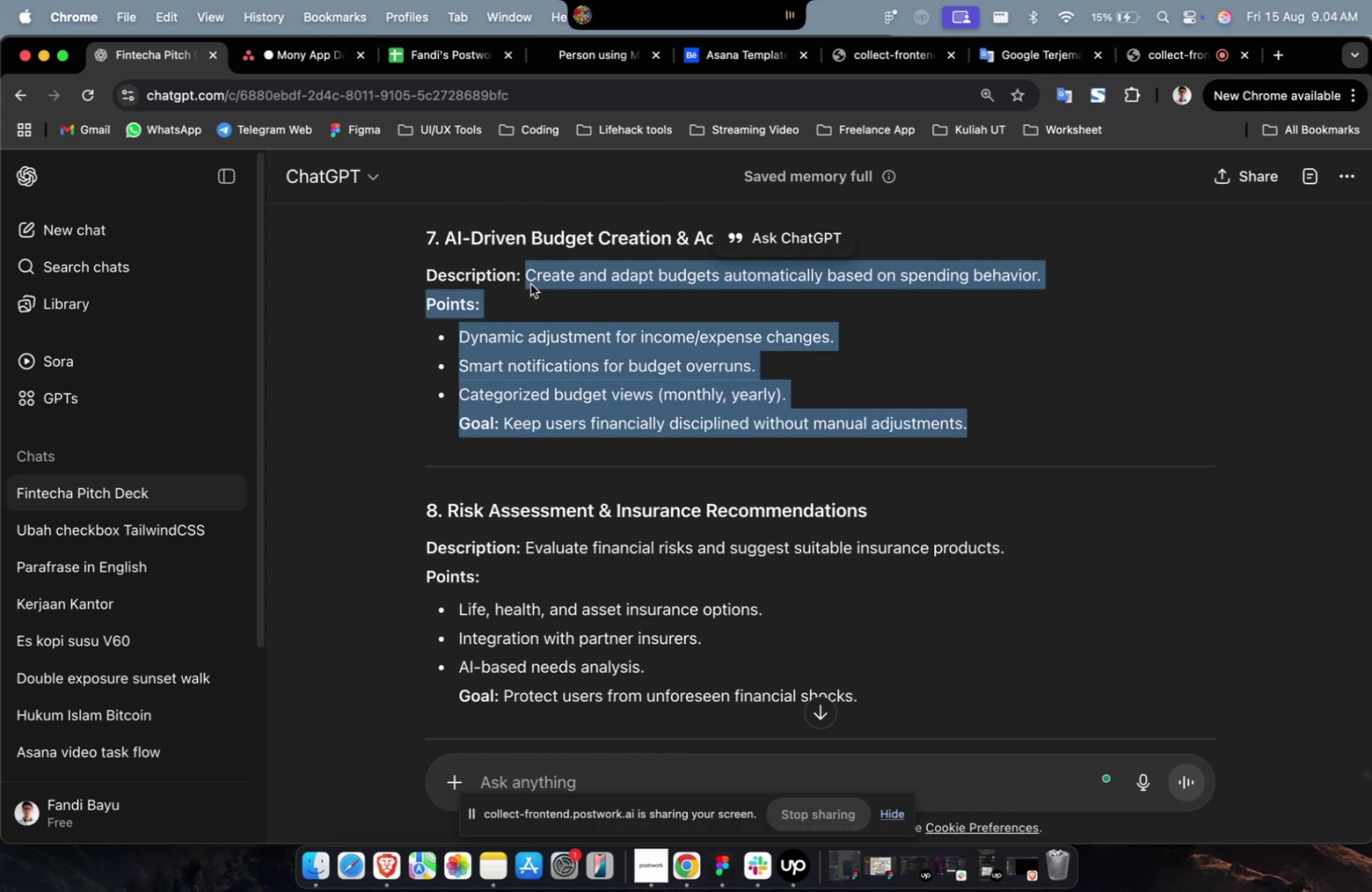 
key(Meta+C)
 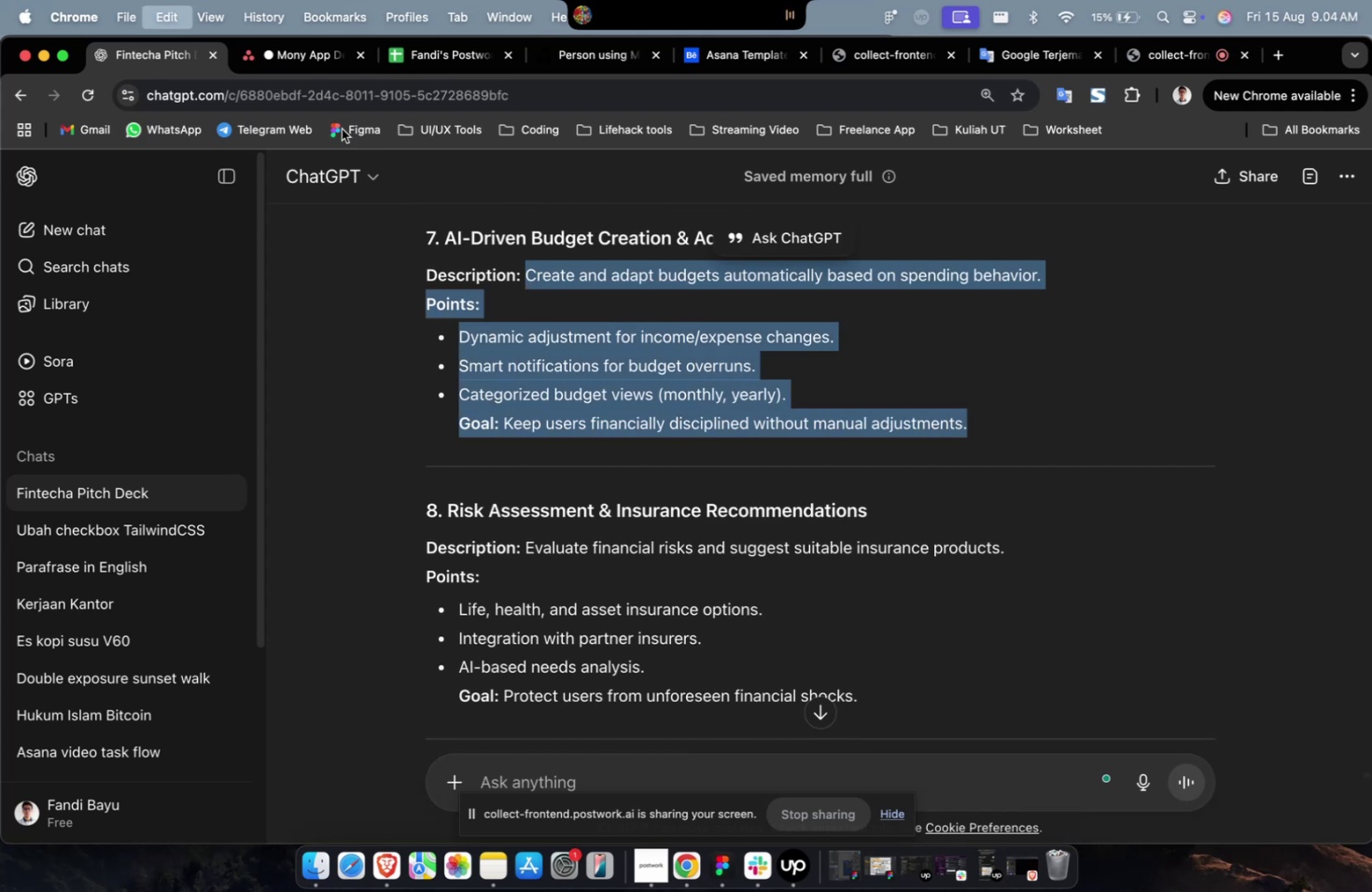 
key(Meta+C)
 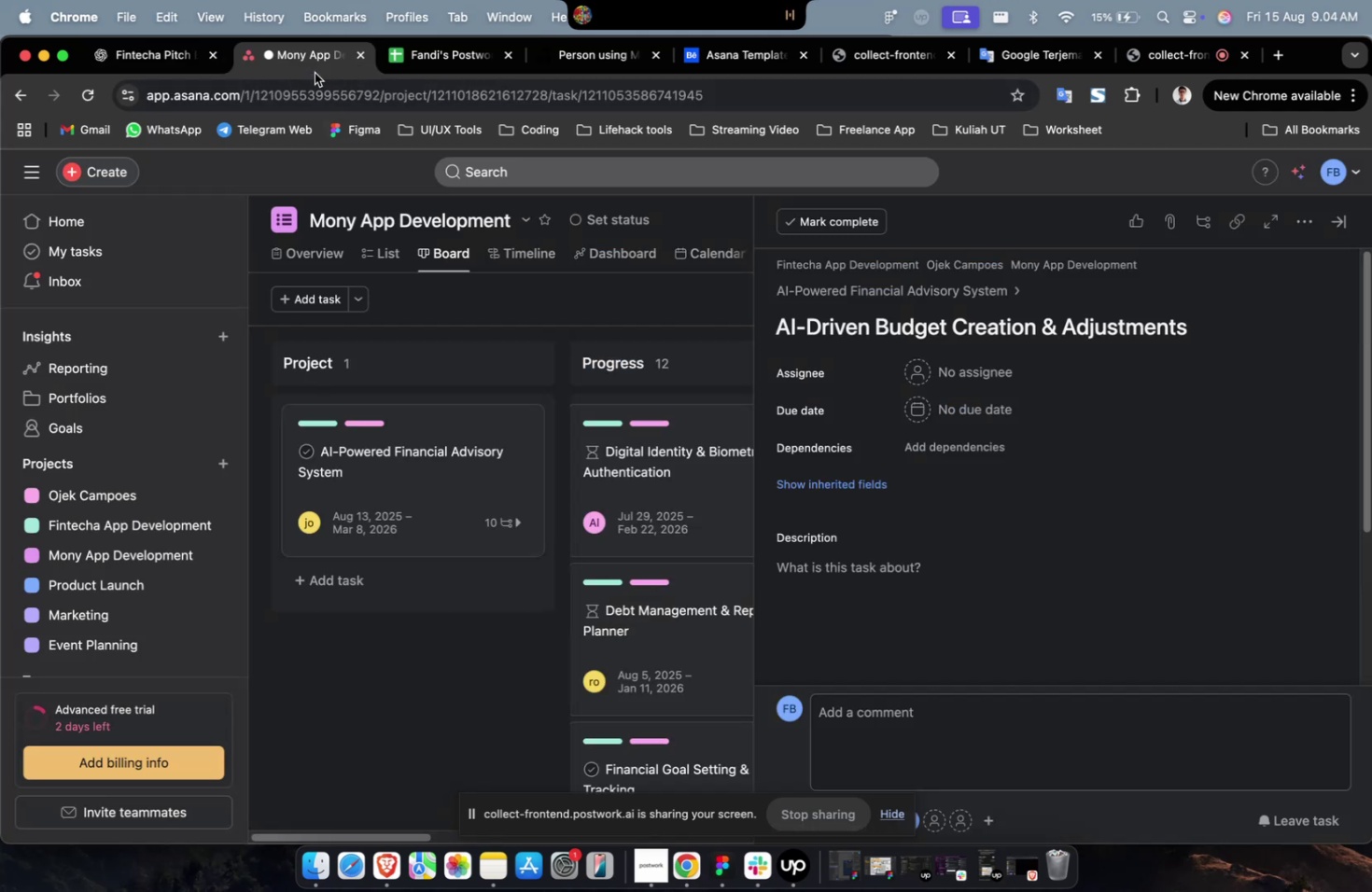 
left_click([315, 73])
 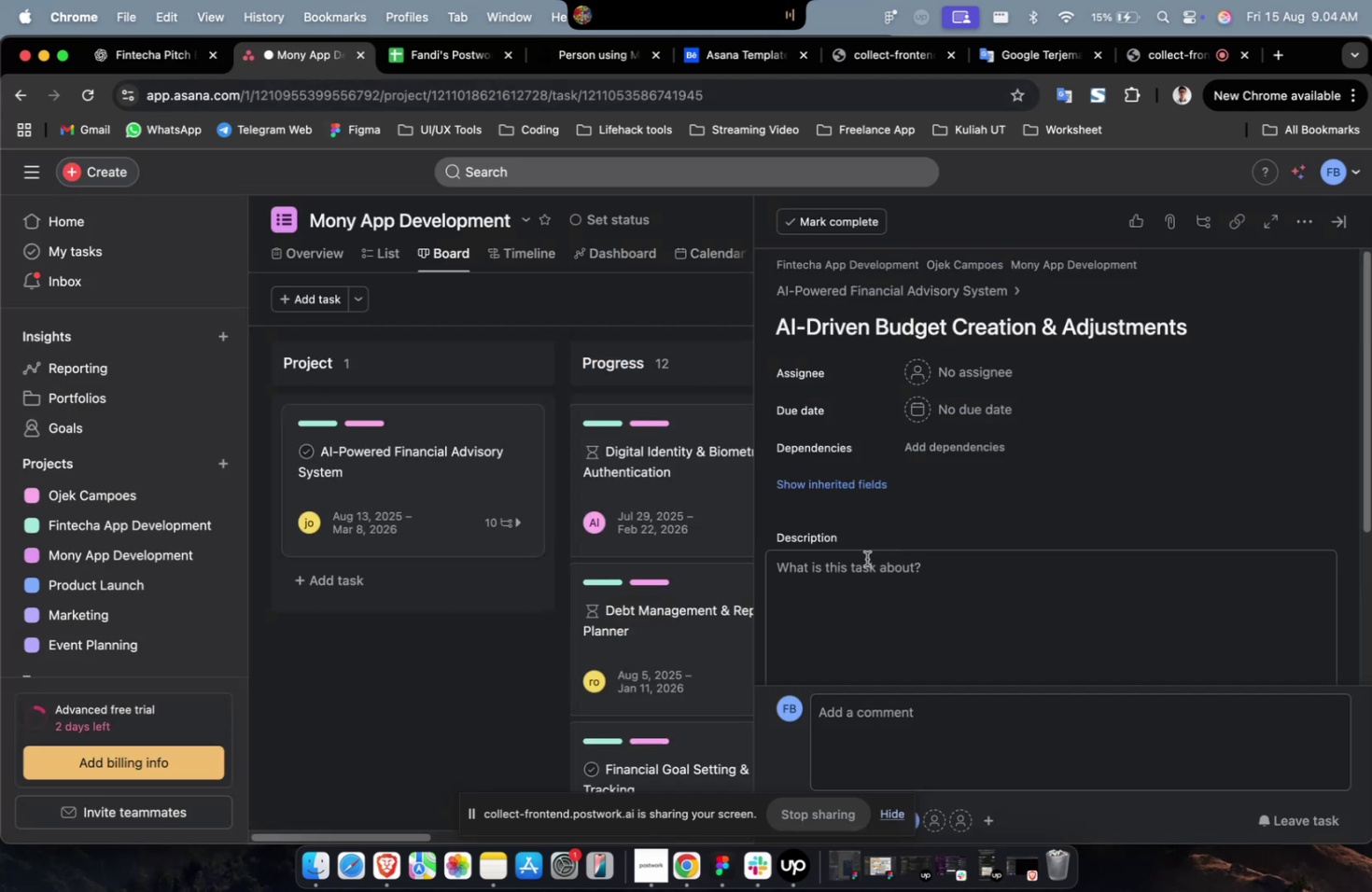 
double_click([866, 558])
 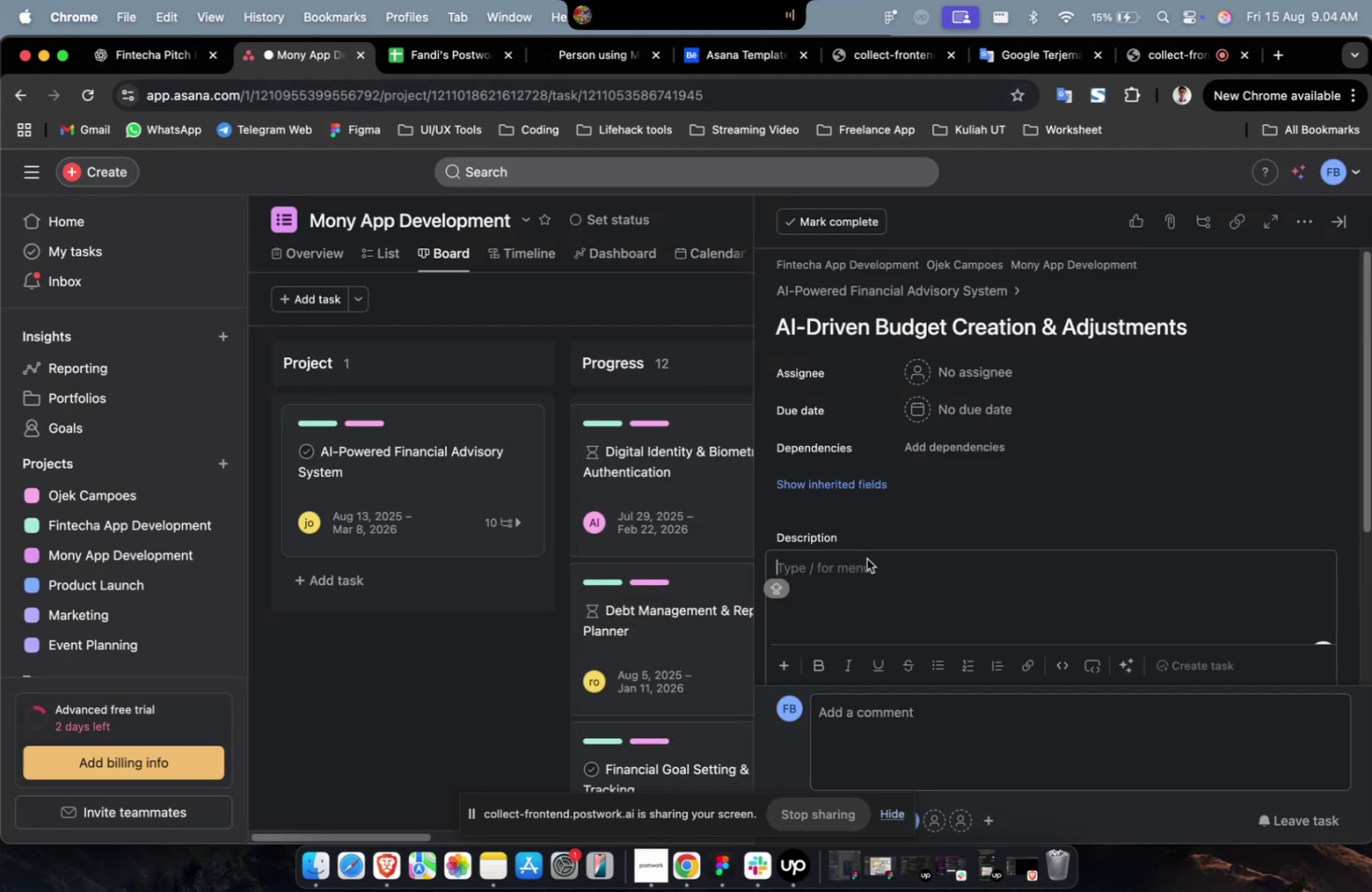 
key(Meta+V)
 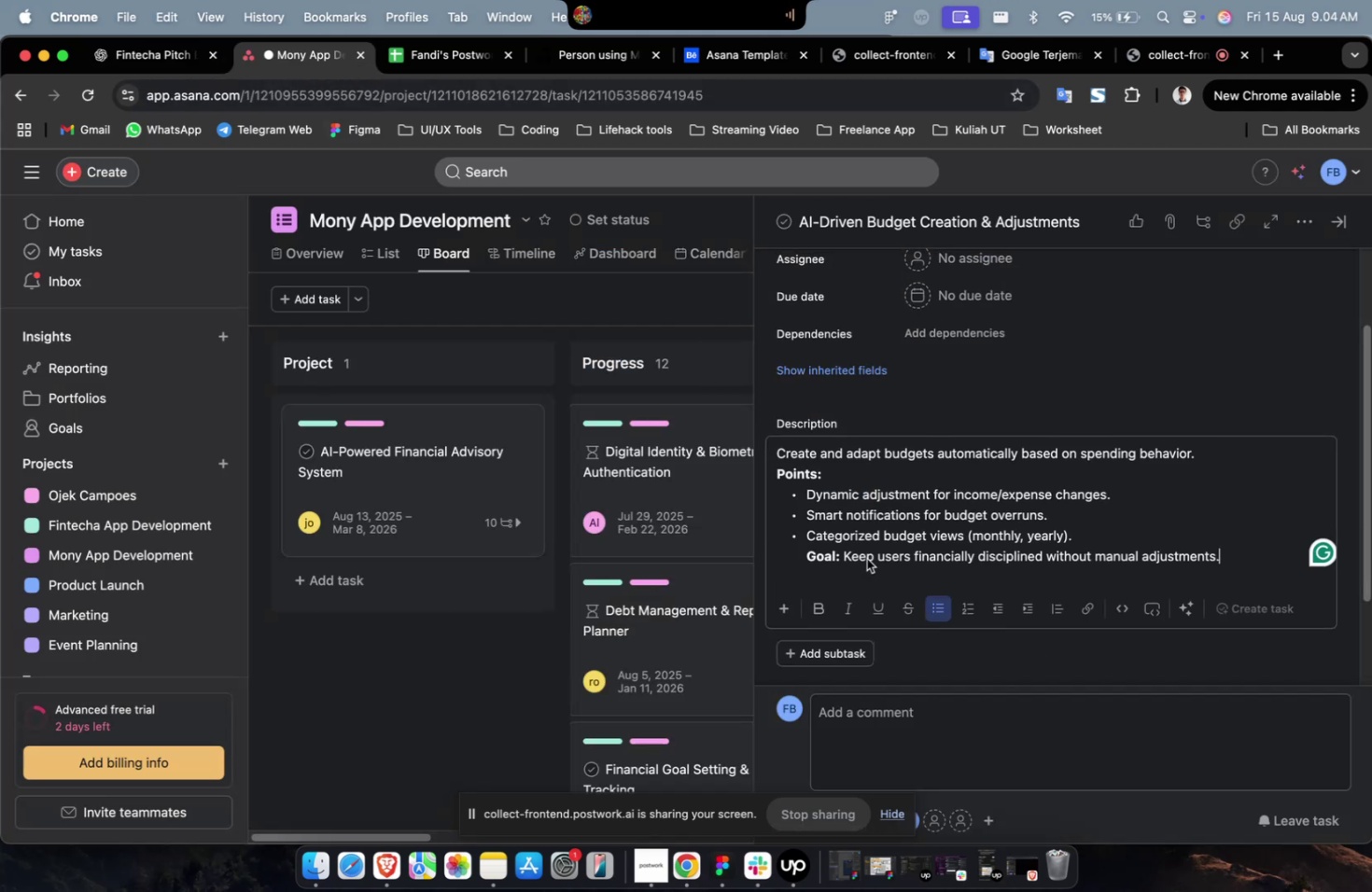 
scroll: coordinate [866, 558], scroll_direction: up, amount: 14.0
 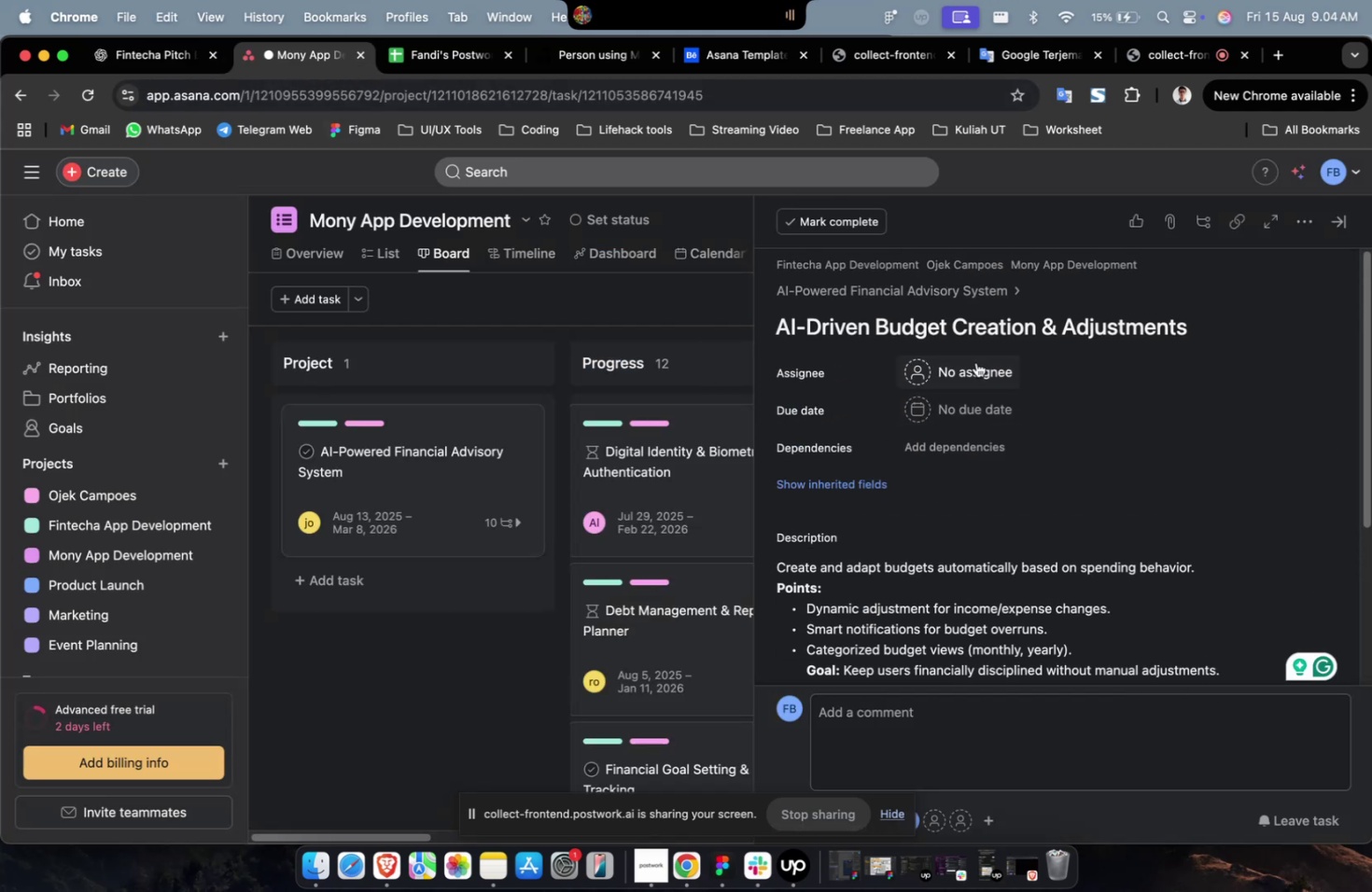 
double_click([975, 362])
 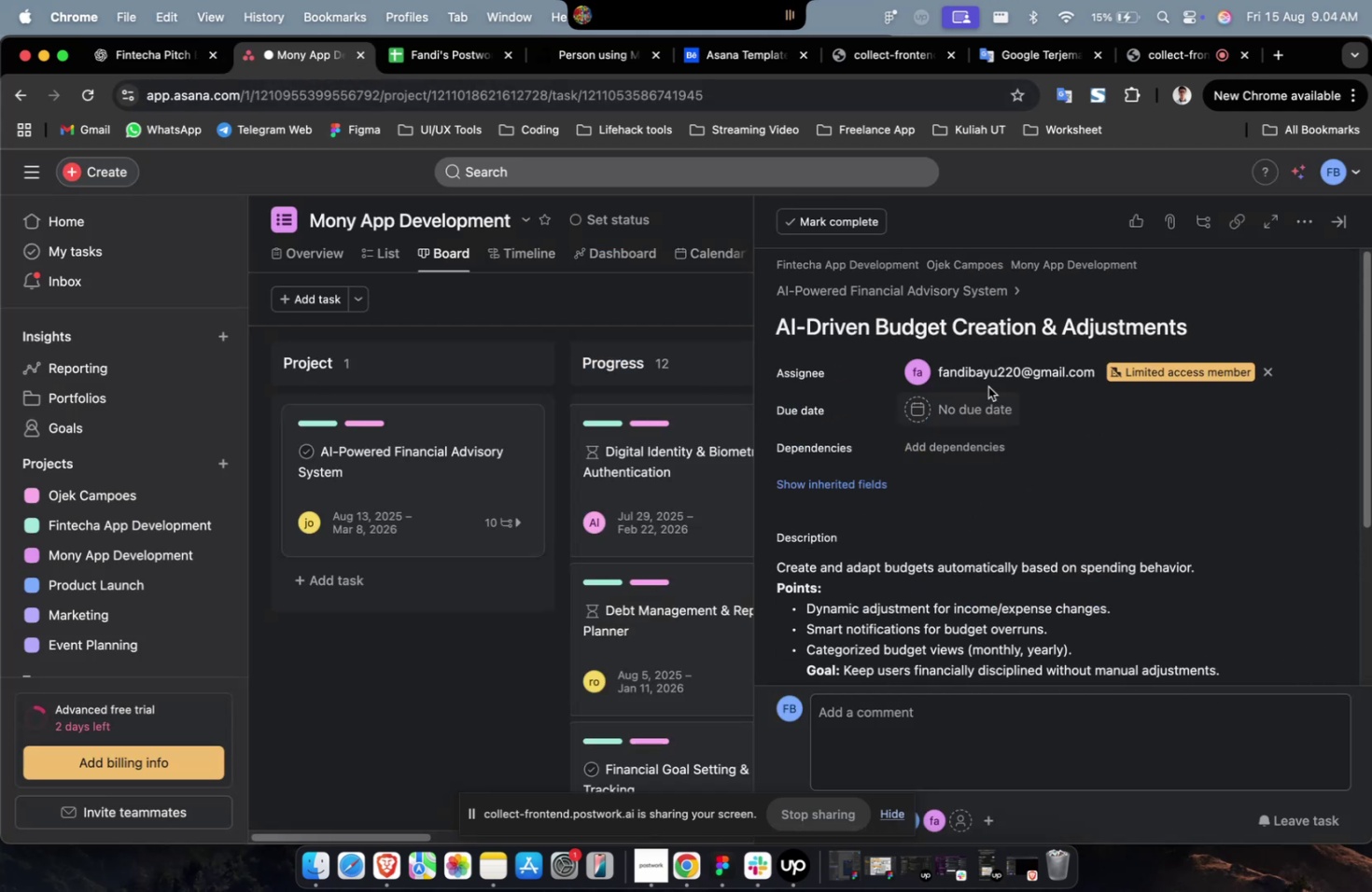 
triple_click([983, 370])
 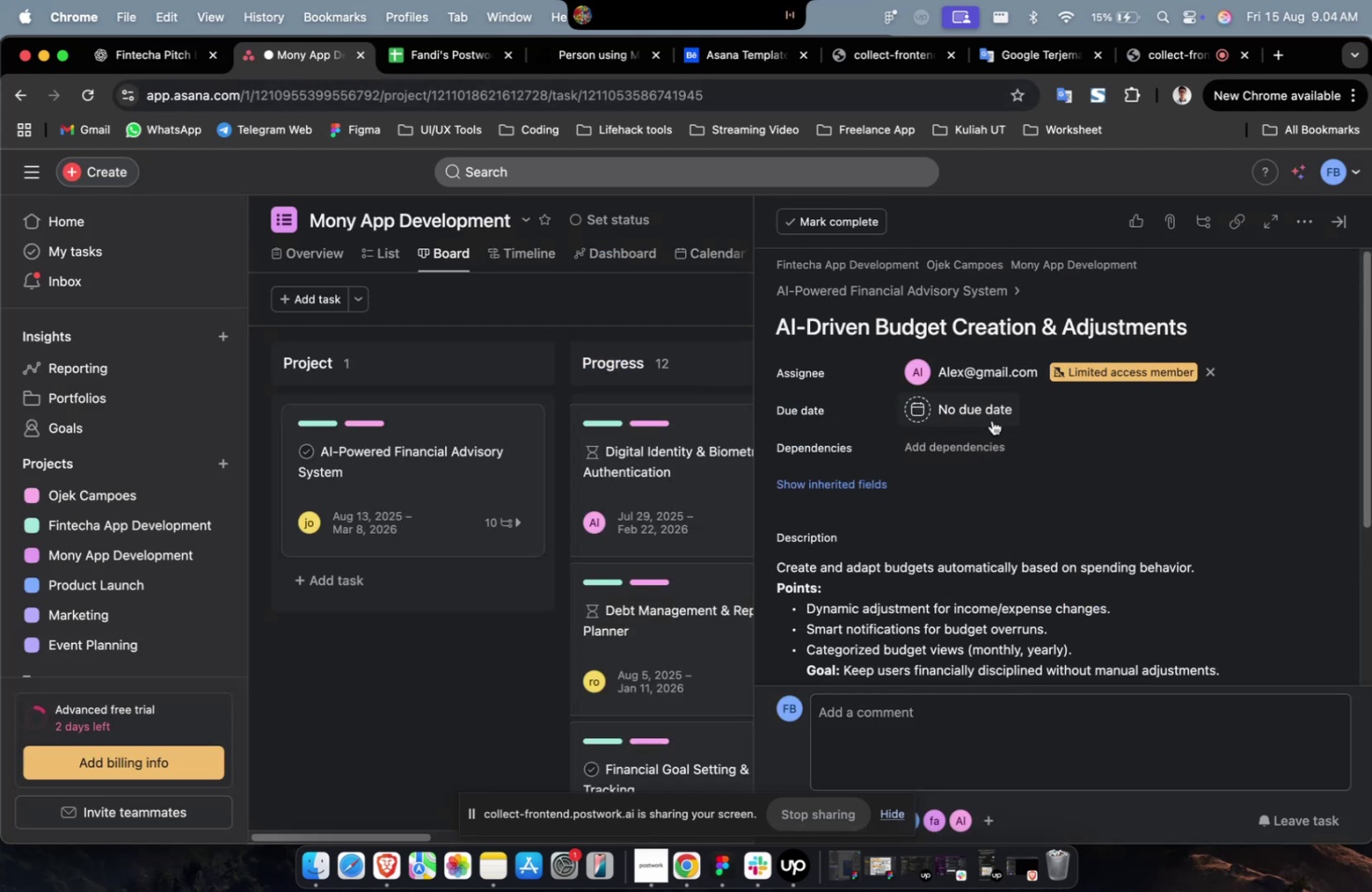 
double_click([987, 411])
 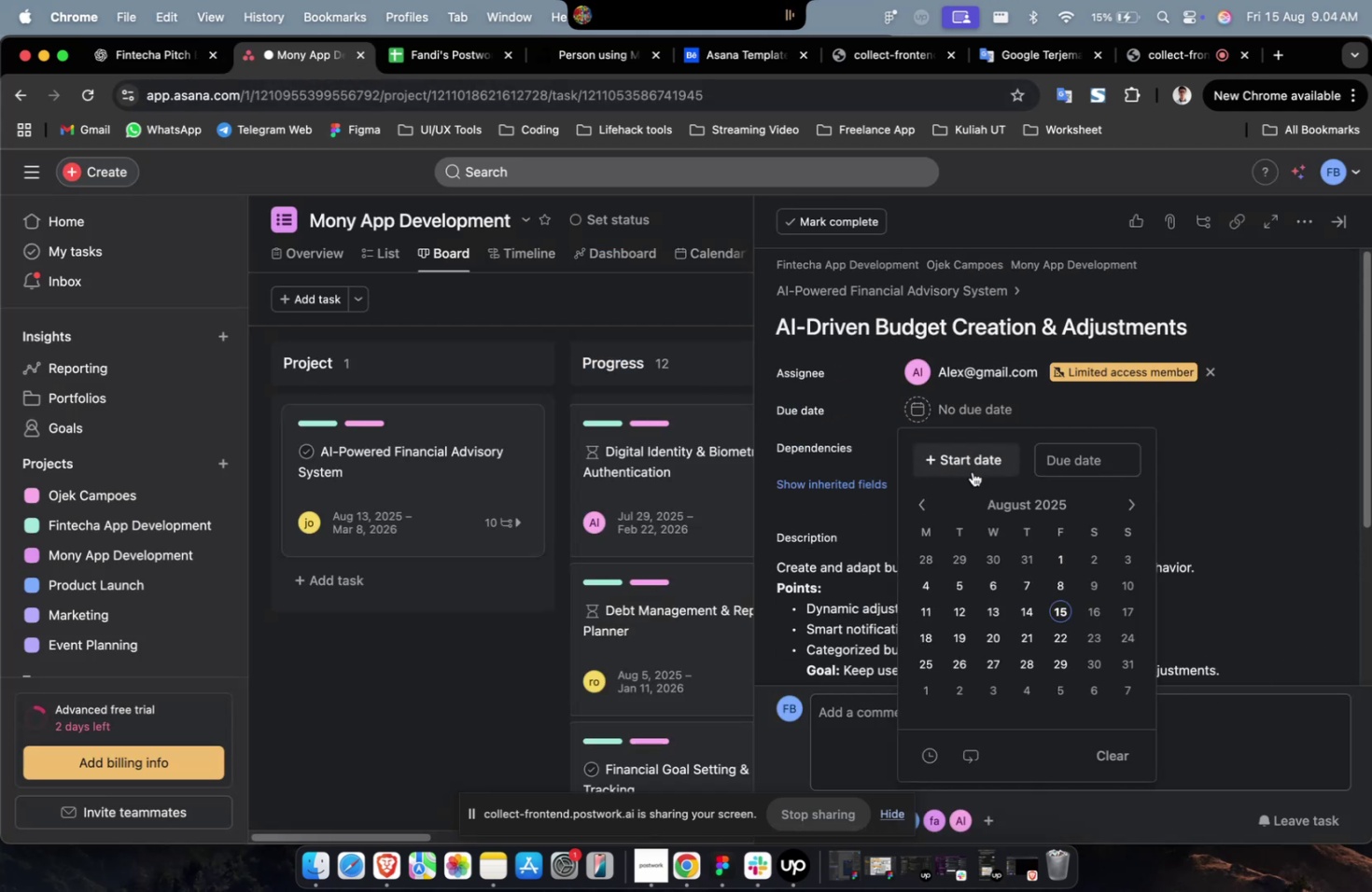 
triple_click([972, 471])
 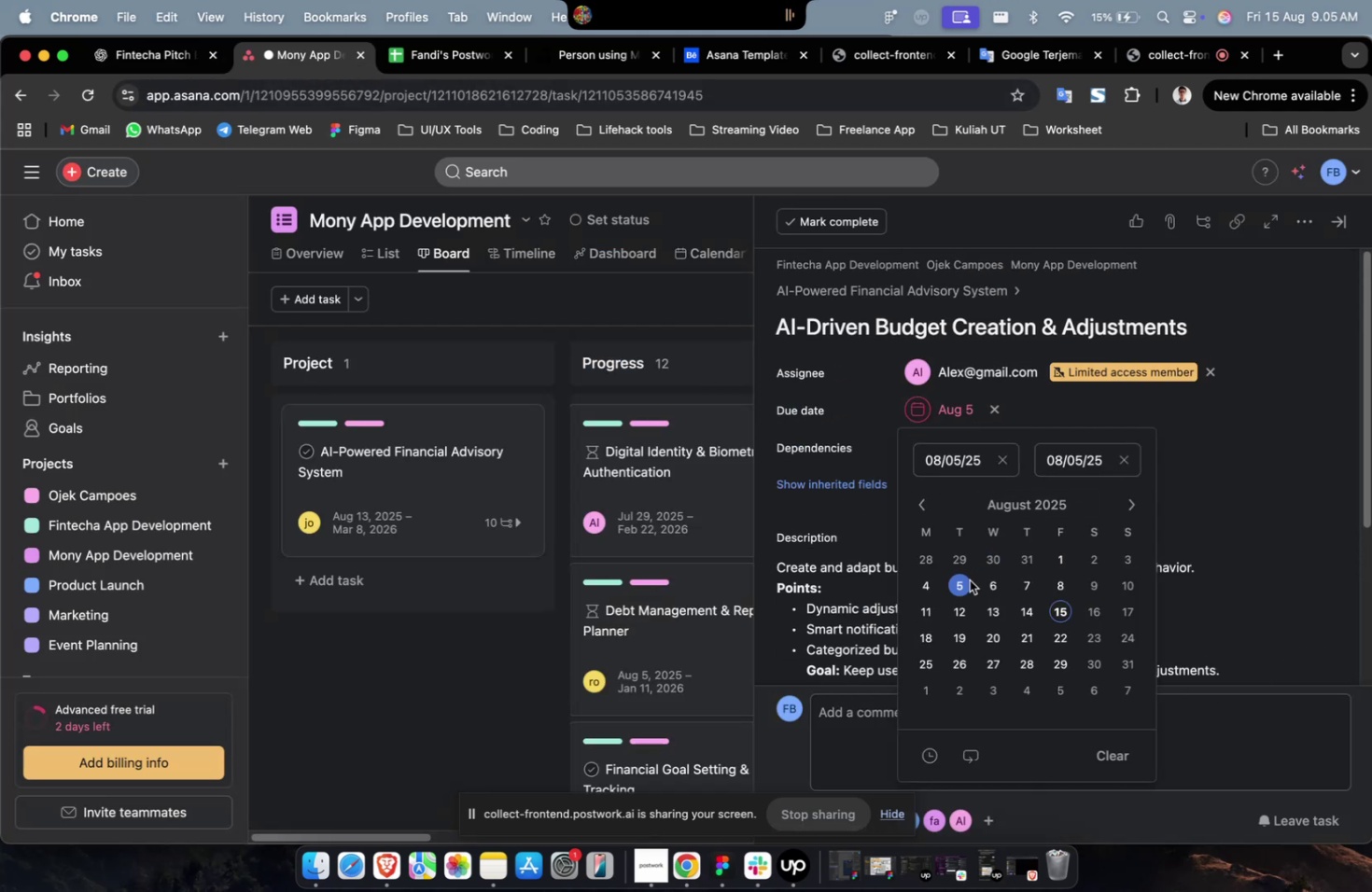 
triple_click([969, 579])
 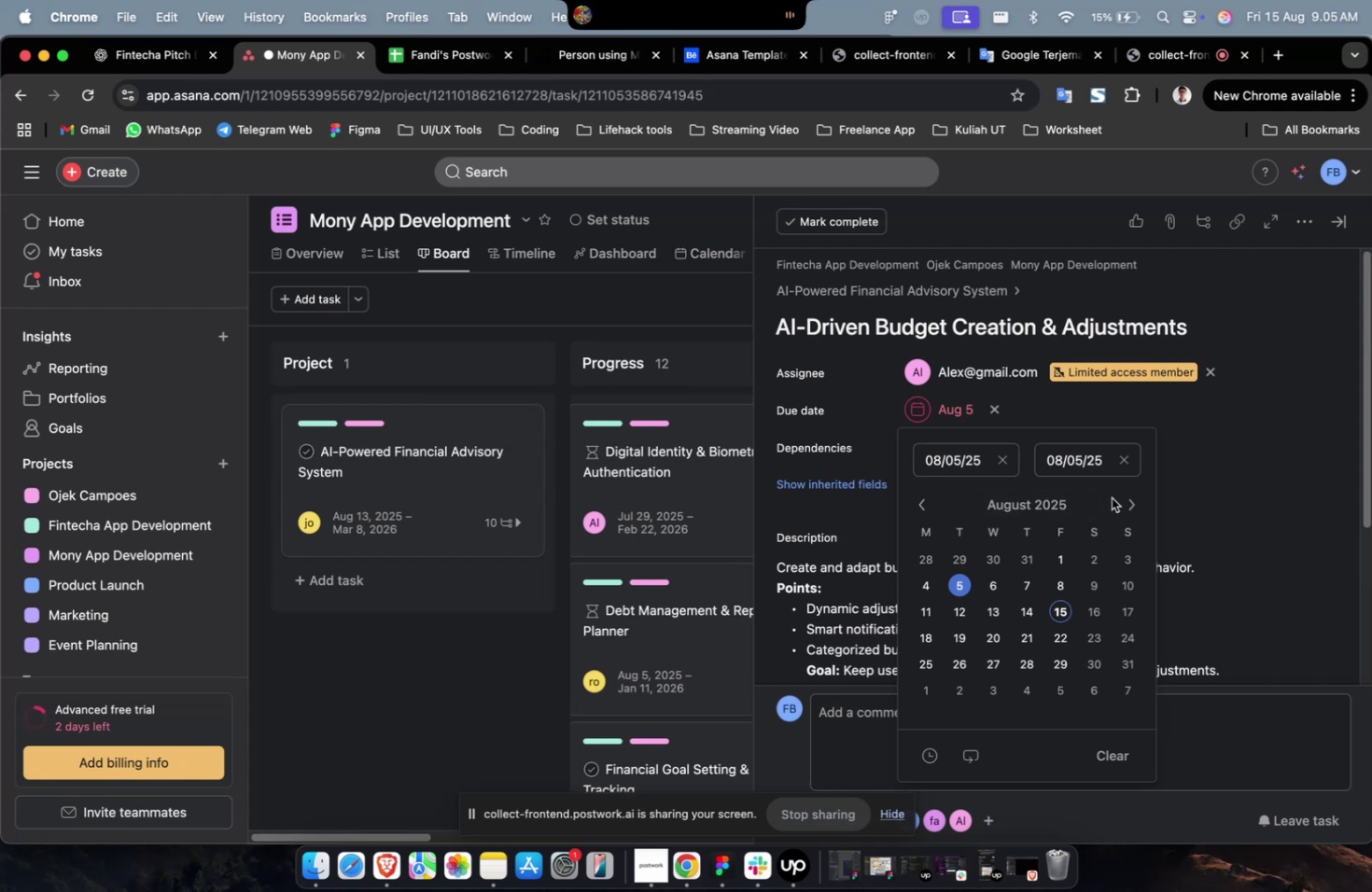 
triple_click([1111, 497])
 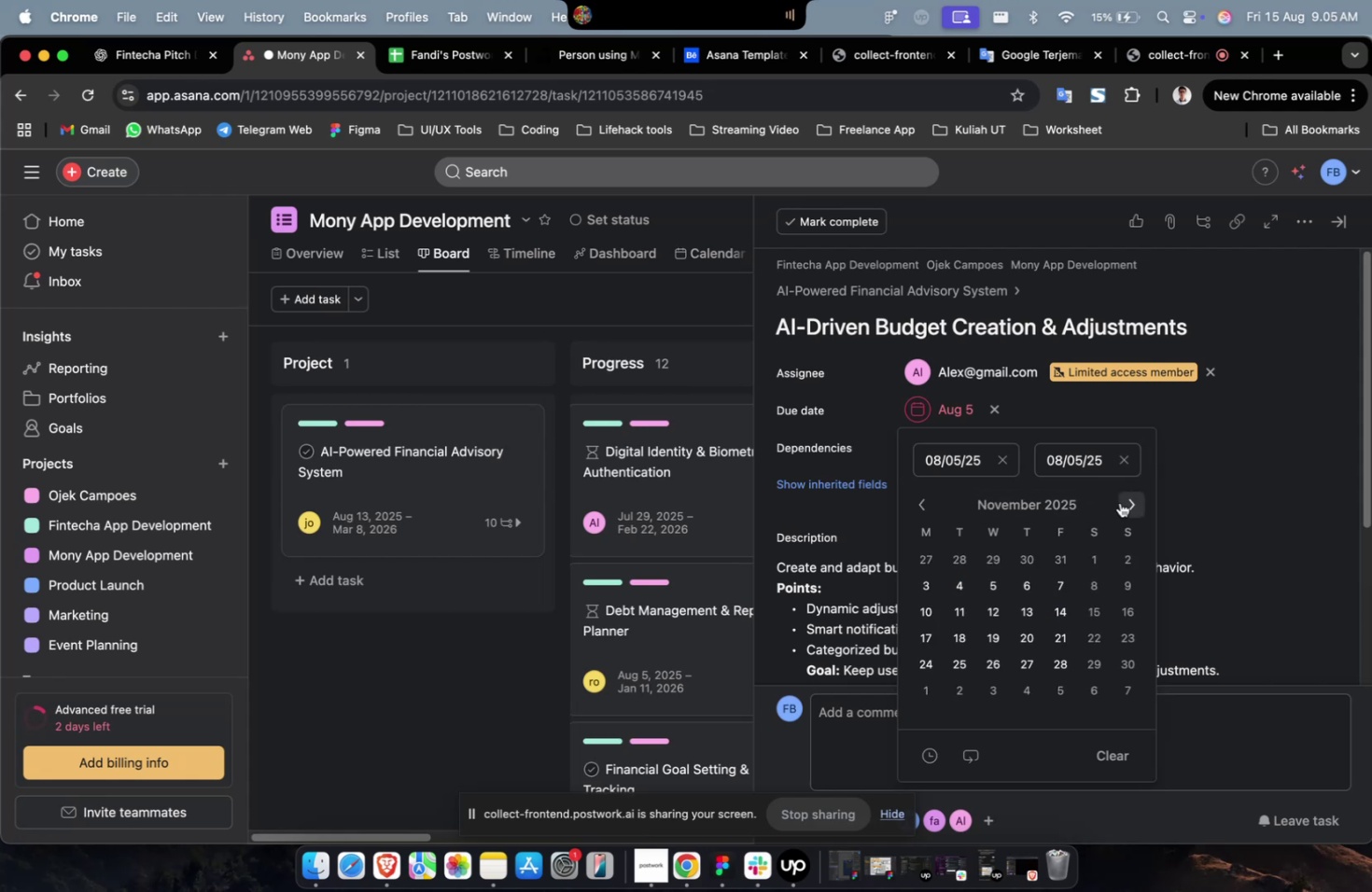 
triple_click([1120, 503])
 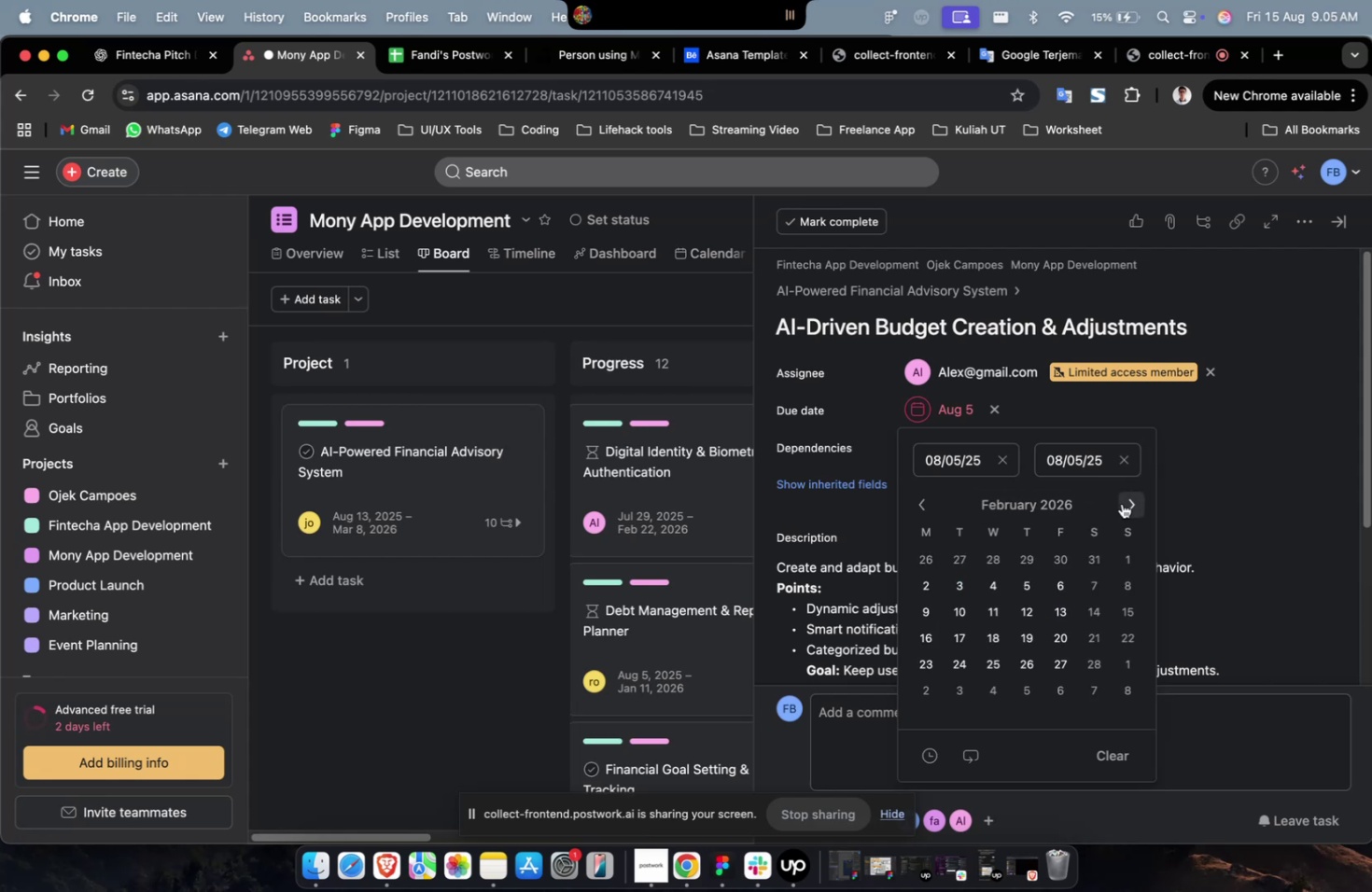 
triple_click([1121, 503])
 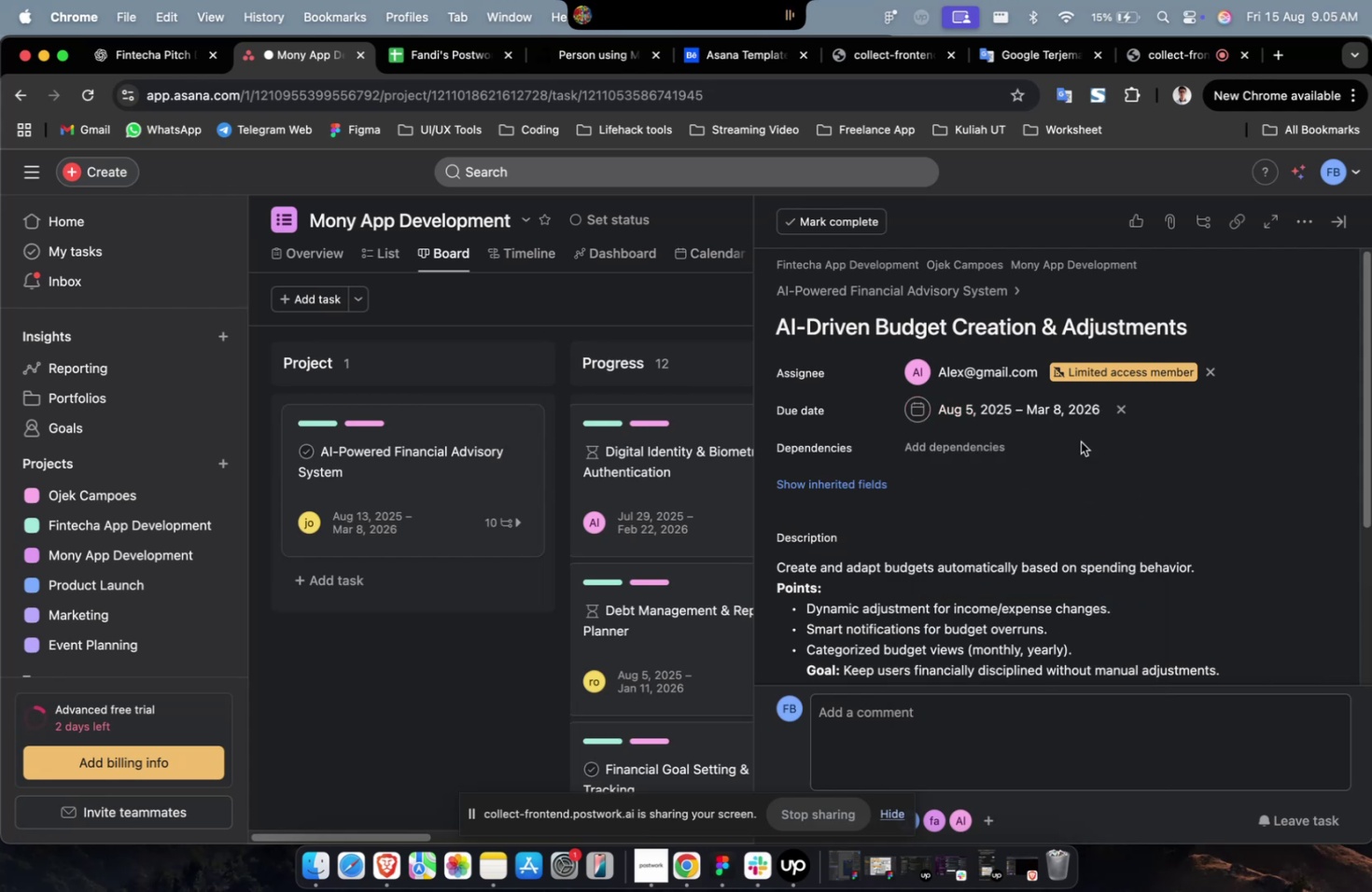 
triple_click([984, 449])
 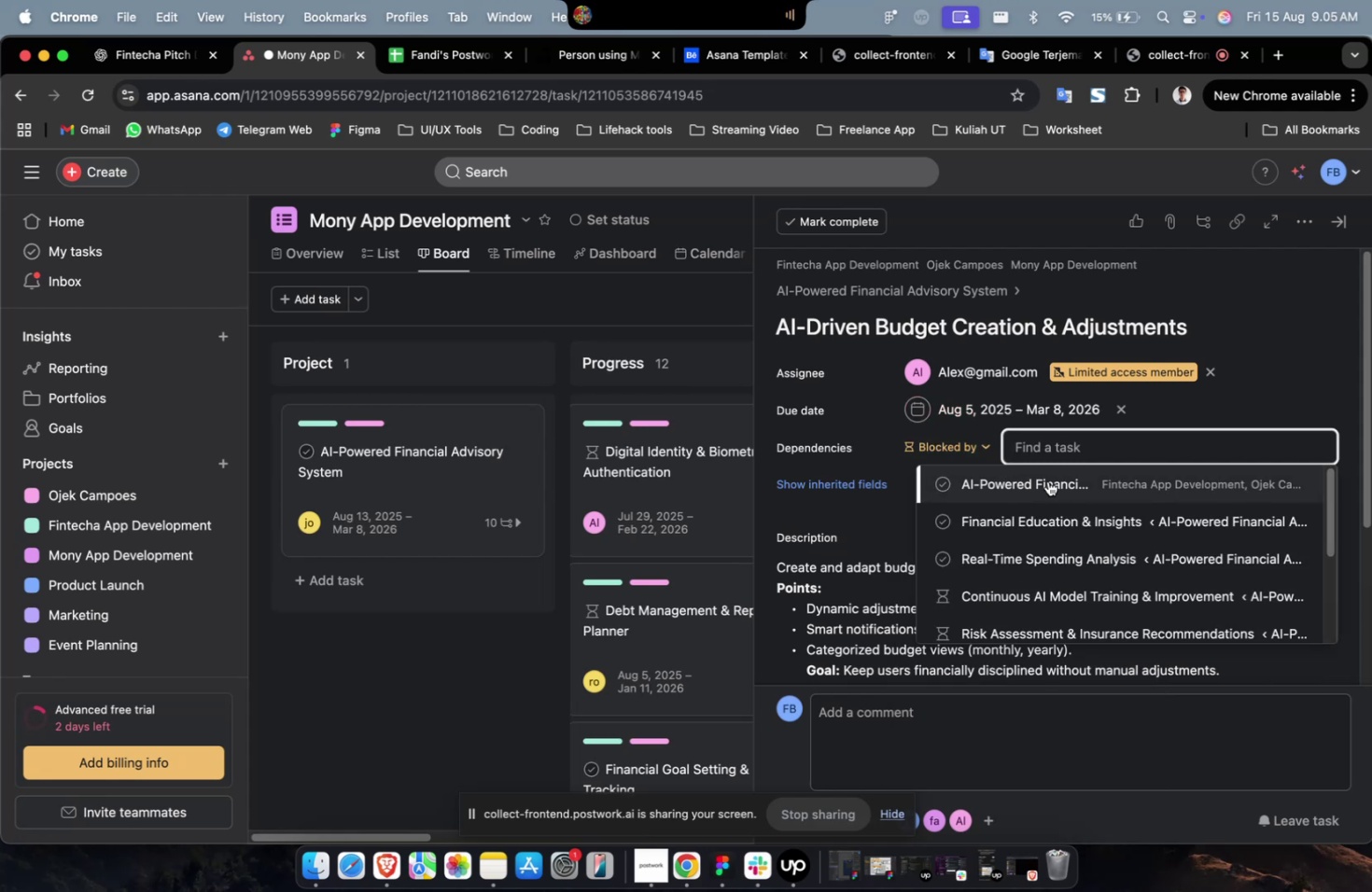 
triple_click([1047, 481])
 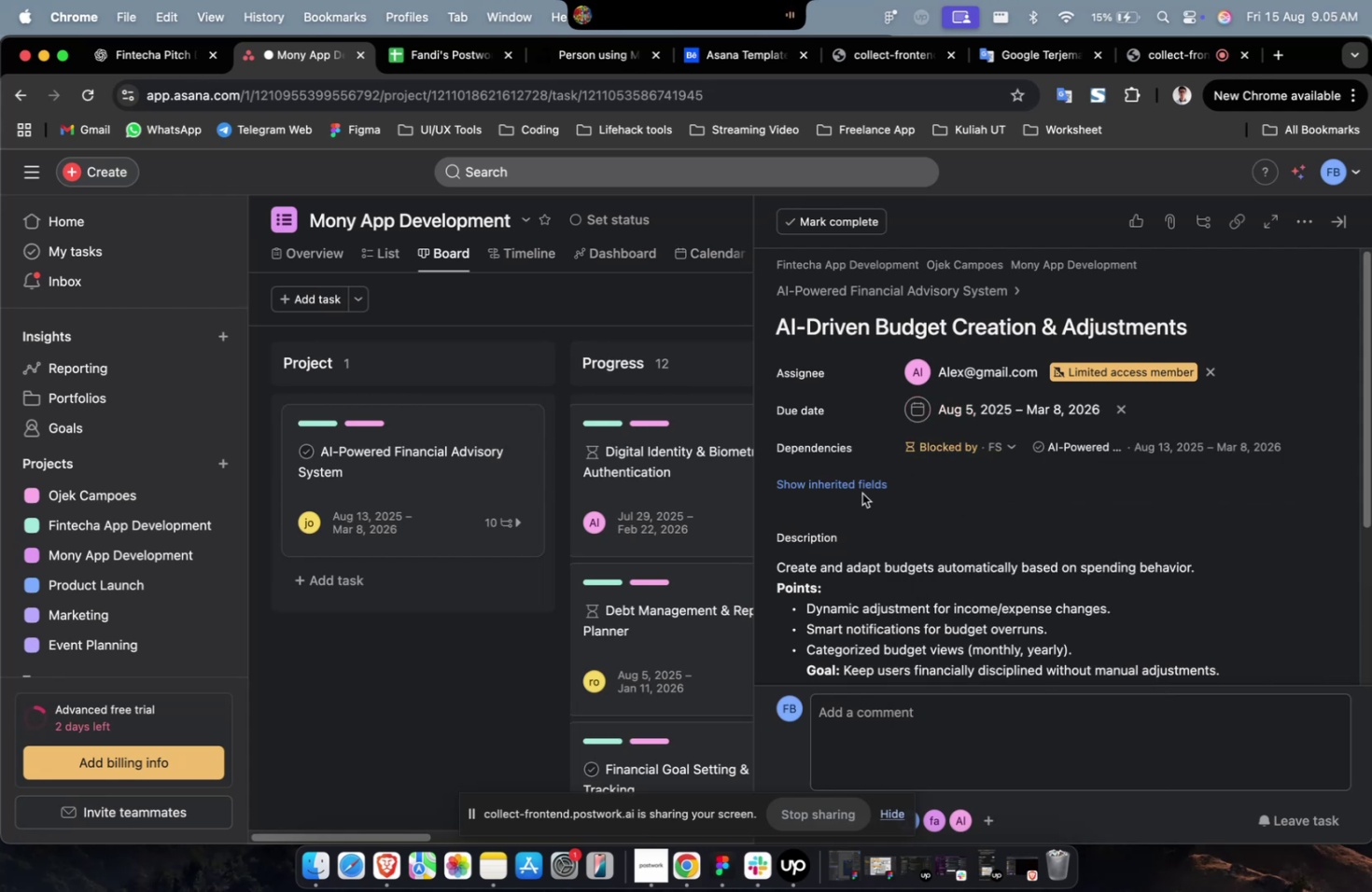 
triple_click([861, 493])
 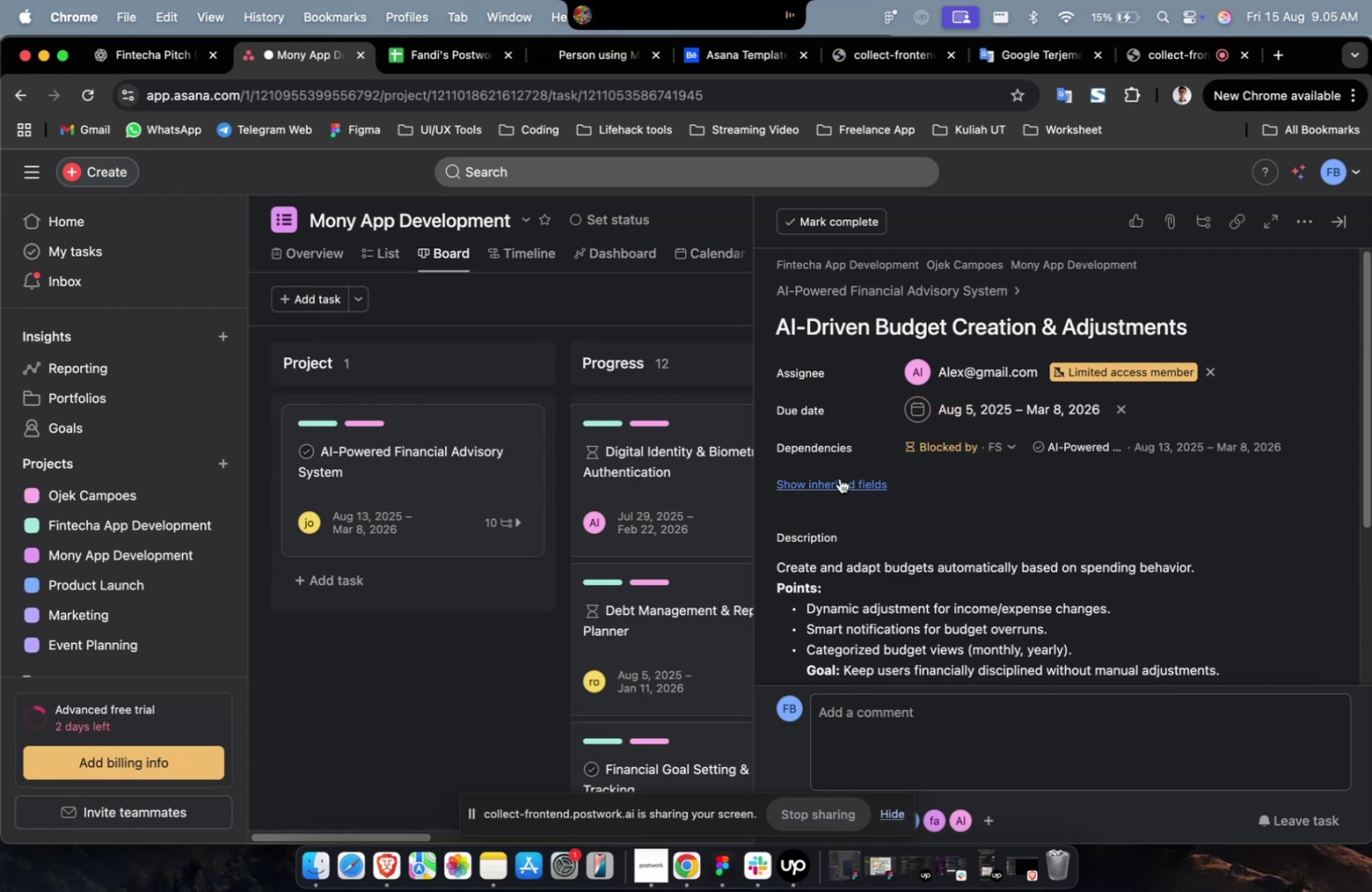 
triple_click([839, 478])
 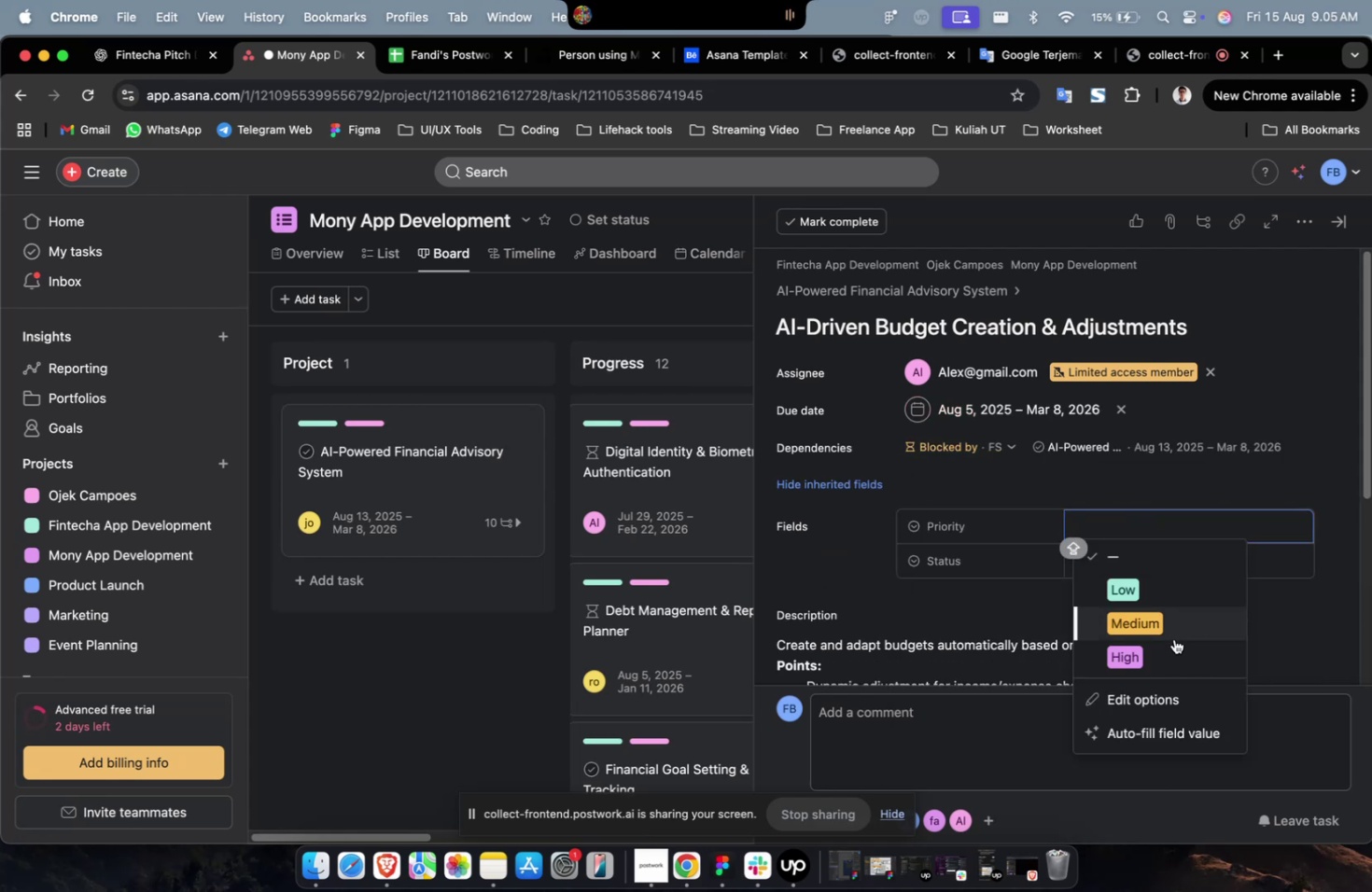 
left_click([1173, 638])
 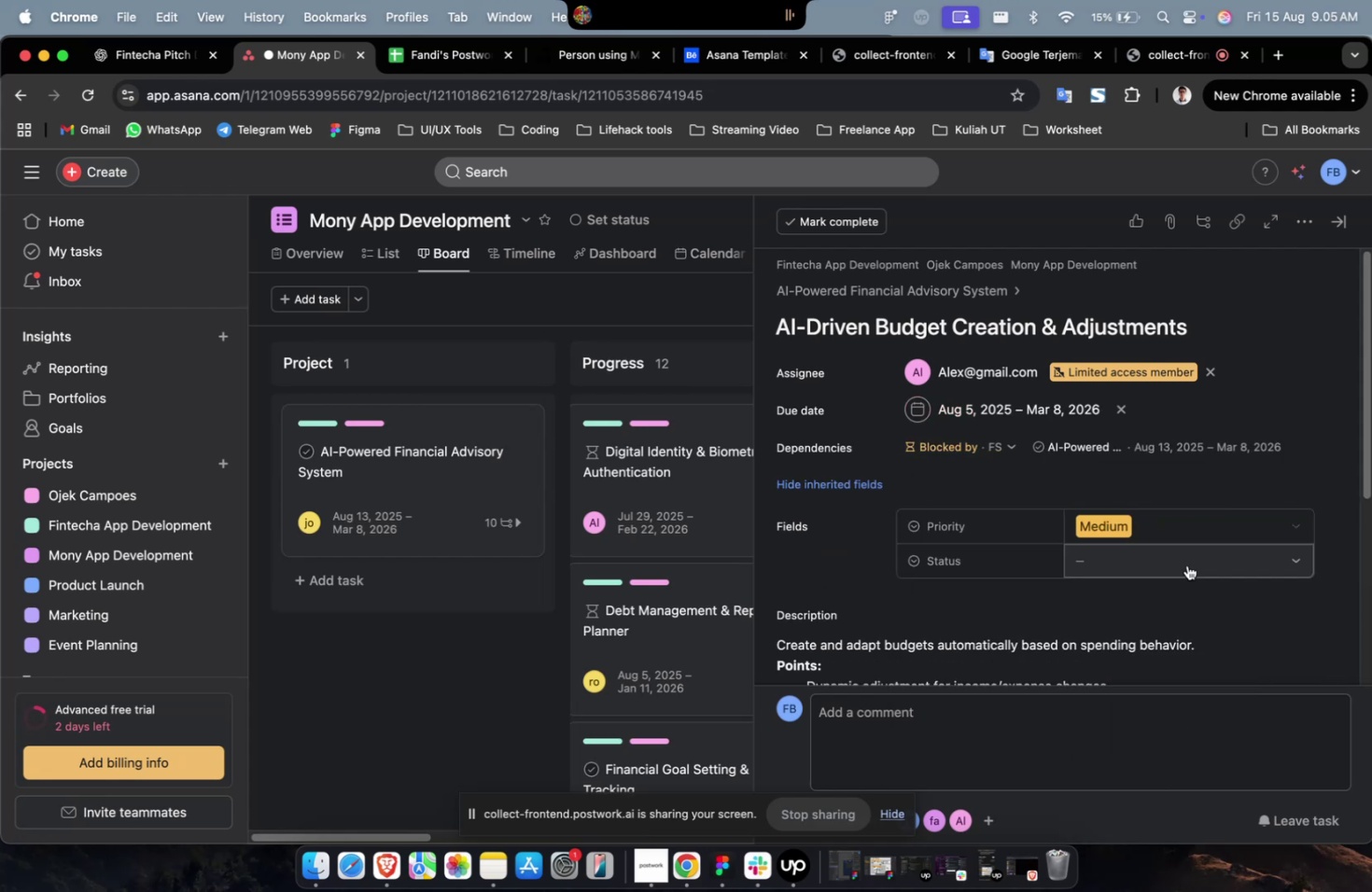 
double_click([1186, 564])
 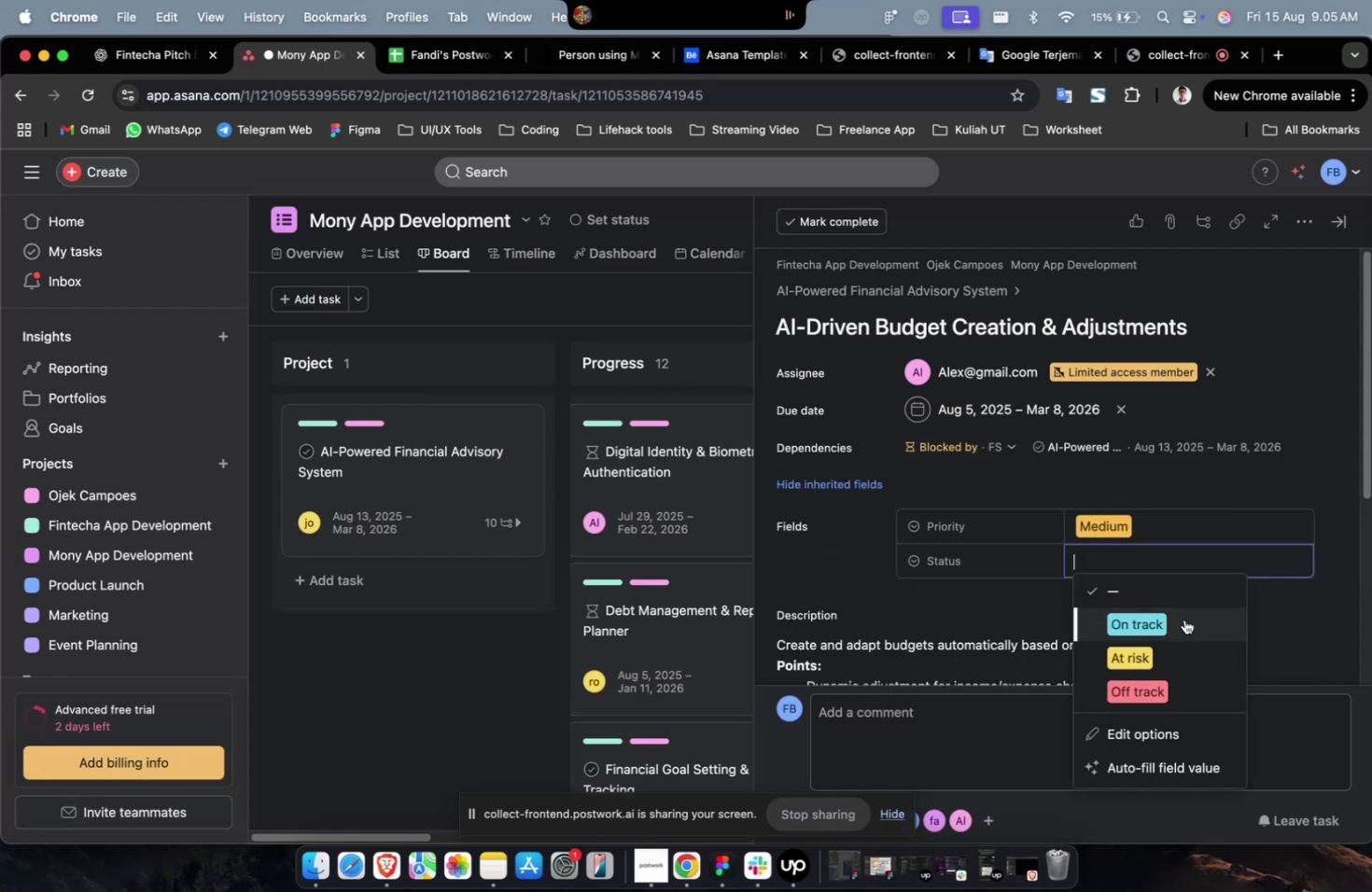 
triple_click([1183, 619])
 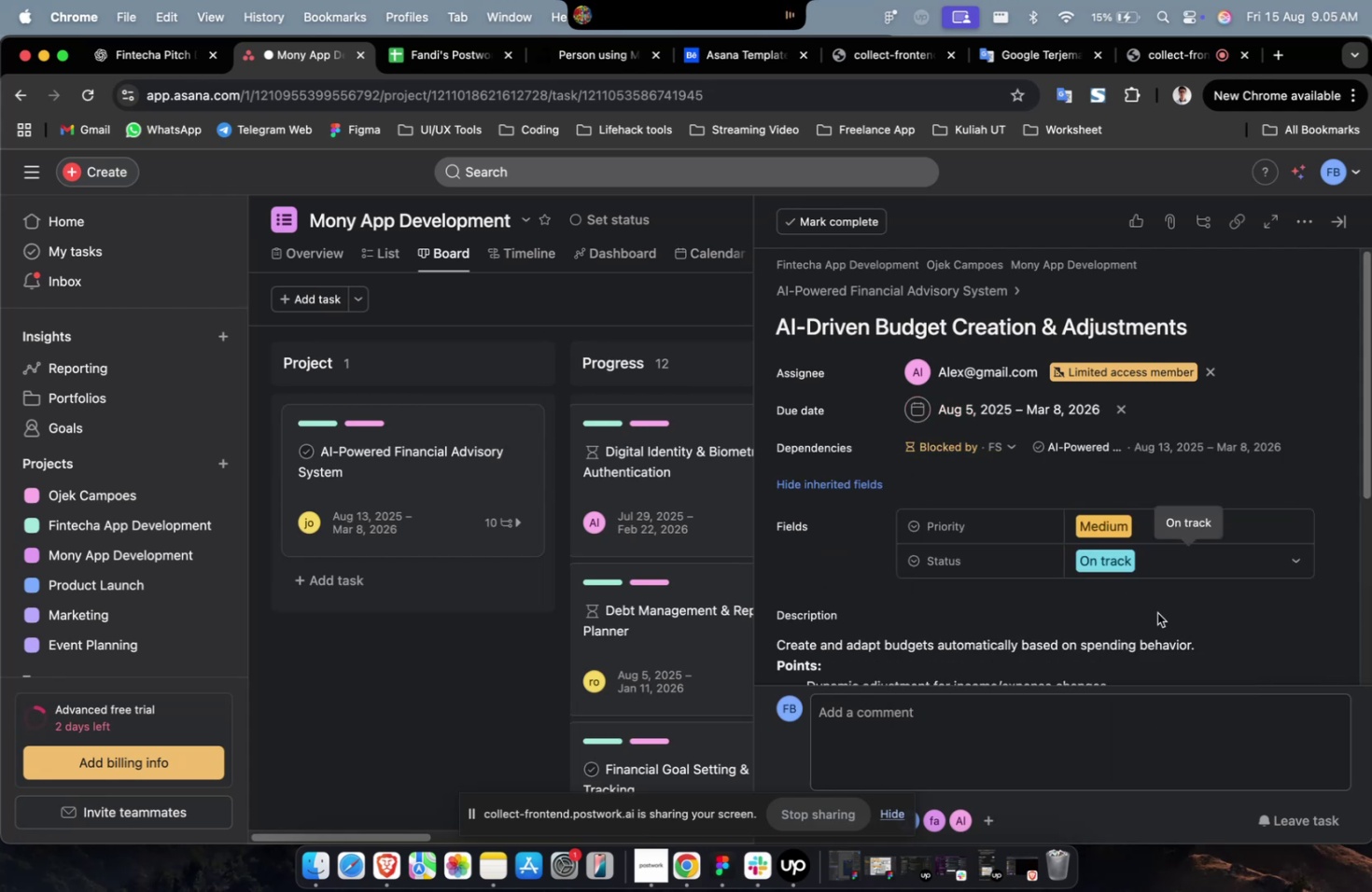 
scroll: coordinate [1214, 588], scroll_direction: down, amount: 53.0
 